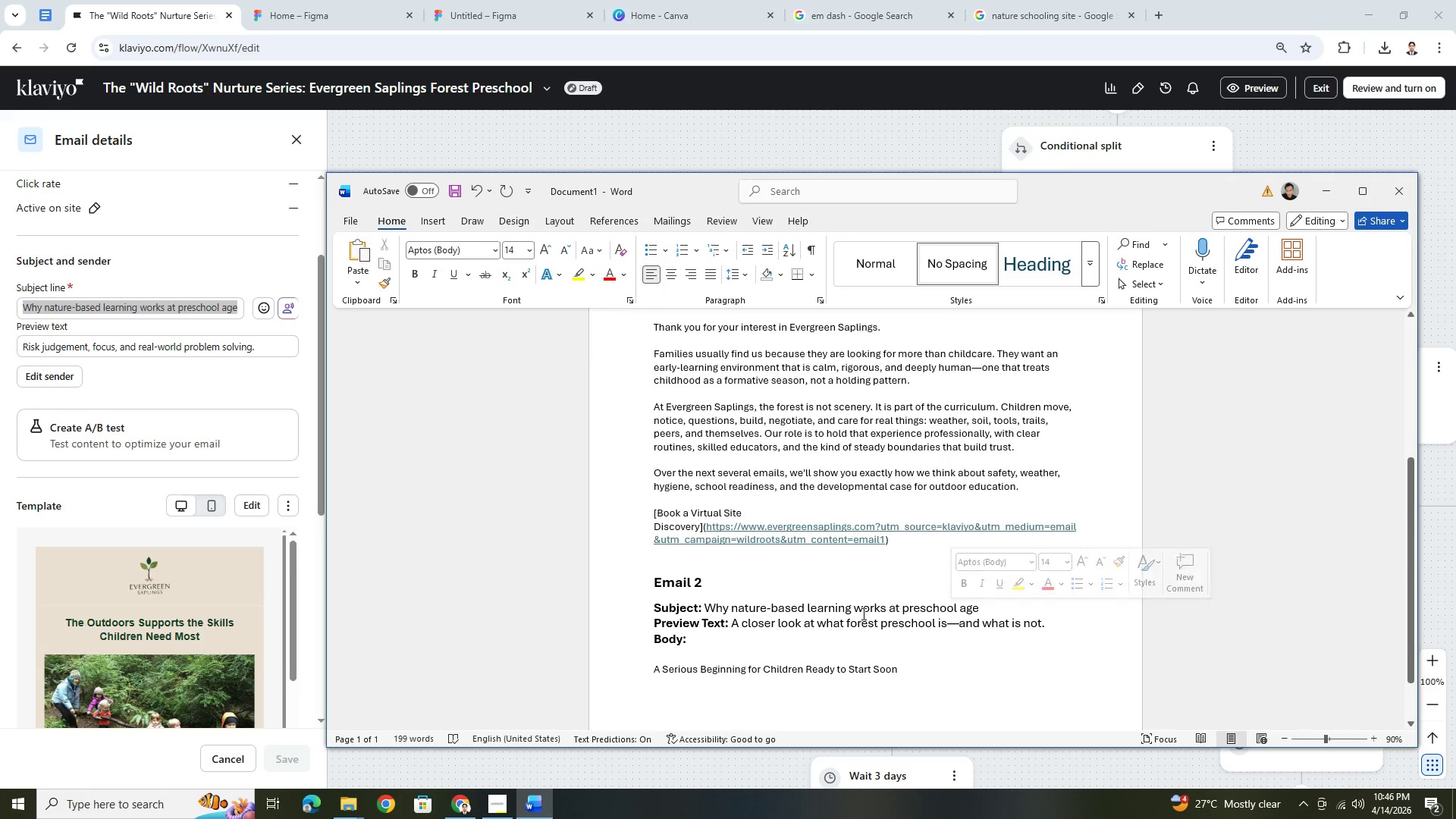 
key(V)
 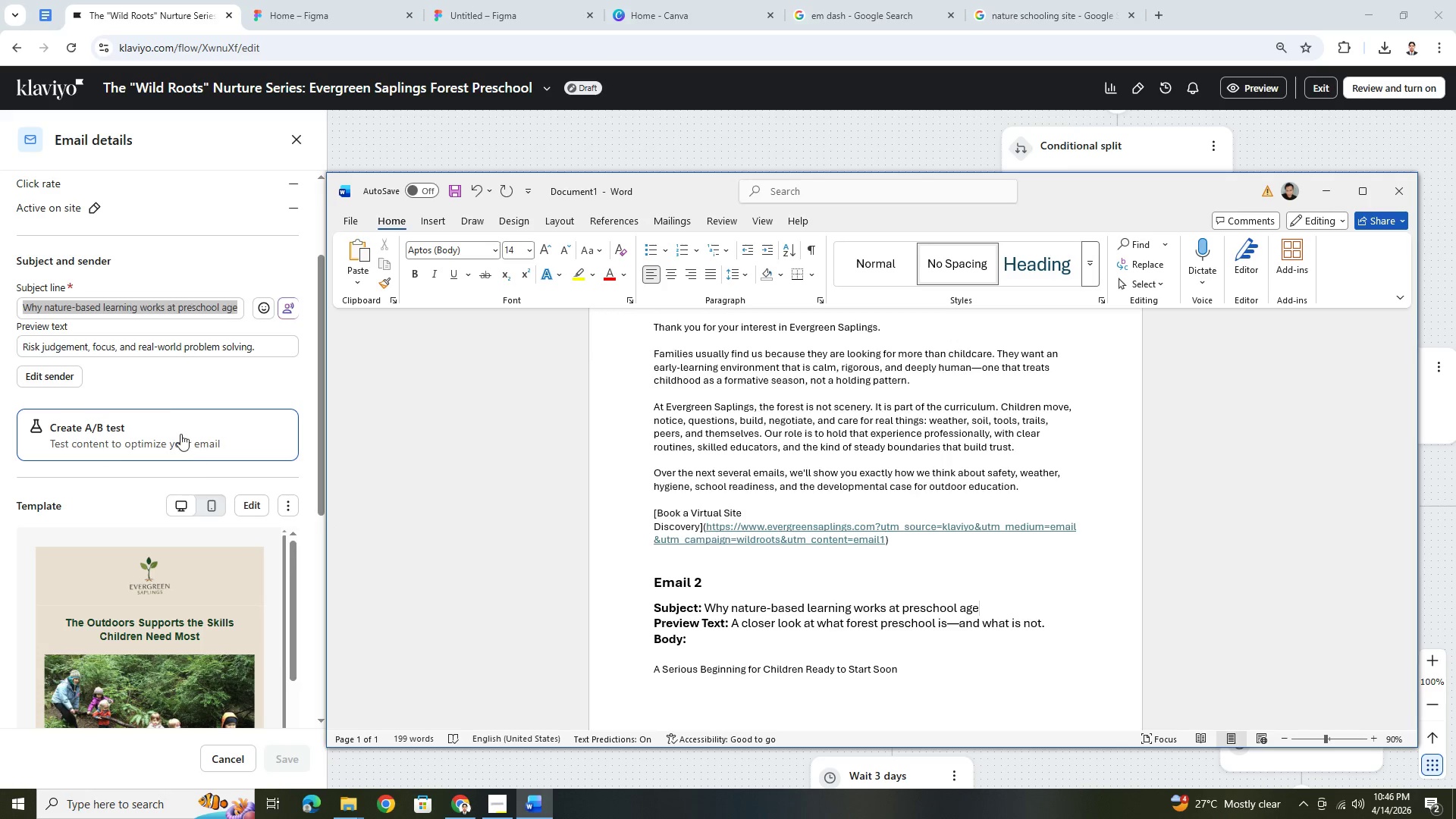 
double_click([165, 350])
 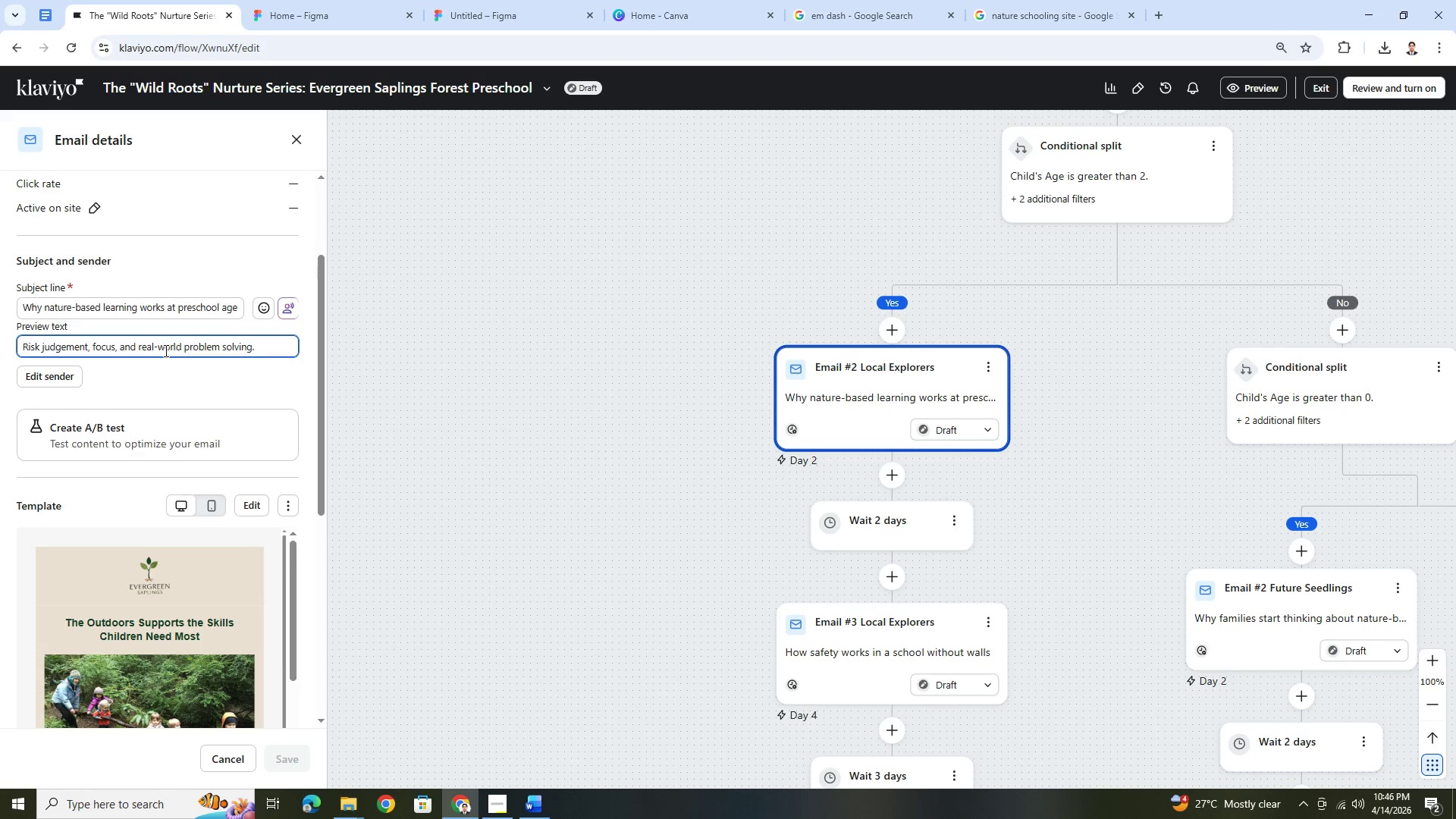 
triple_click([165, 350])
 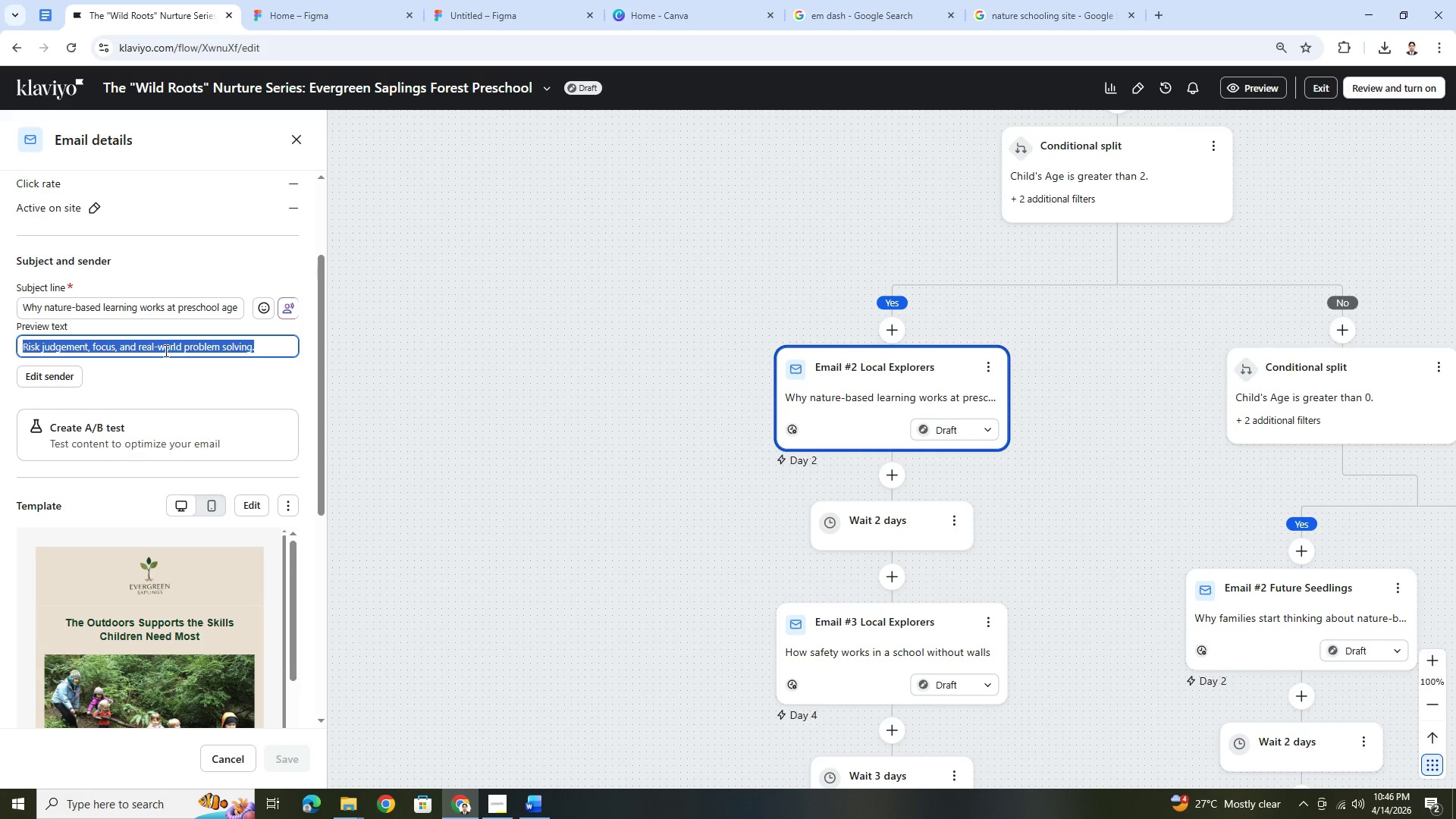 
key(Control+C)
 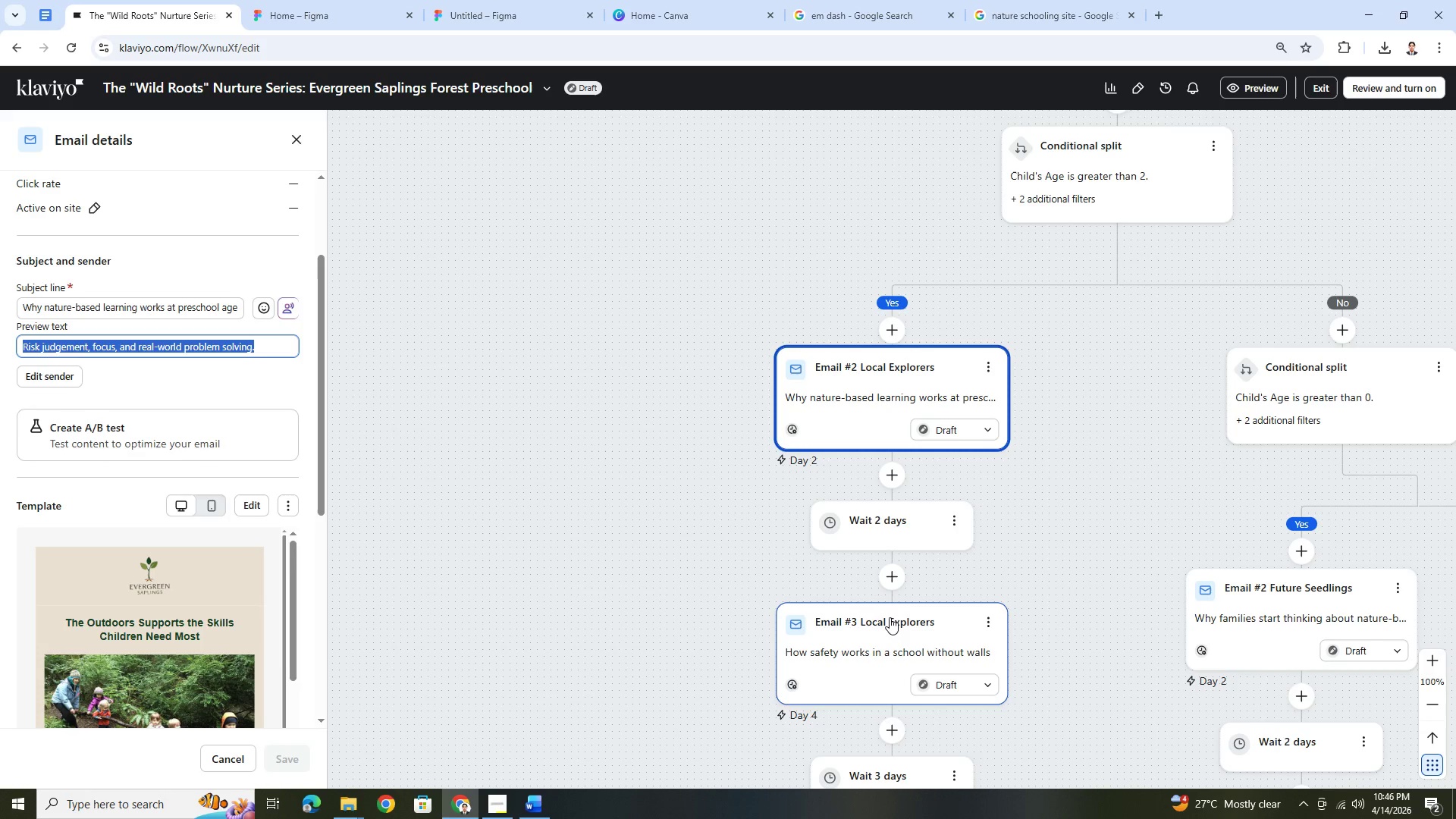 
key(Alt+AltLeft)
 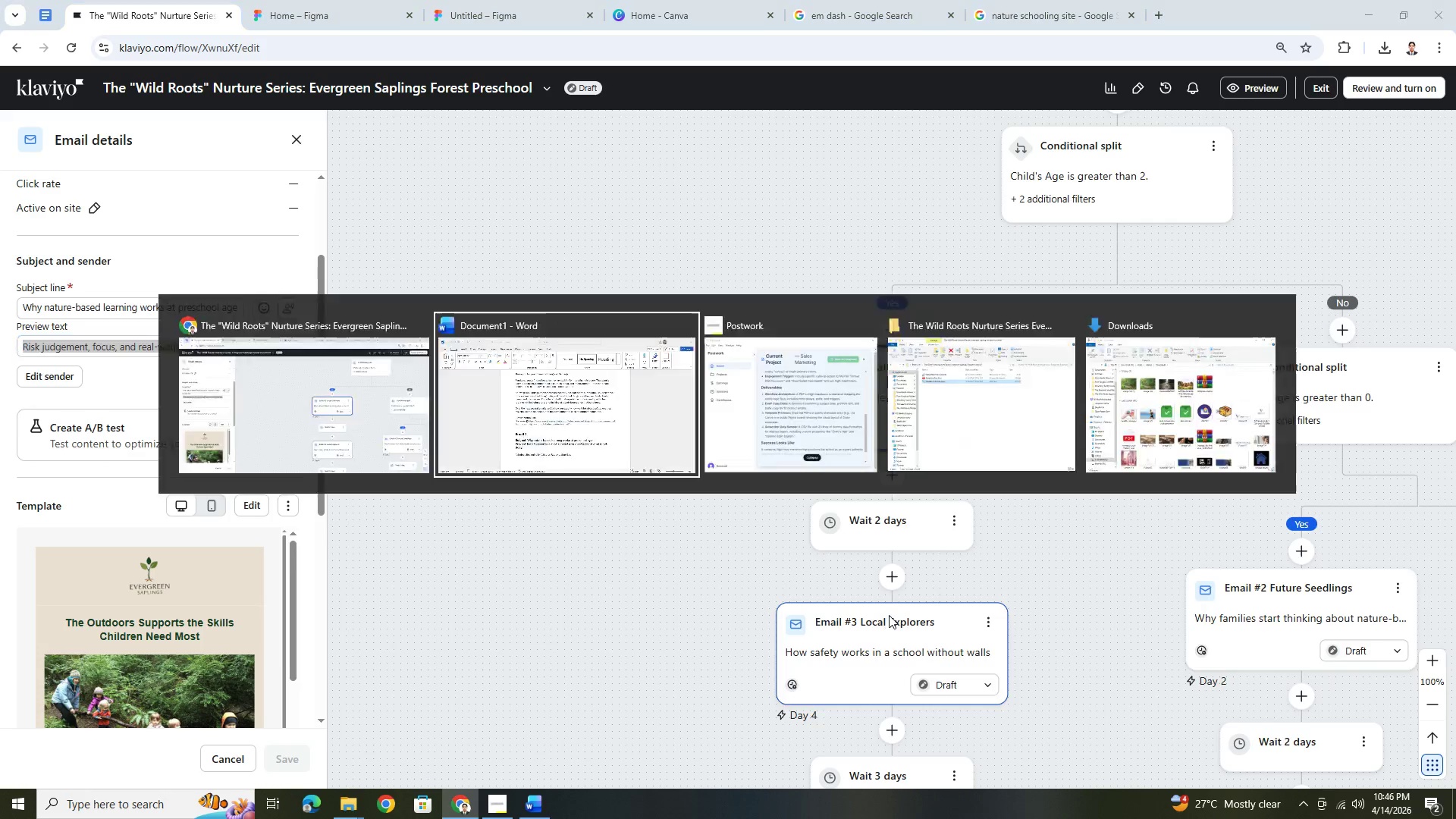 
key(Alt+Tab)
 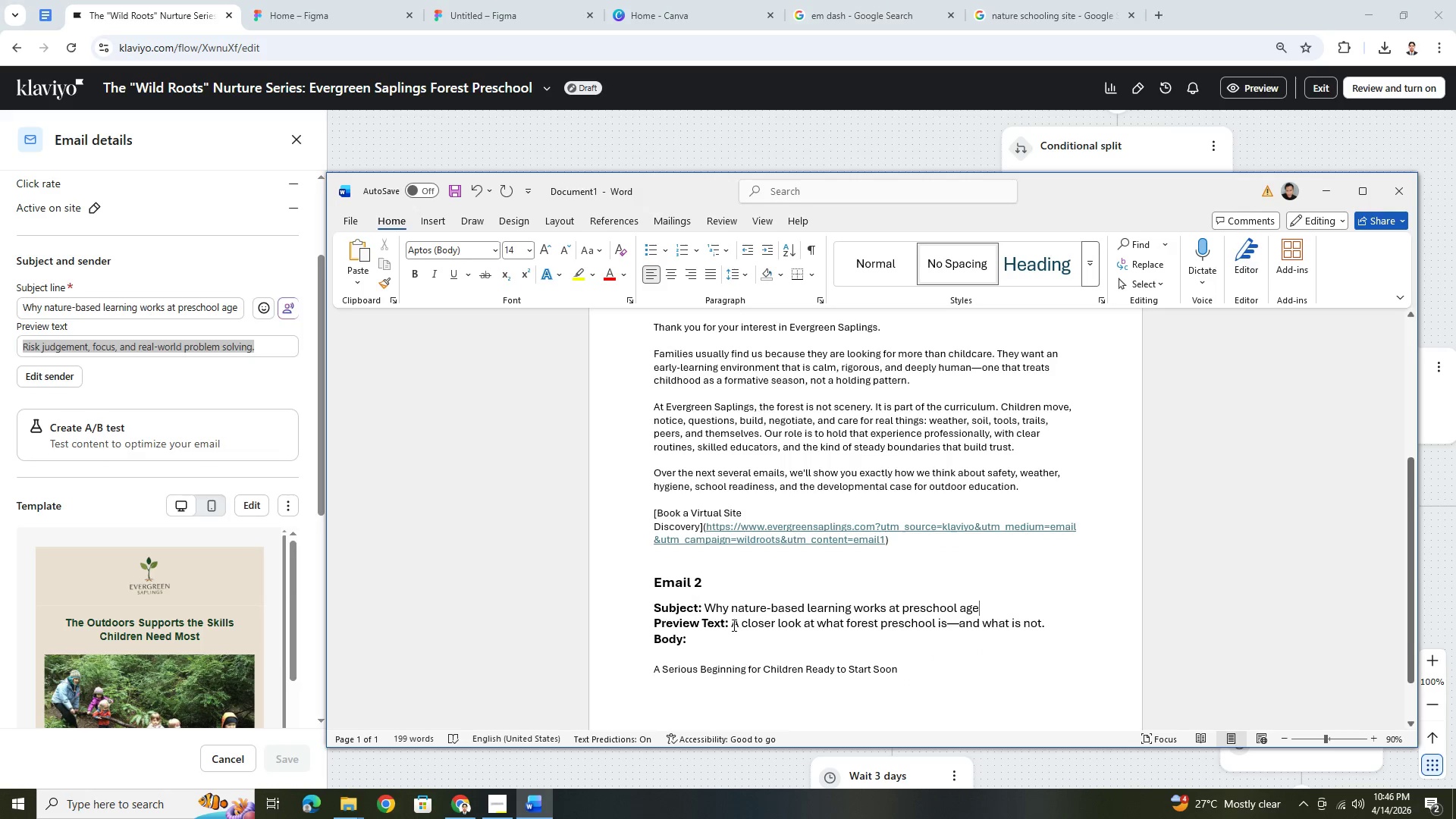 
left_click_drag(start_coordinate=[733, 624], to_coordinate=[1046, 629])
 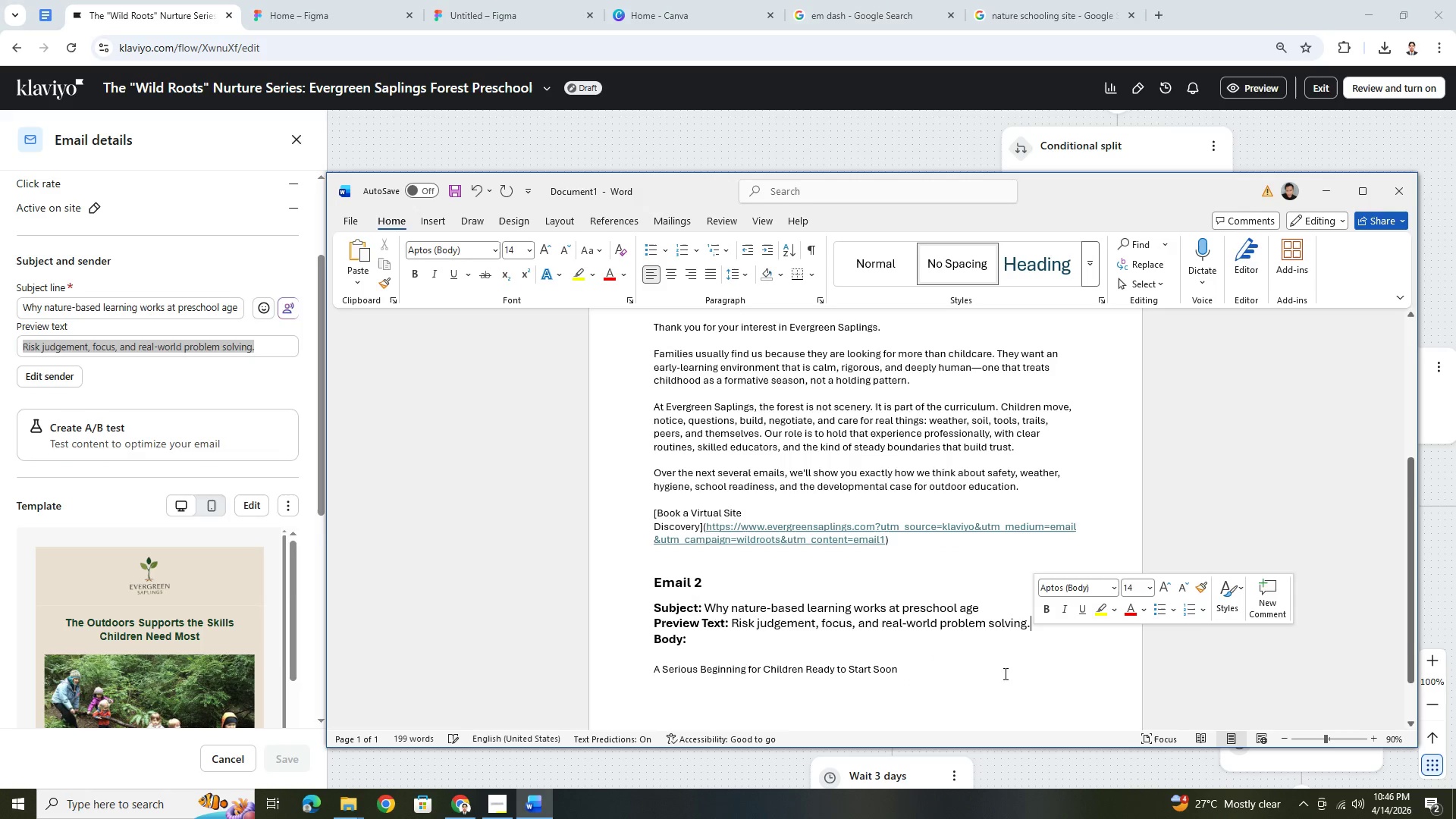 
key(Control+ControlLeft)
 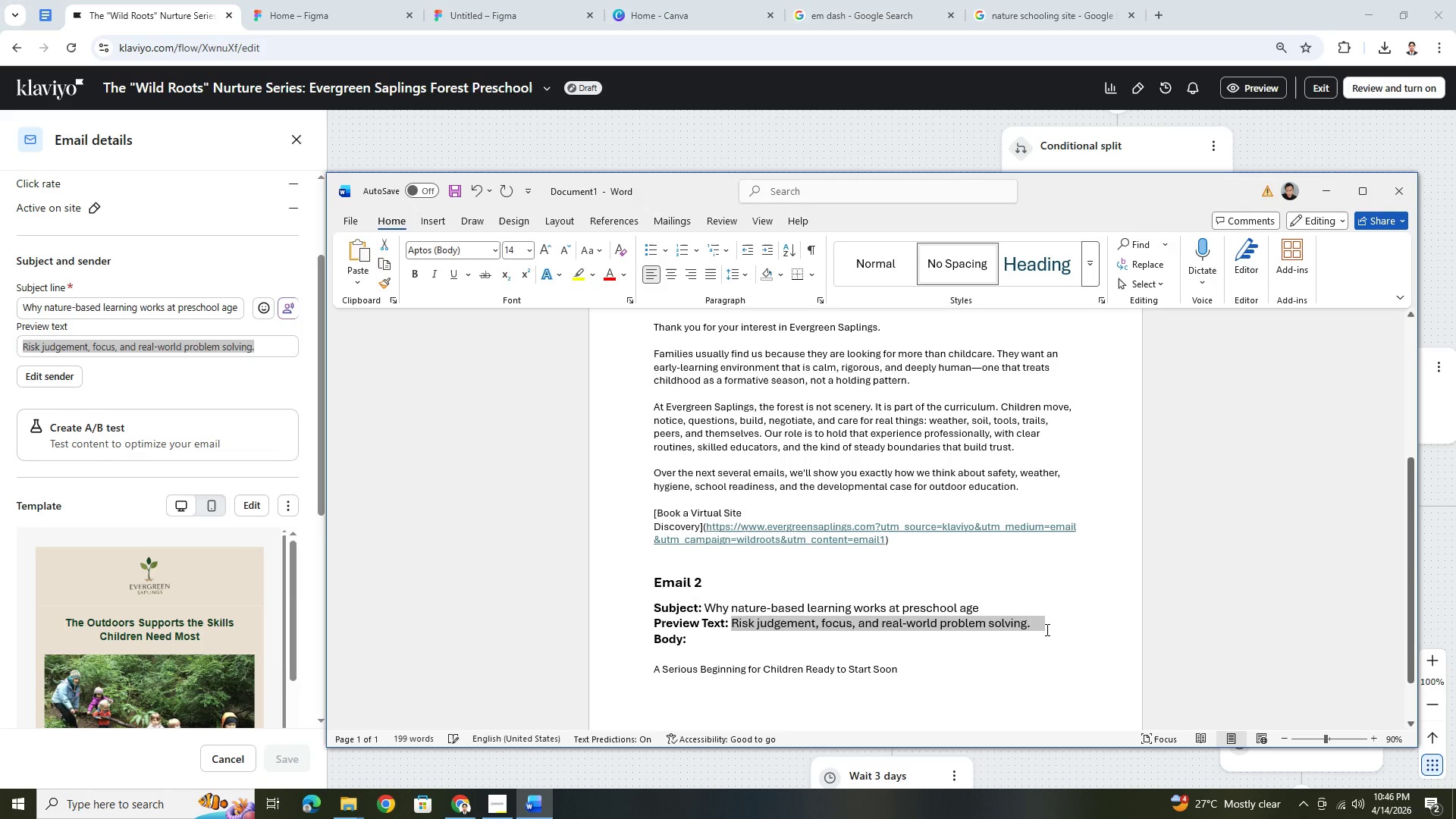 
key(Control+V)
 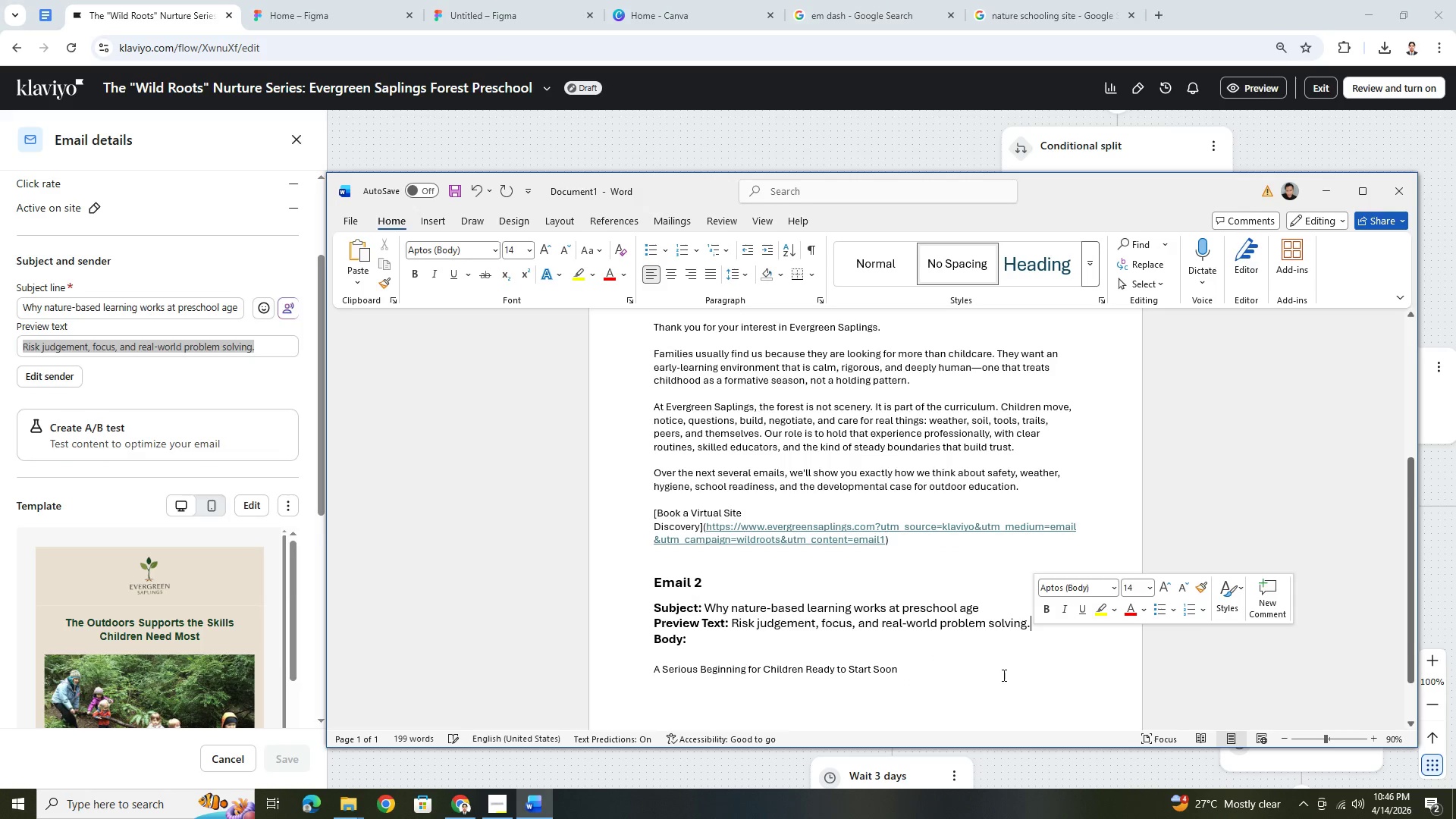 
left_click([1003, 675])
 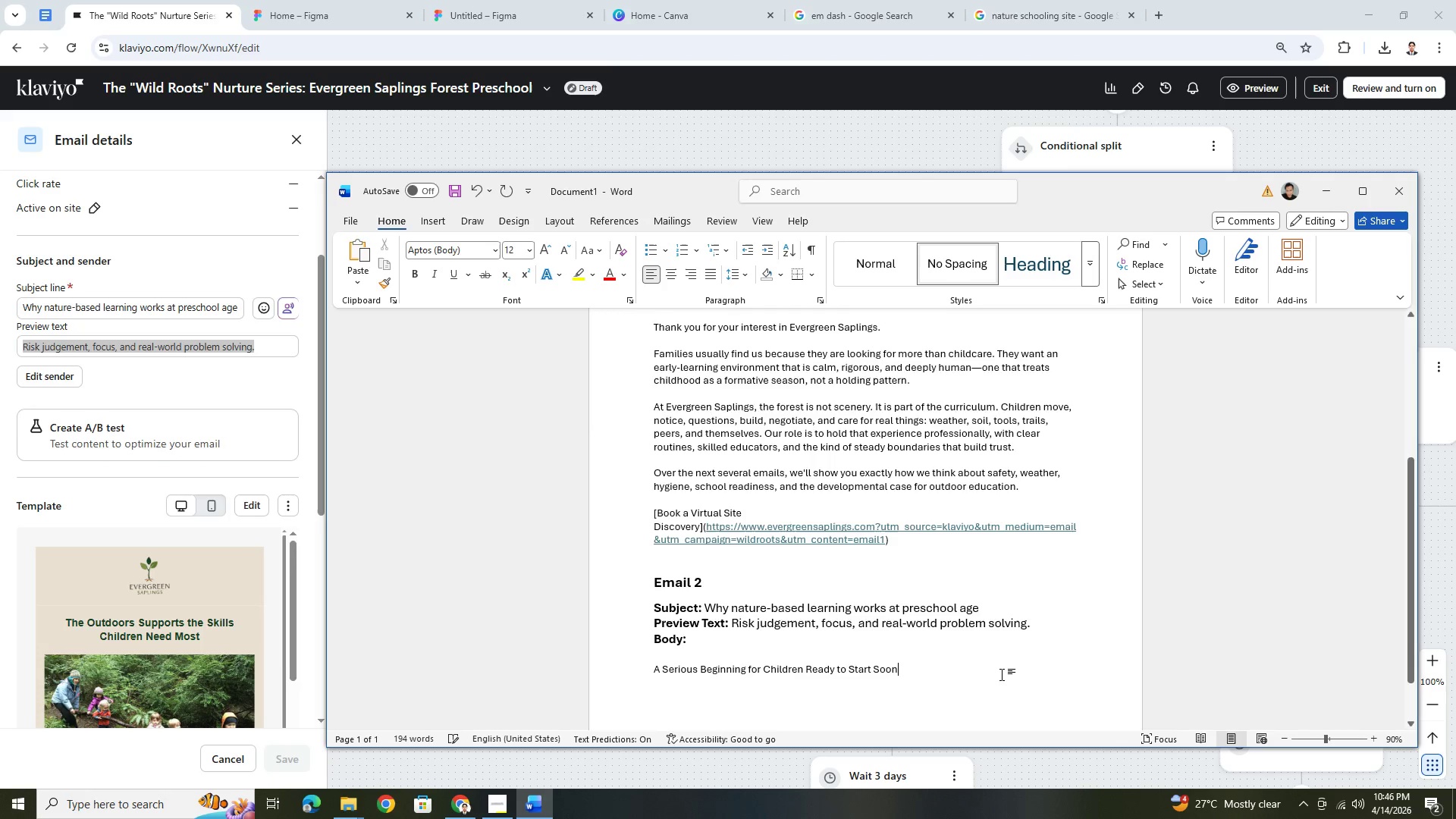 
scroll: coordinate [999, 672], scroll_direction: down, amount: 3.0
 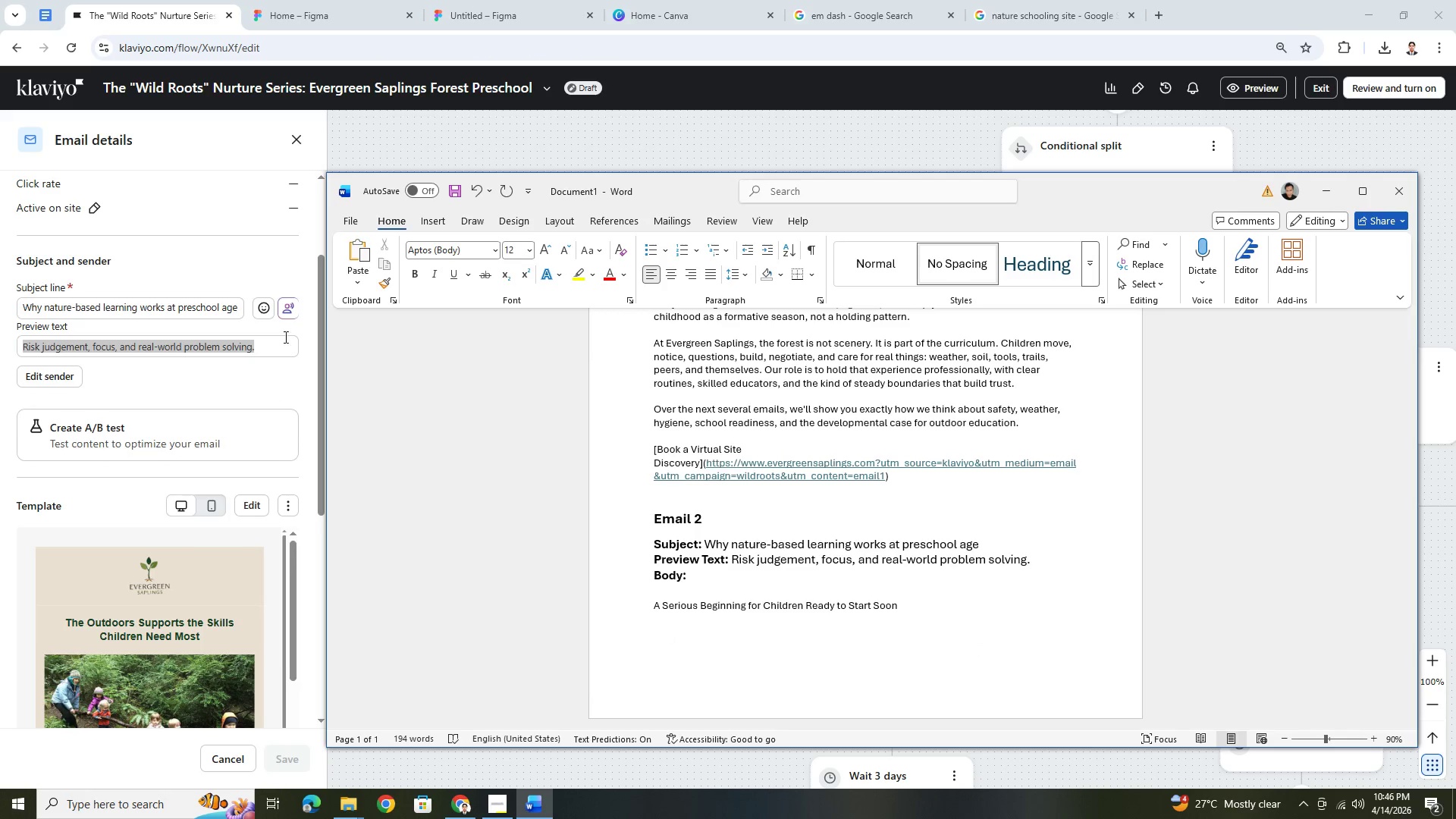 
left_click([290, 501])
 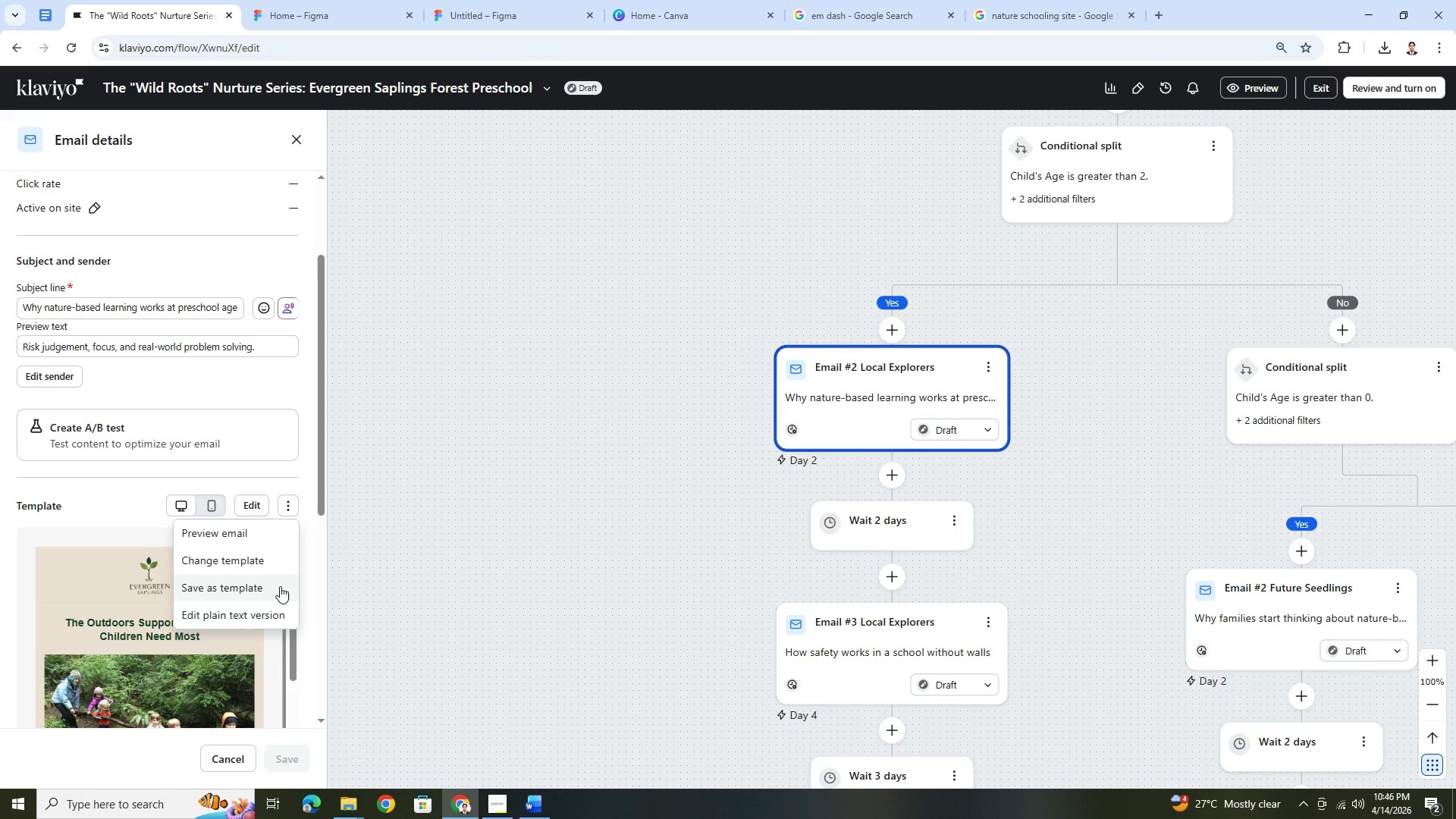 
left_click([273, 609])
 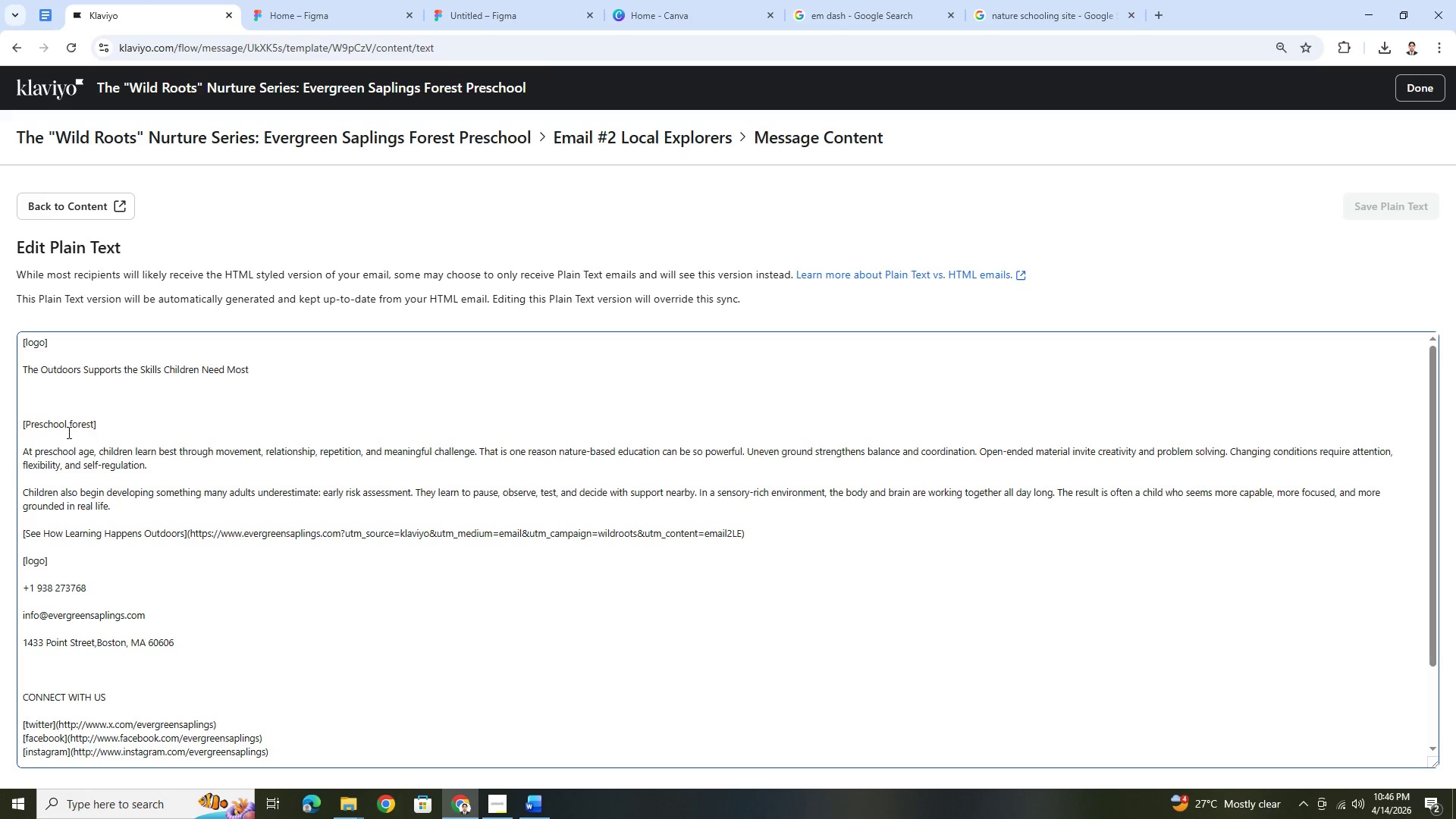 
left_click_drag(start_coordinate=[23, 366], to_coordinate=[279, 651])
 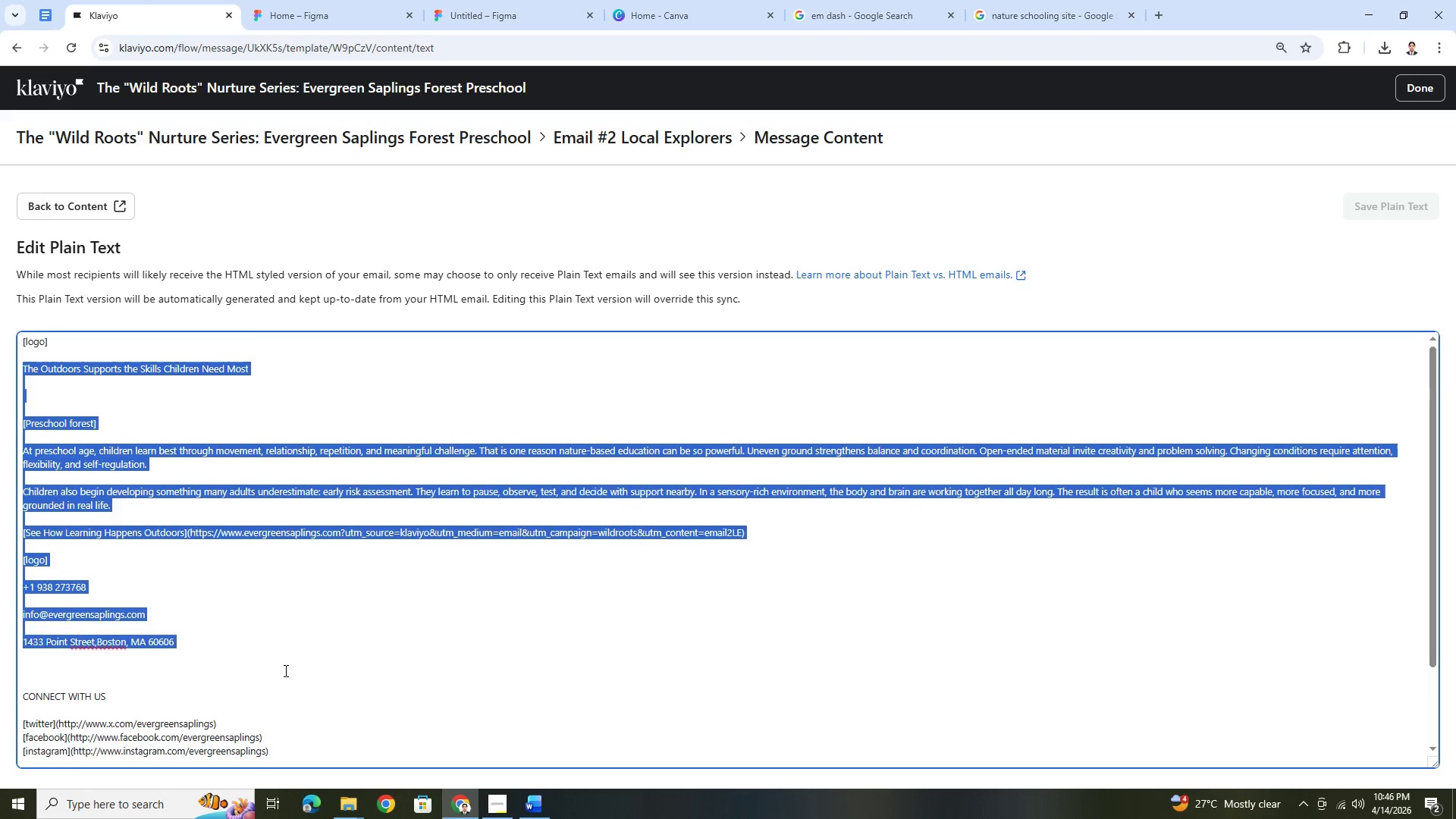 
scroll: coordinate [284, 670], scroll_direction: down, amount: 5.0
 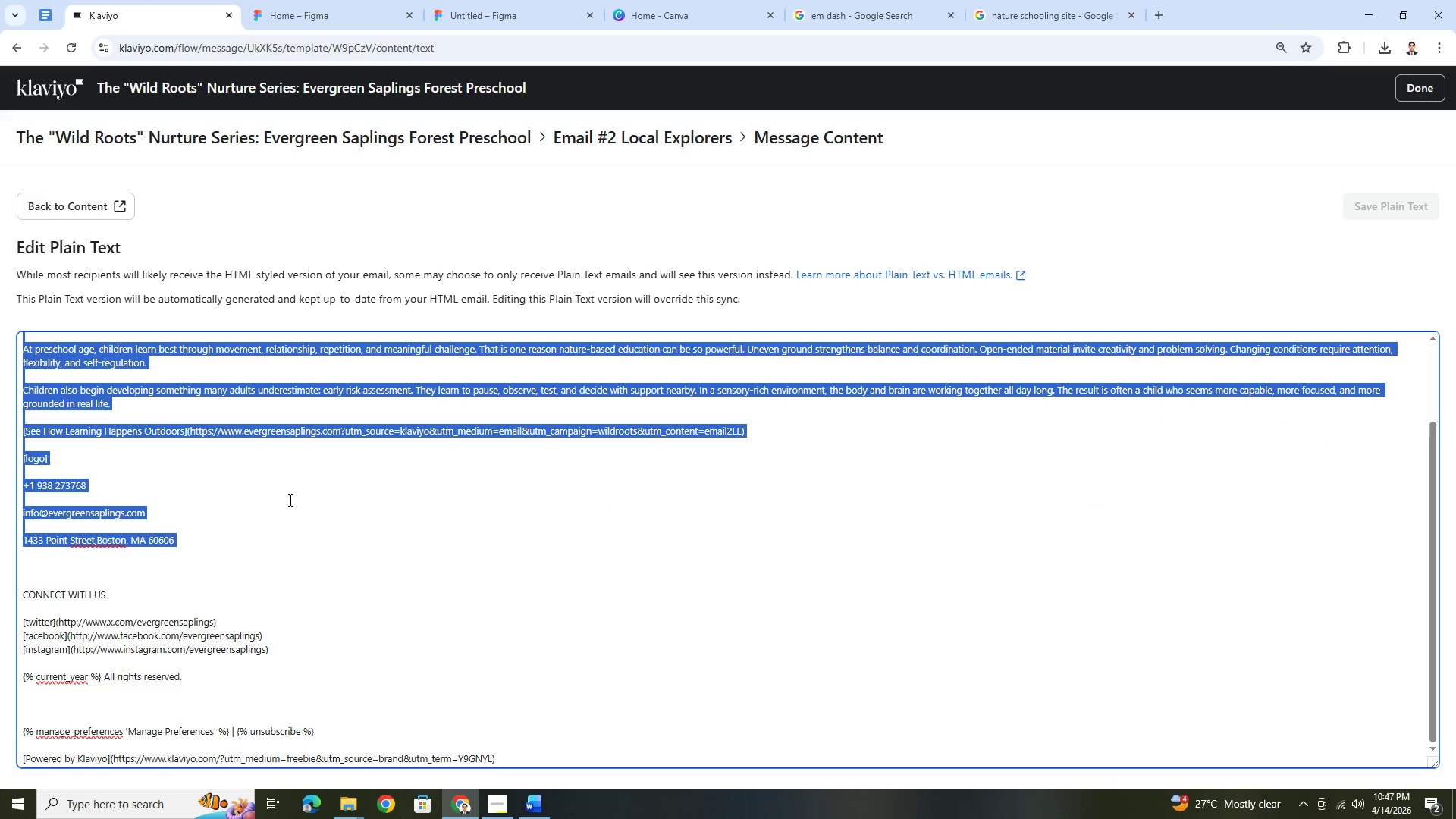 
hold_key(key=ShiftLeft, duration=0.72)
left_click([838, 426])
 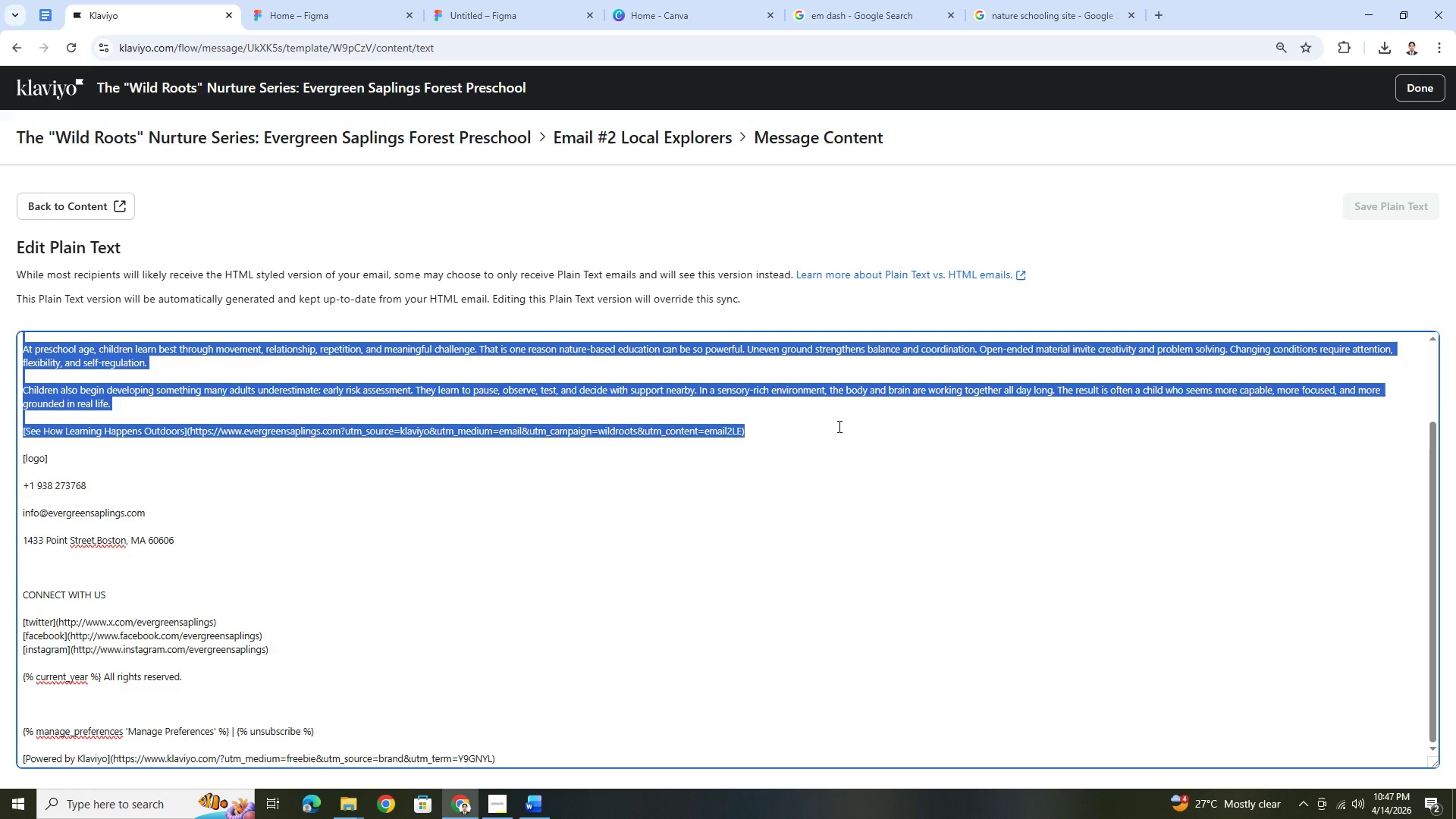 
key(Control+C)
 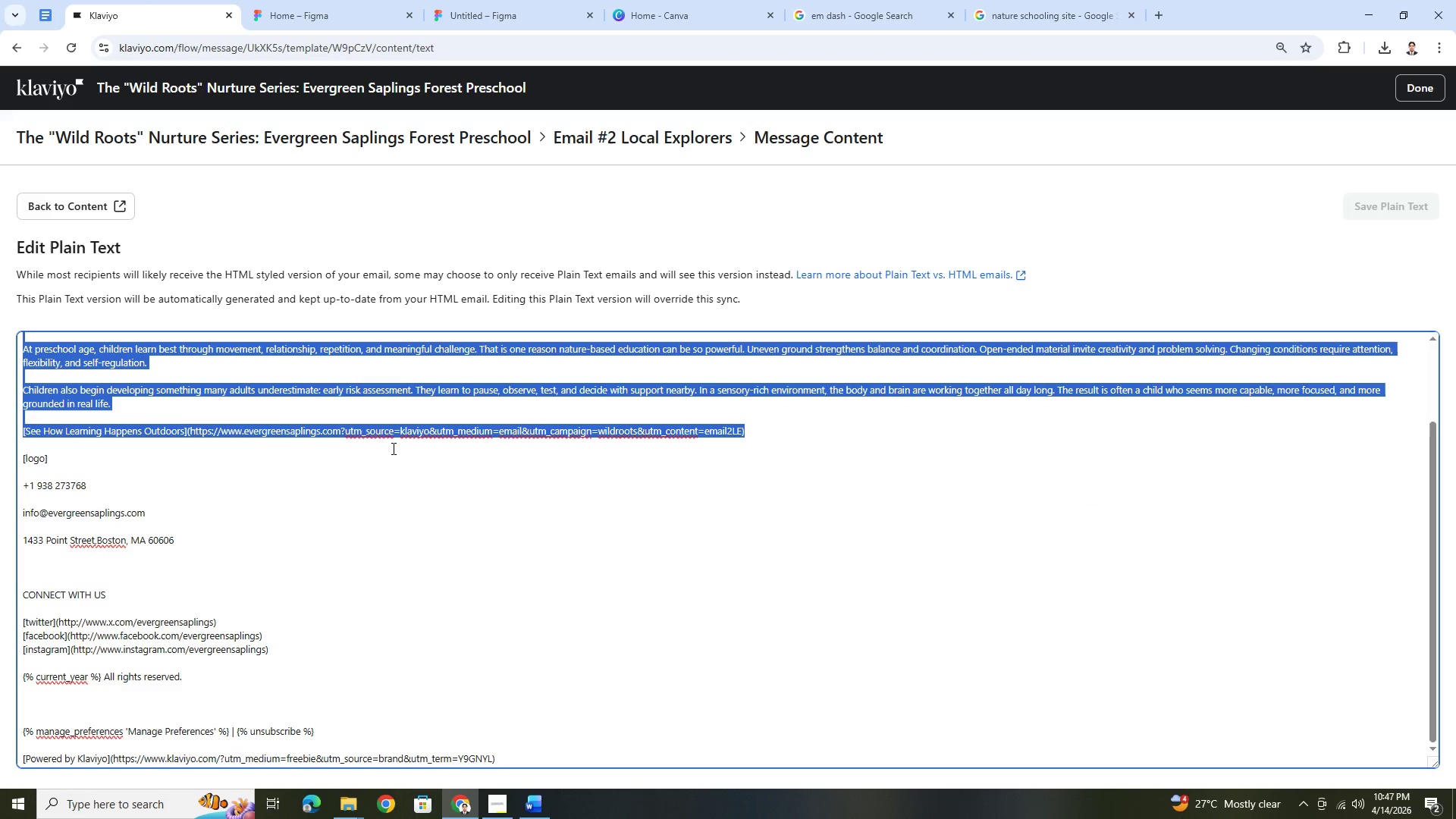 
key(Alt+AltLeft)
 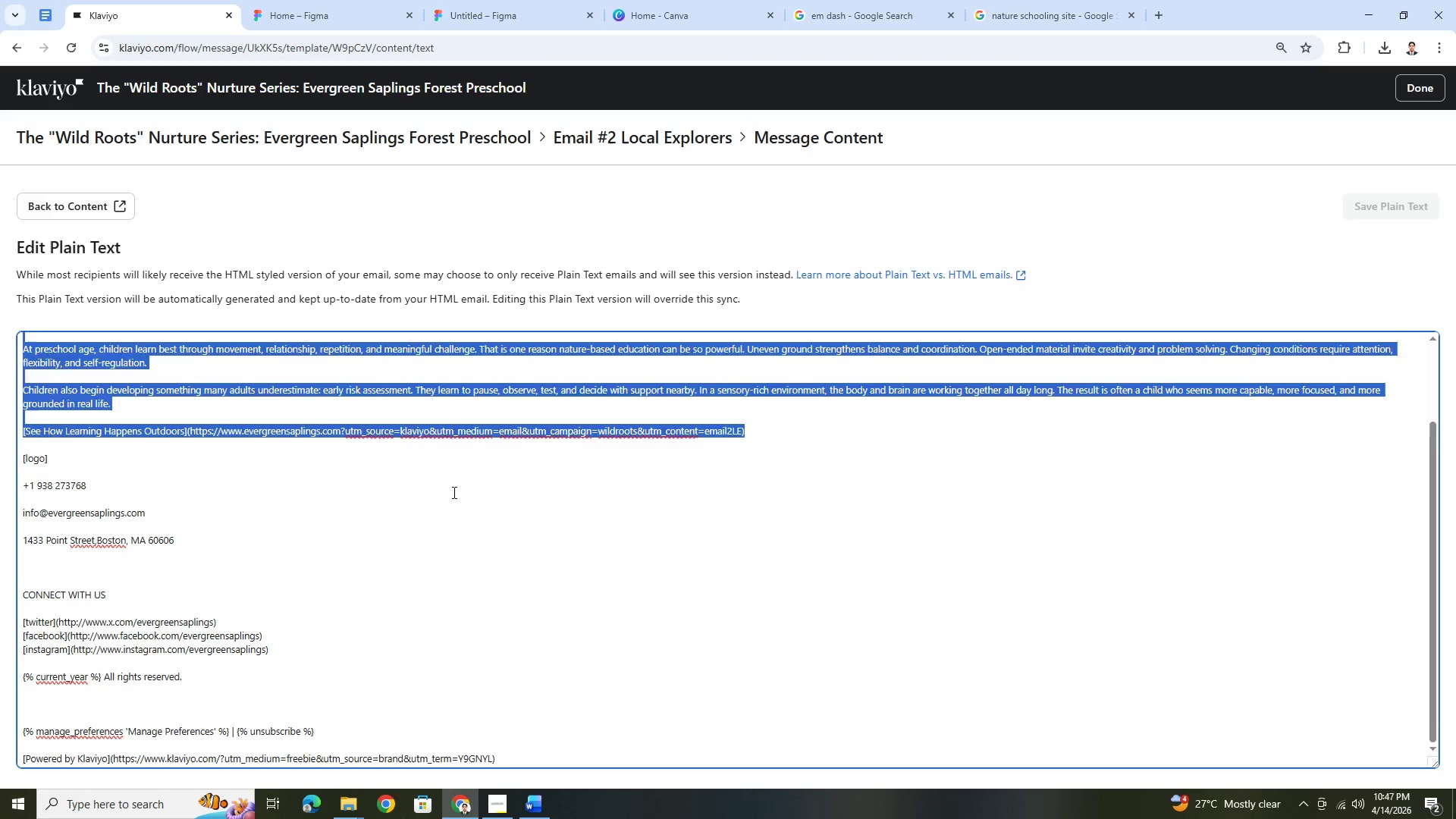 
key(Alt+Tab)
 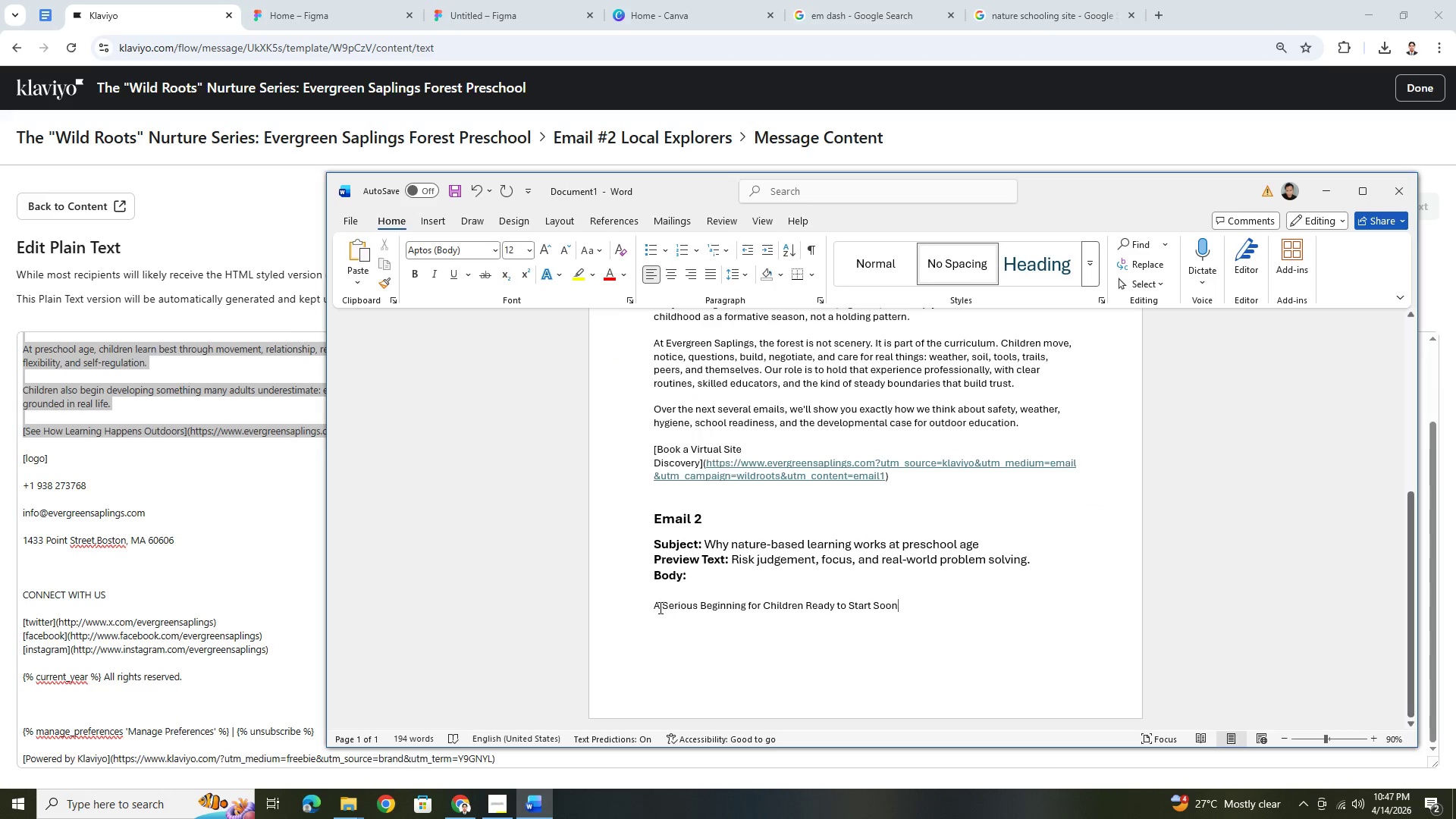 
left_click_drag(start_coordinate=[654, 607], to_coordinate=[890, 606])
 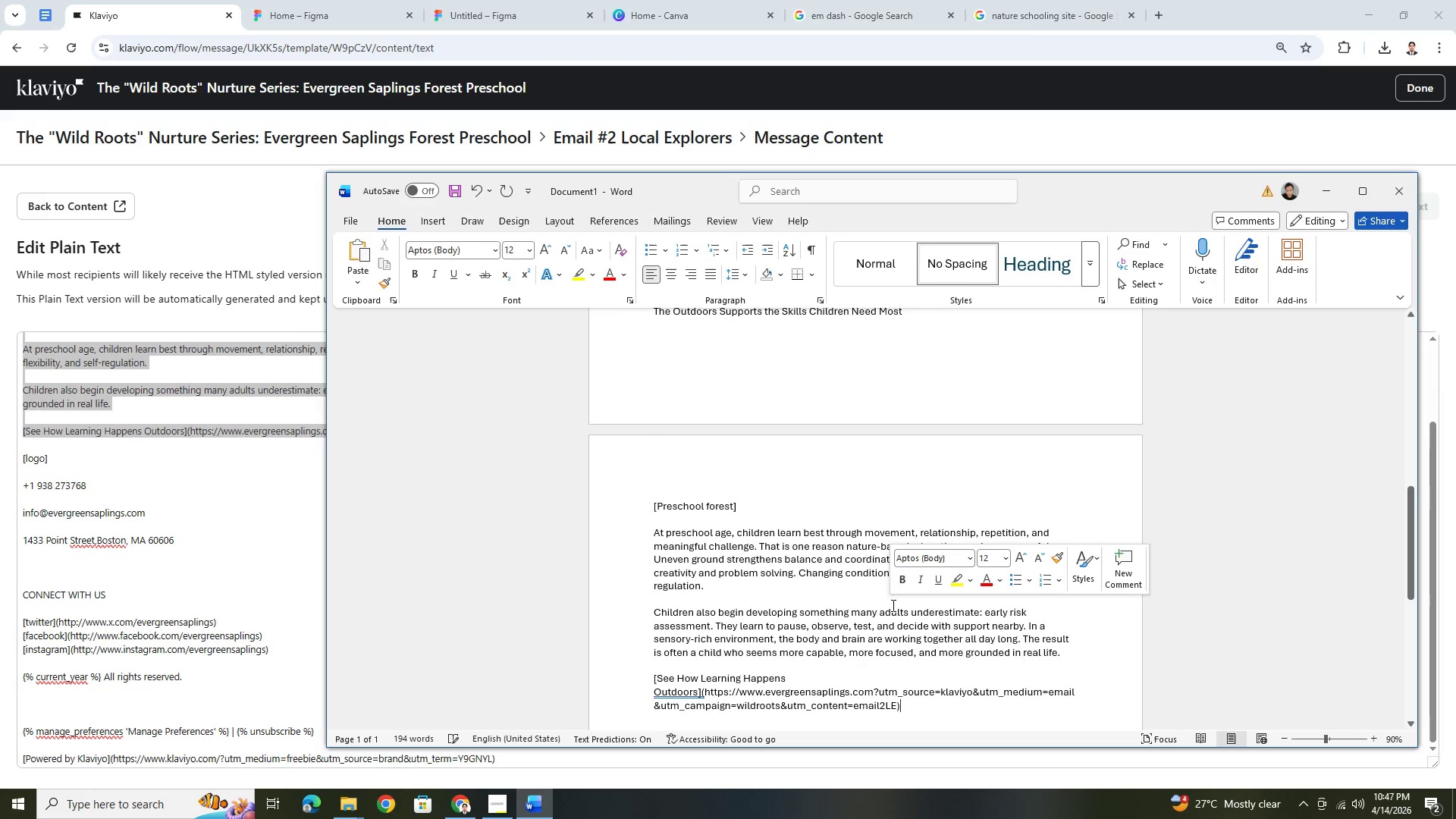 
key(Control+V)
 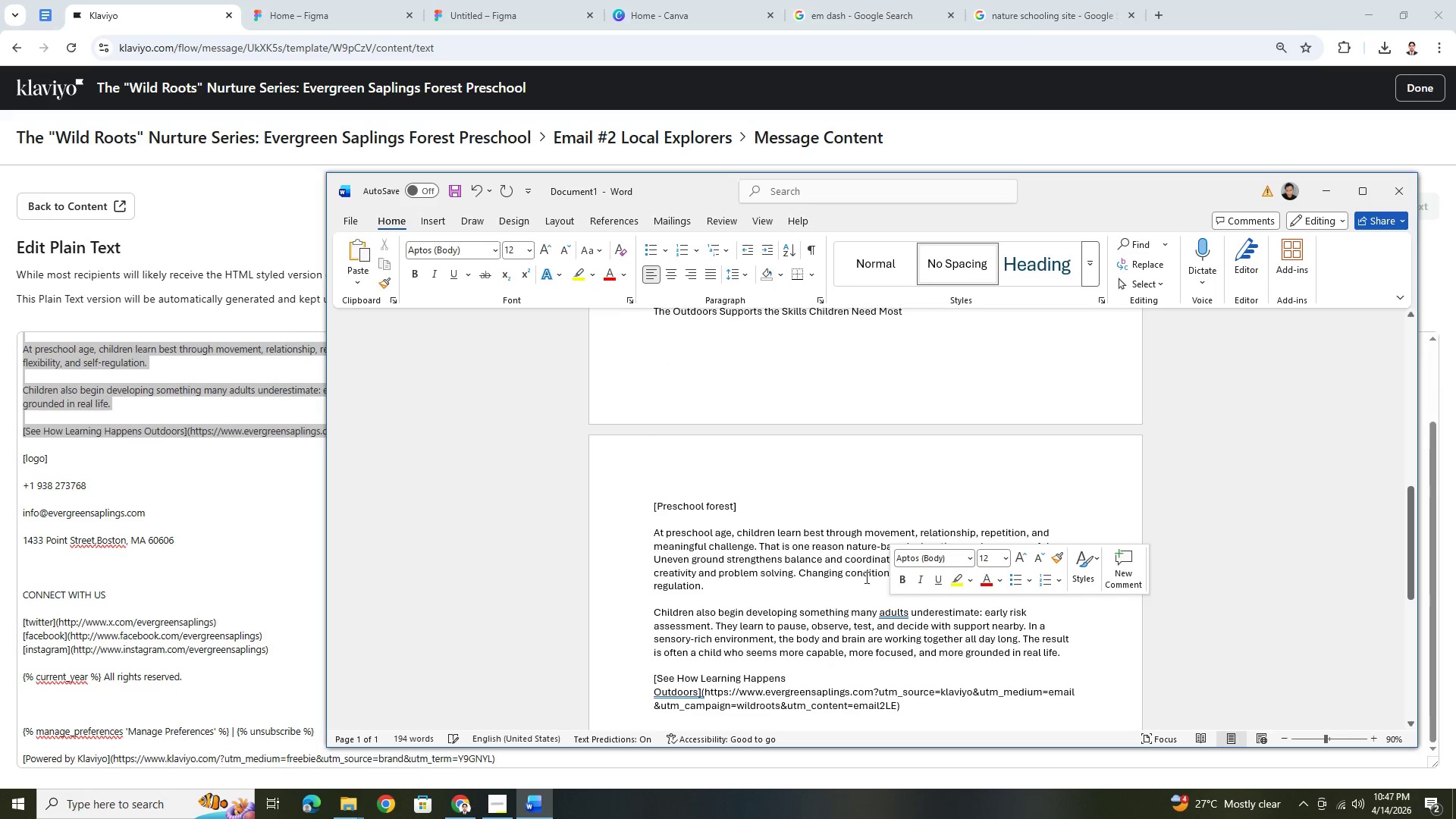 
scroll: coordinate [859, 568], scroll_direction: up, amount: 4.0
 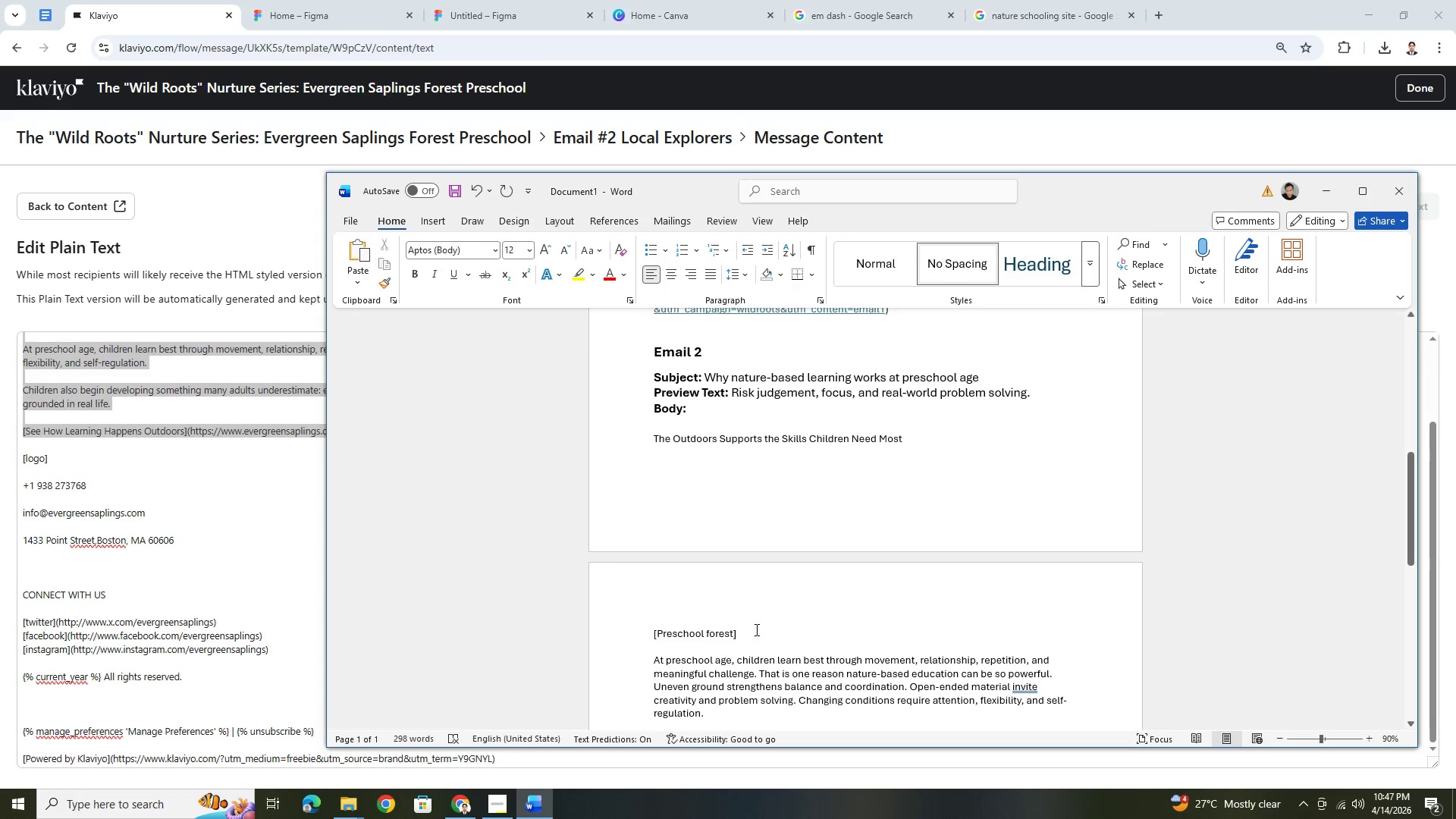 
left_click_drag(start_coordinate=[755, 634], to_coordinate=[646, 635])
 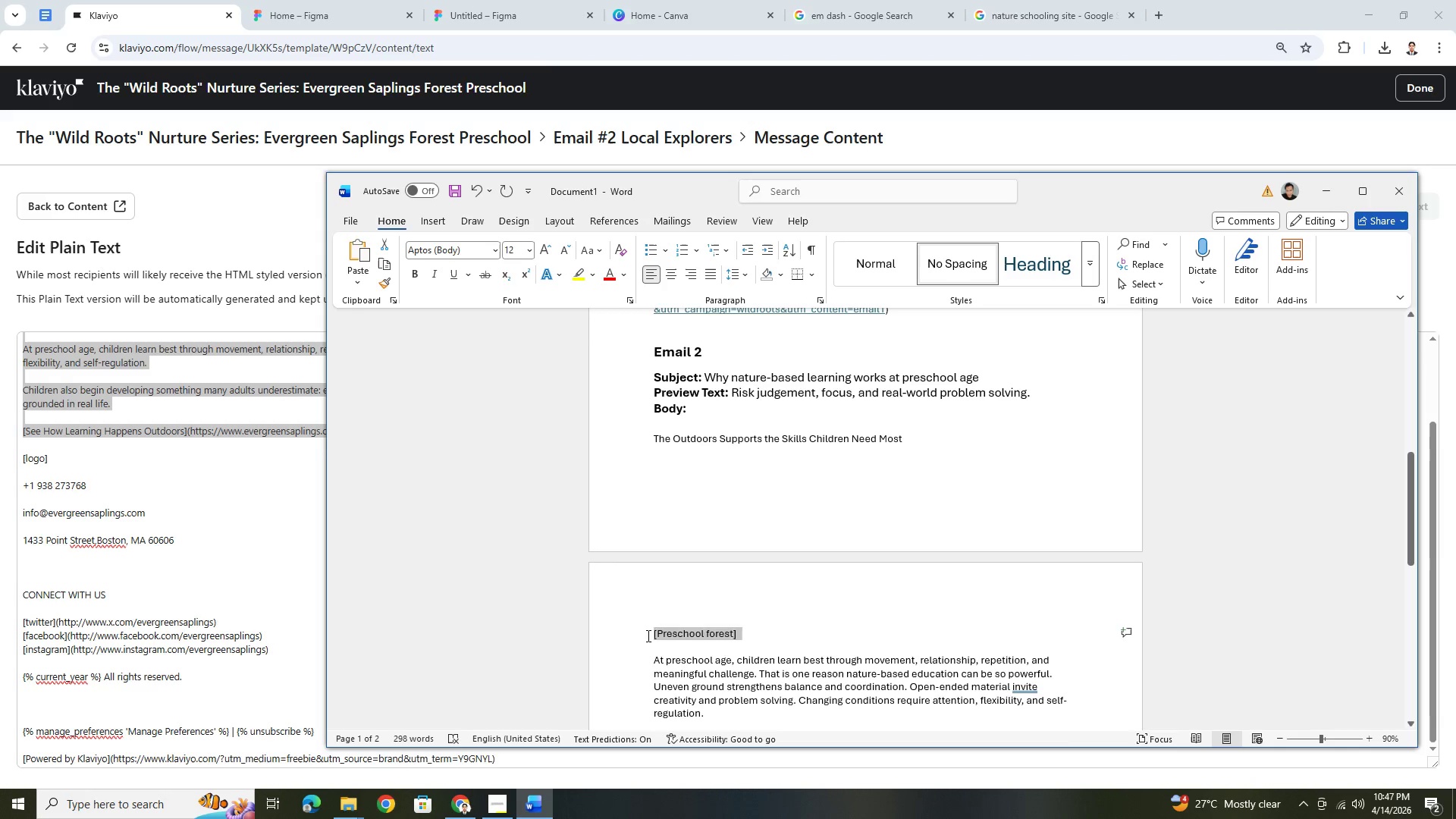 
key(Backspace)
 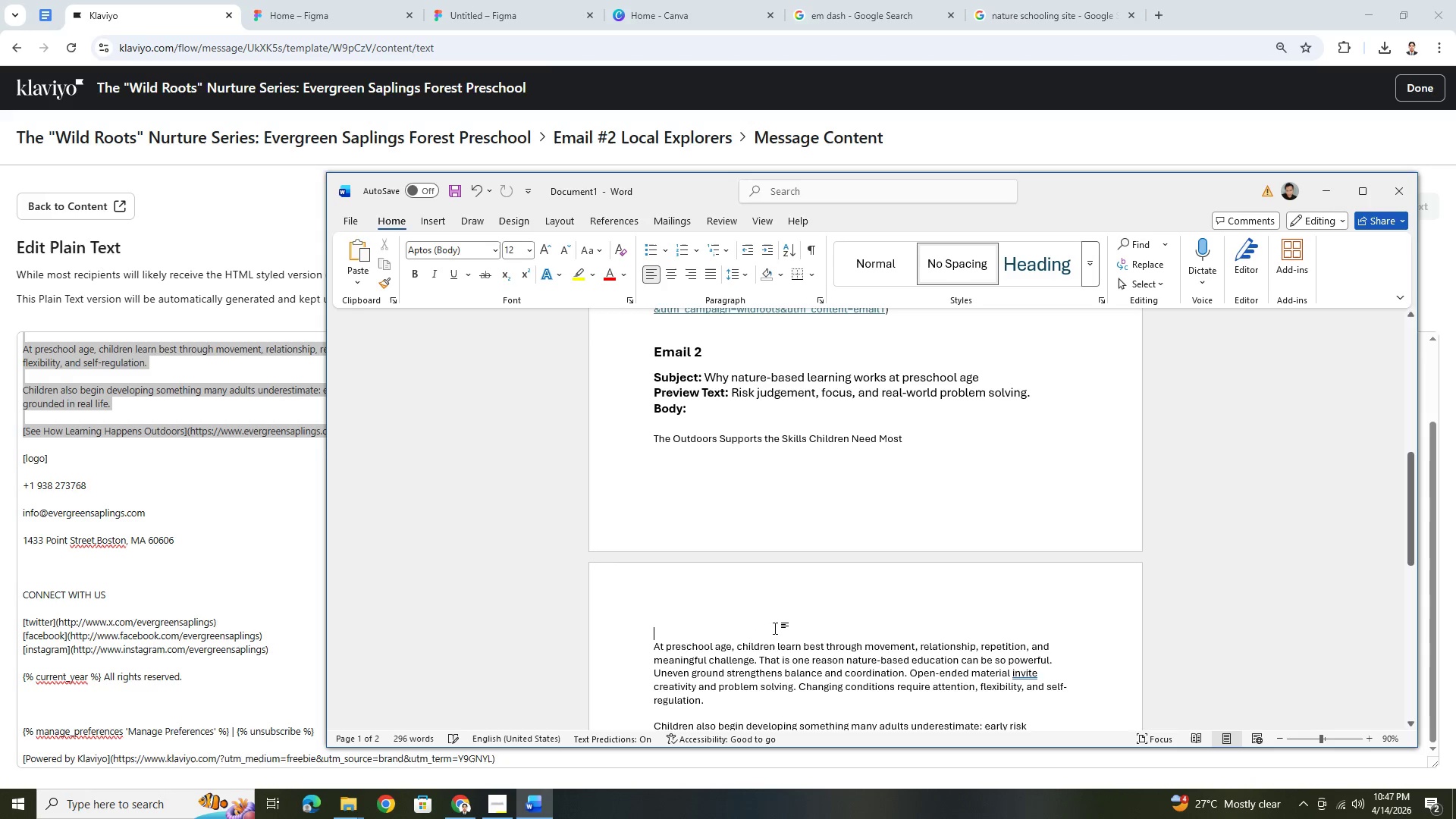 
key(Backspace)
 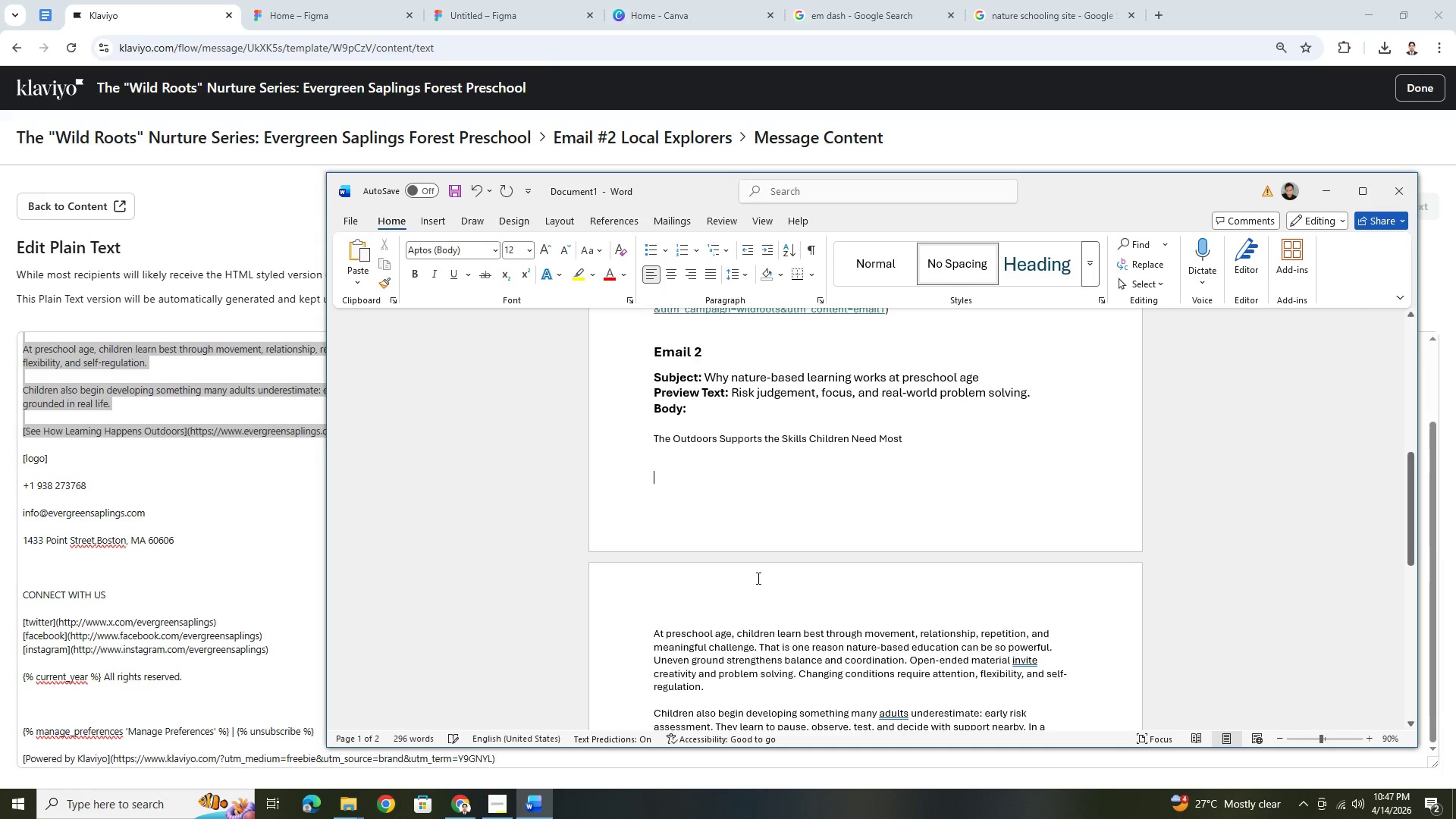 
key(Backspace)
 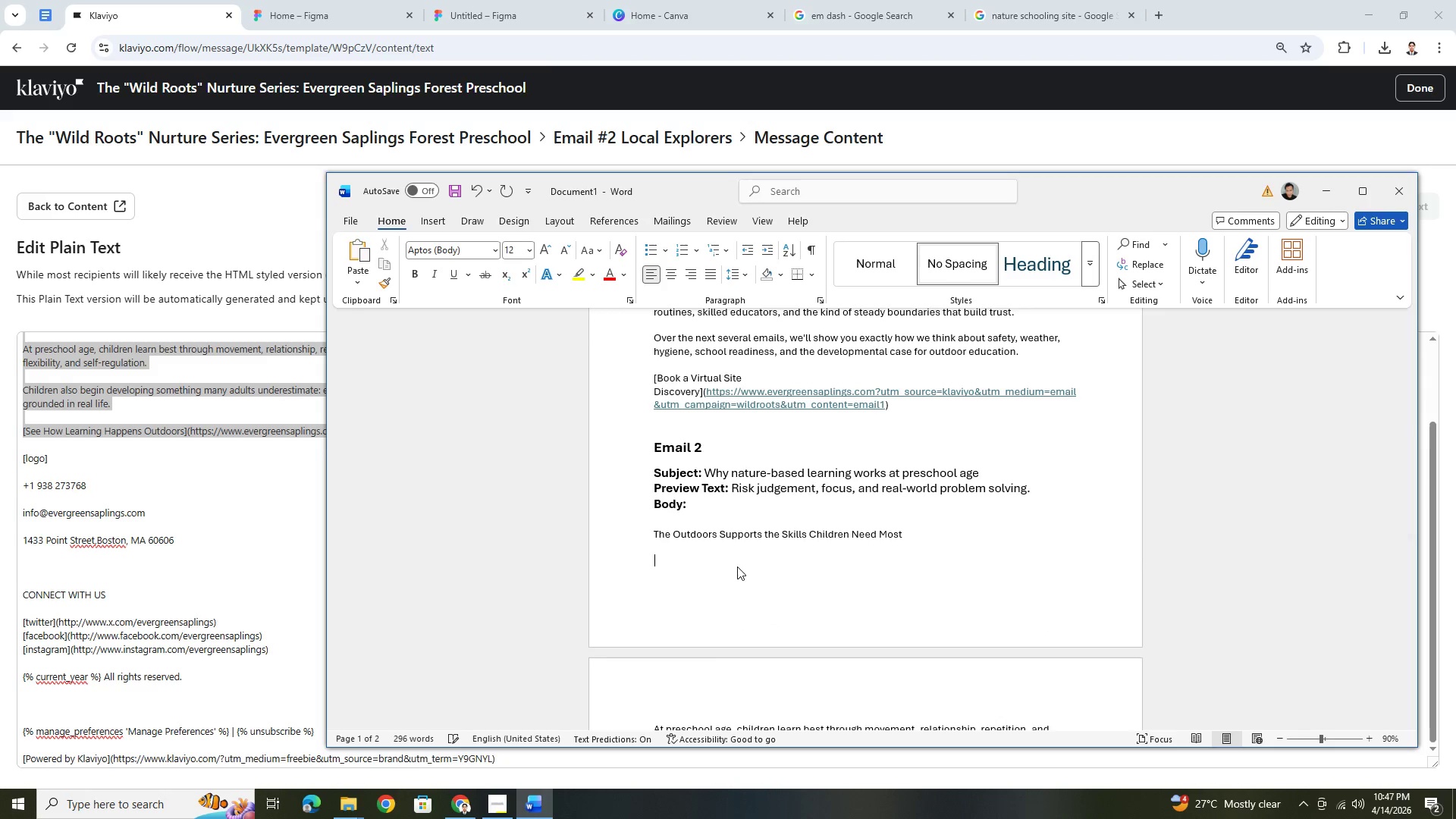 
scroll: coordinate [753, 566], scroll_direction: up, amount: 3.0
 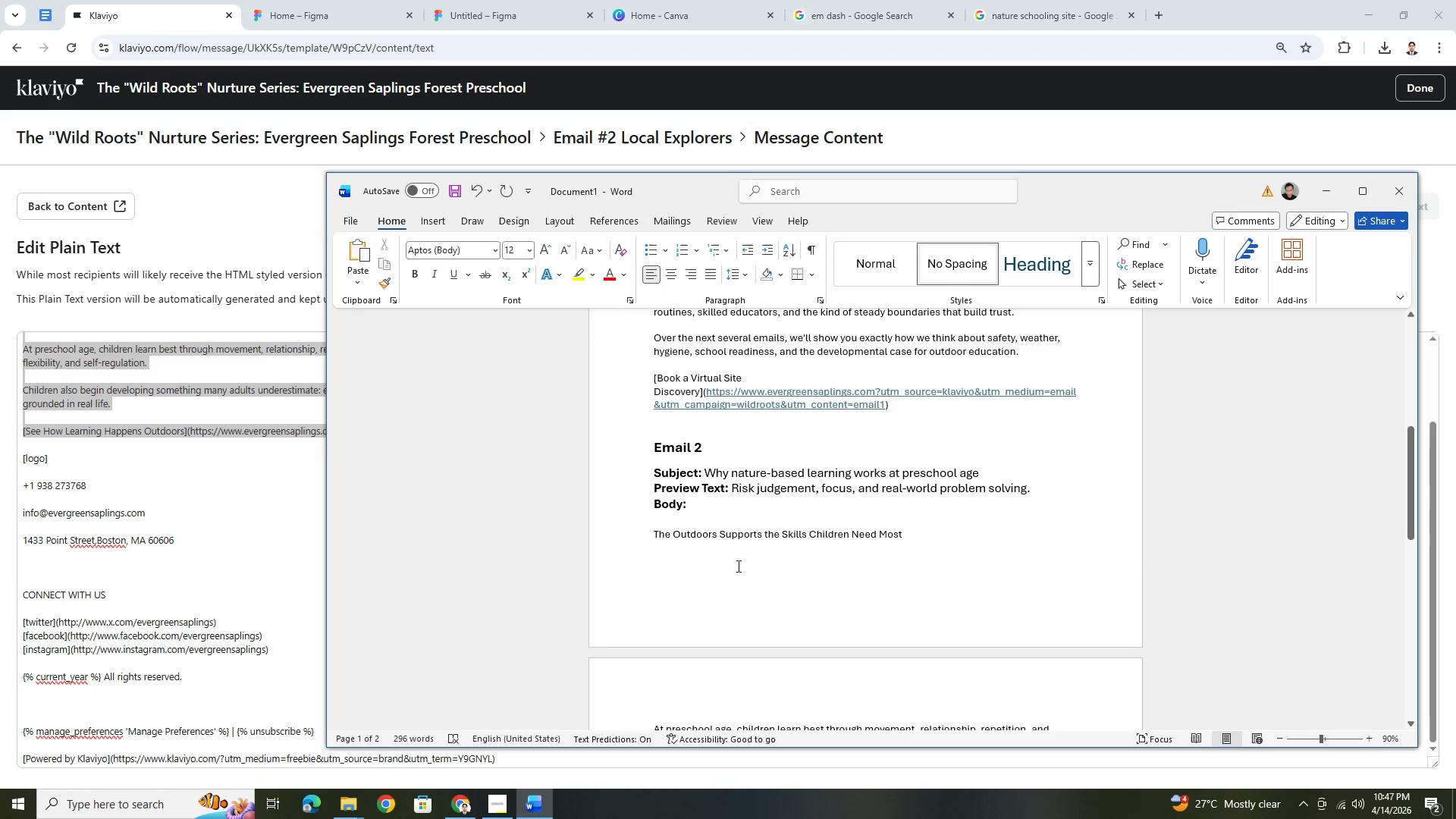 
key(Backspace)
 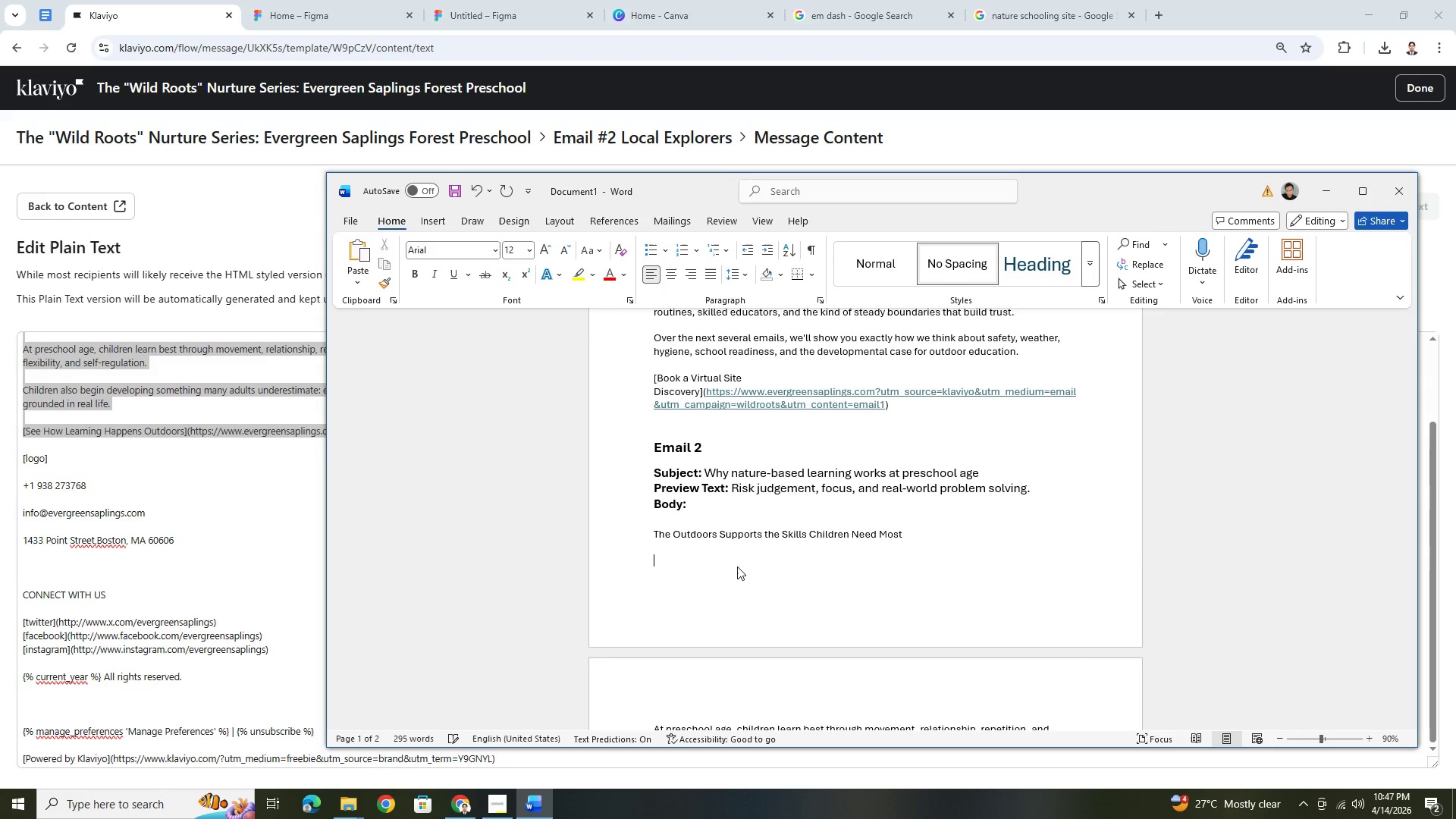 
key(Backspace)
 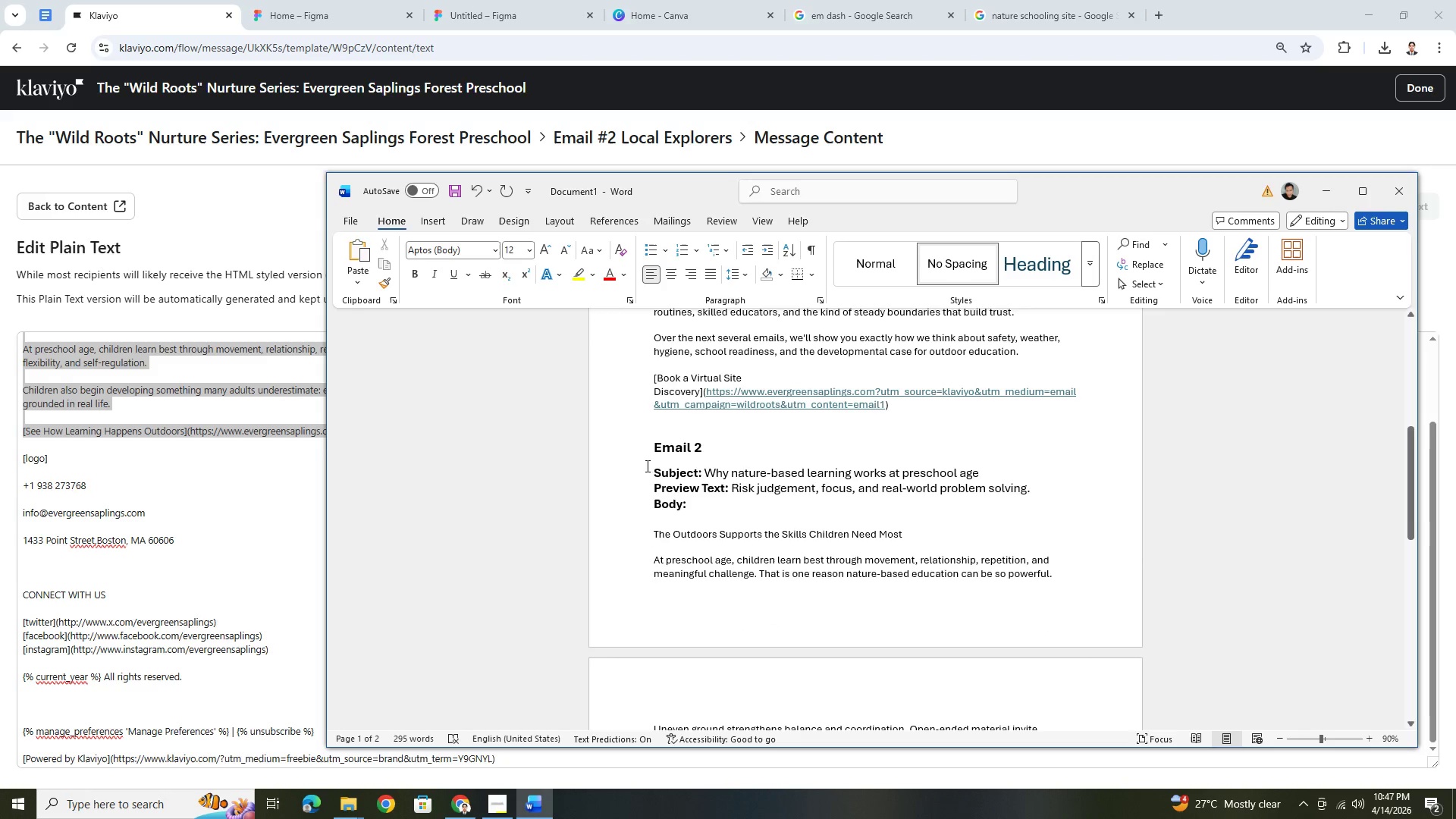 
left_click([648, 451])
 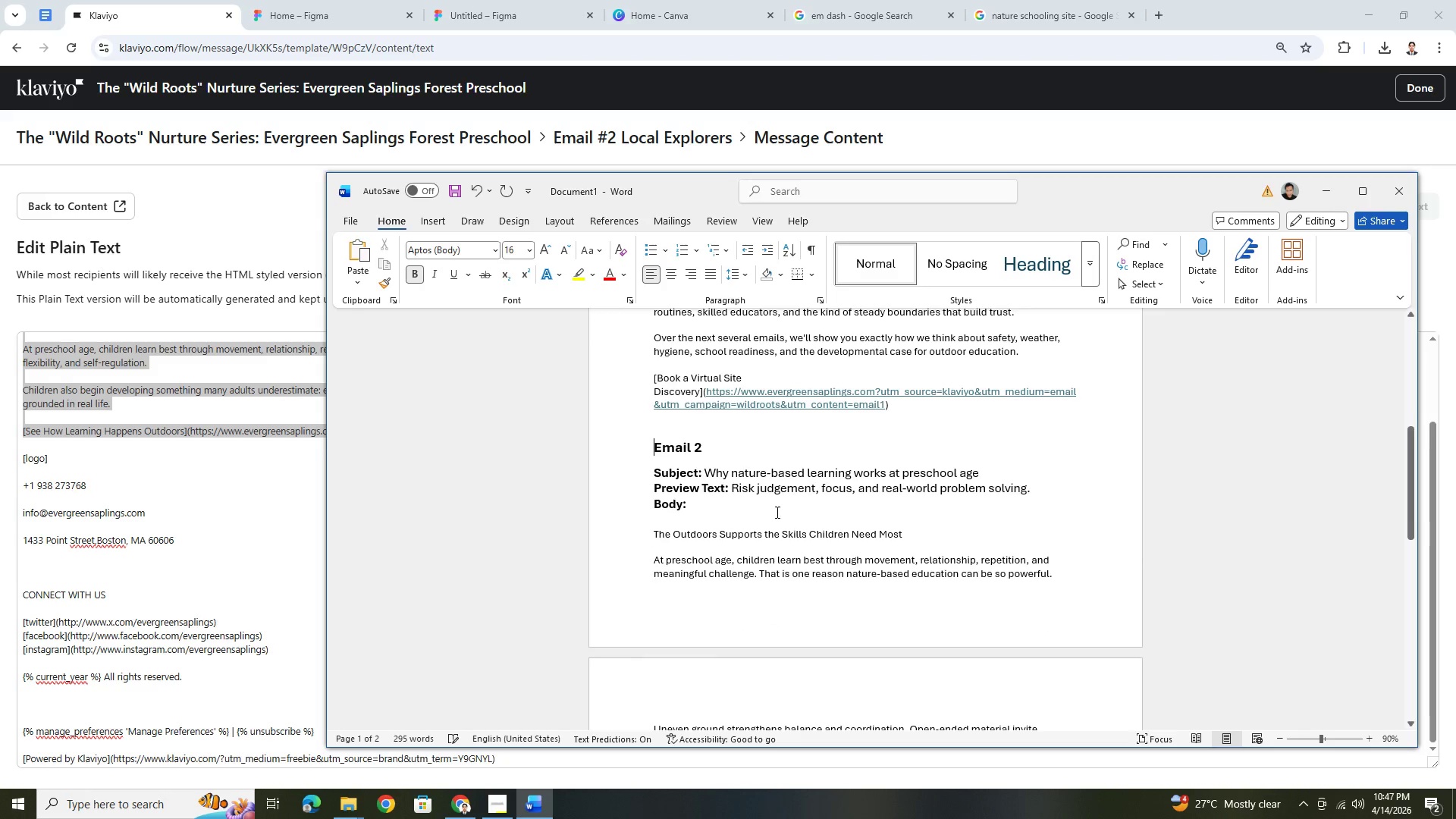 
key(Enter)
 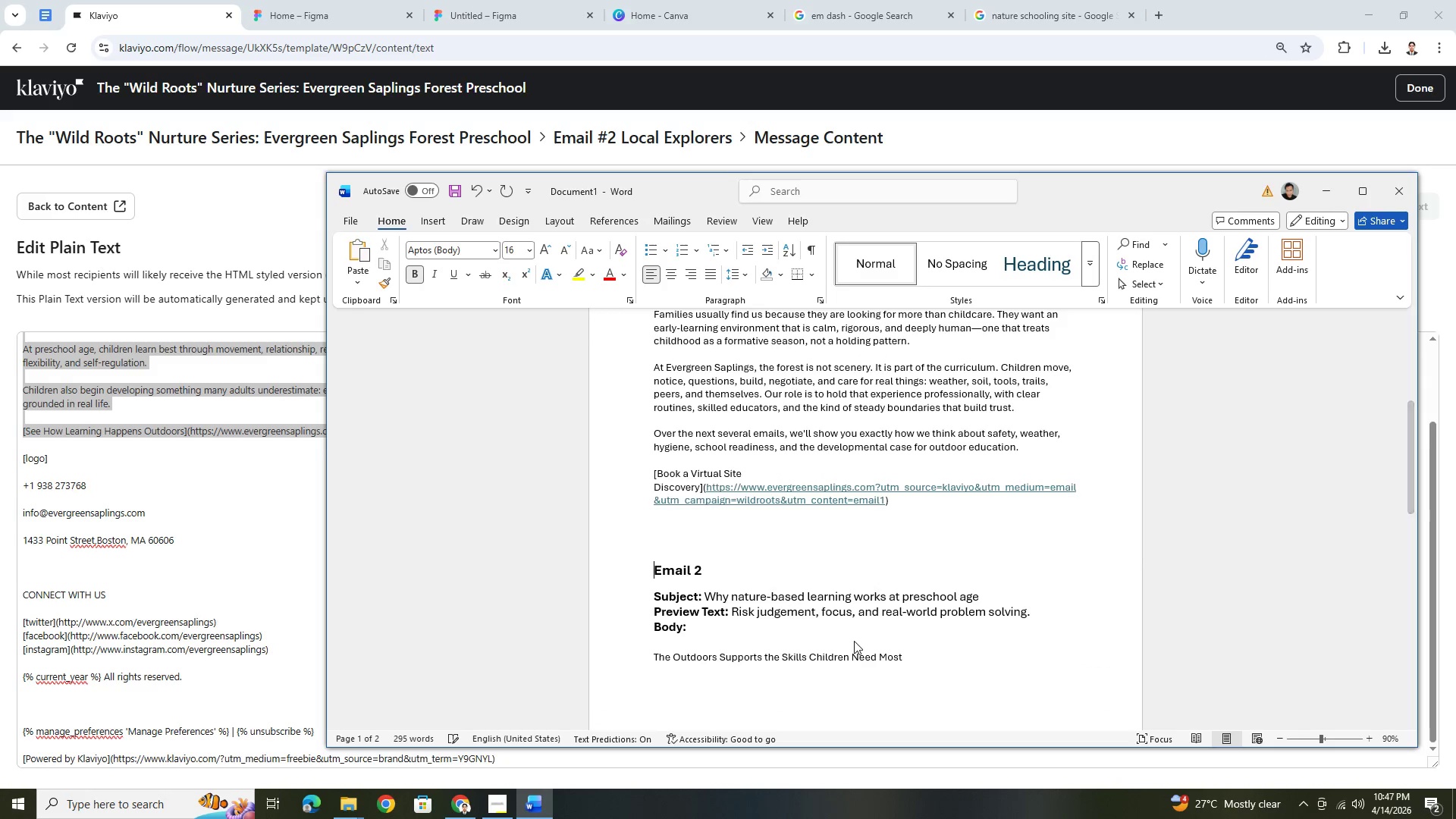 
scroll: coordinate [808, 564], scroll_direction: up, amount: 3.0
 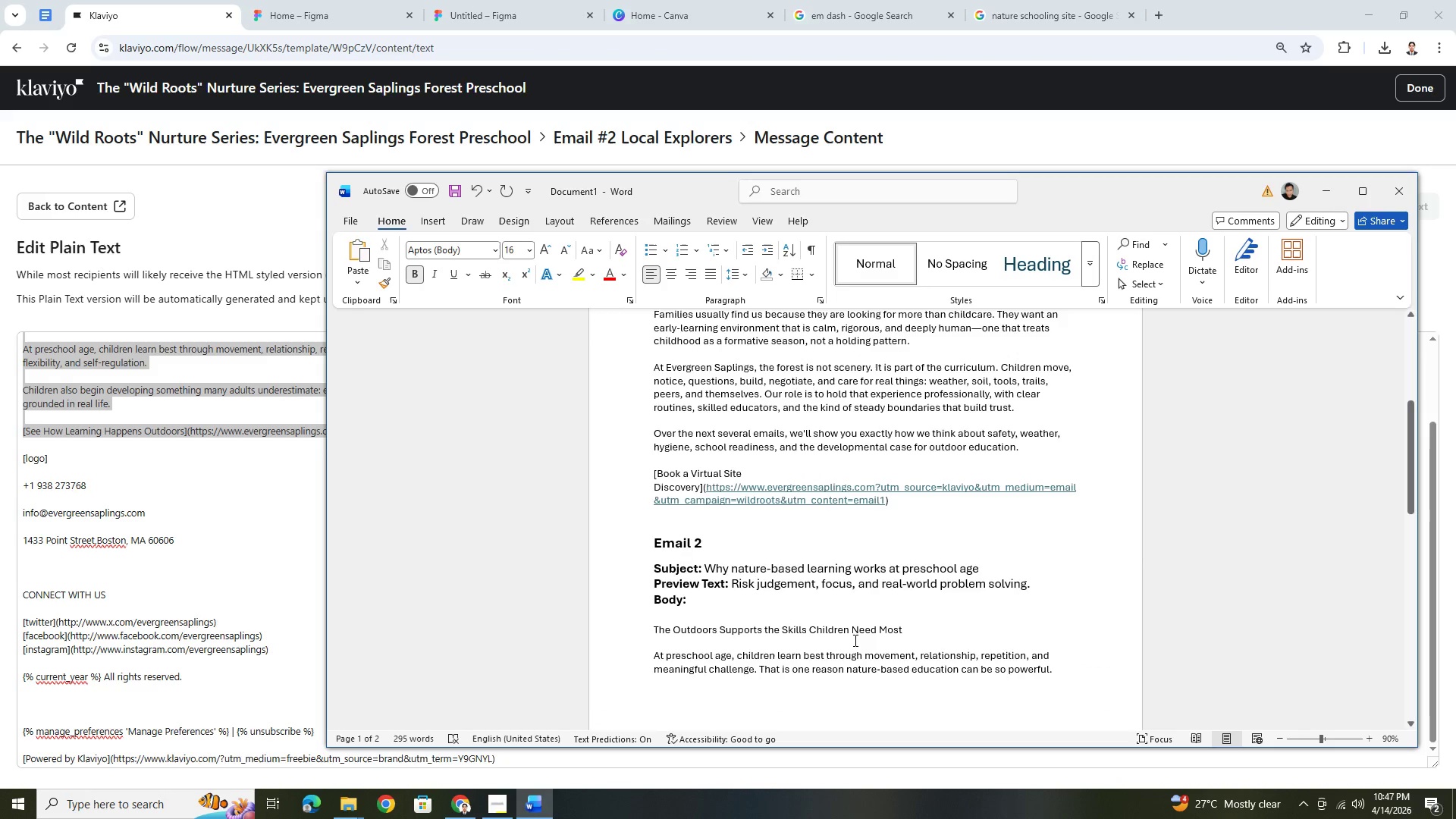 
key(Enter)
 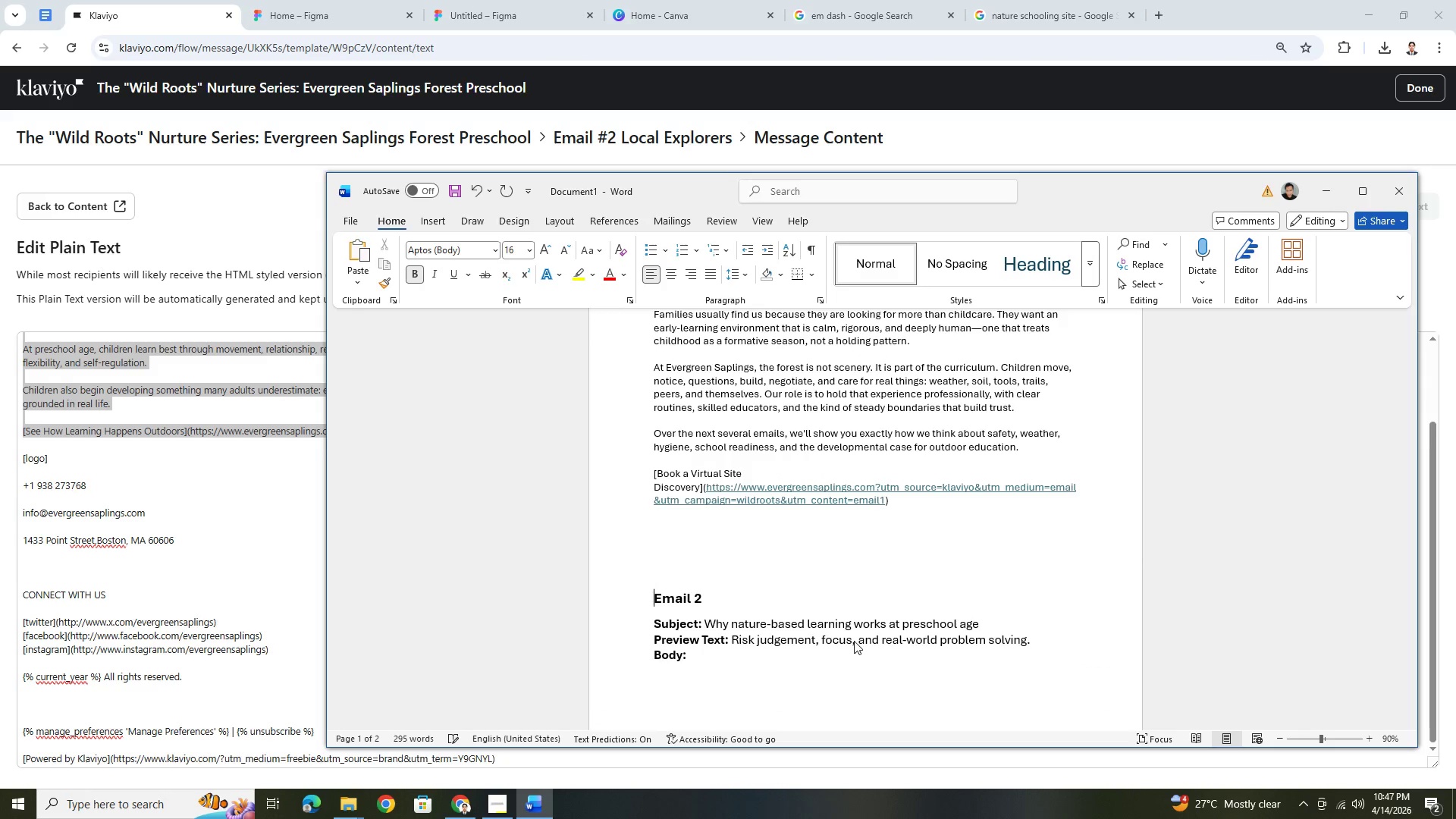 
key(Enter)
 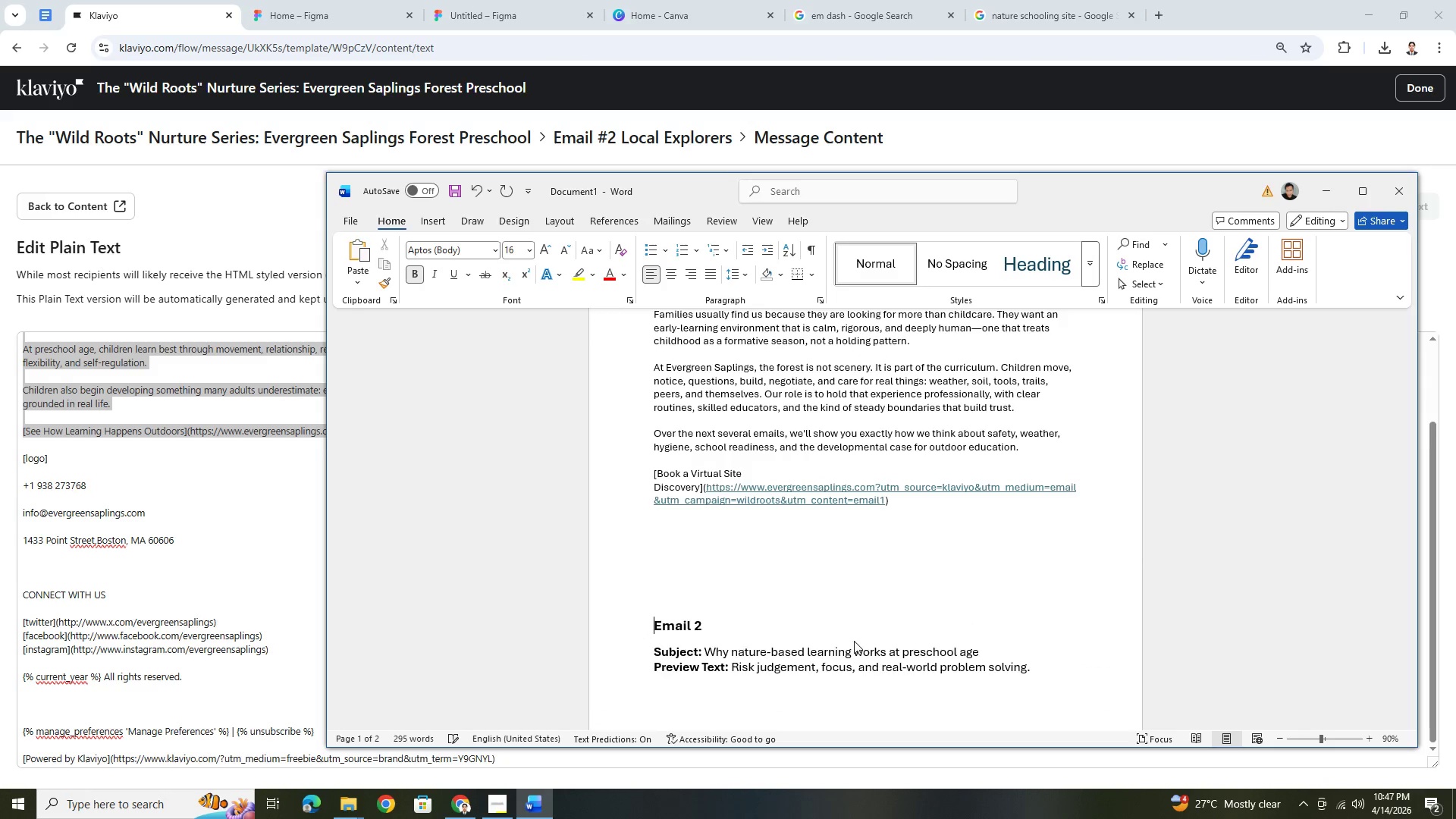 
key(Enter)
 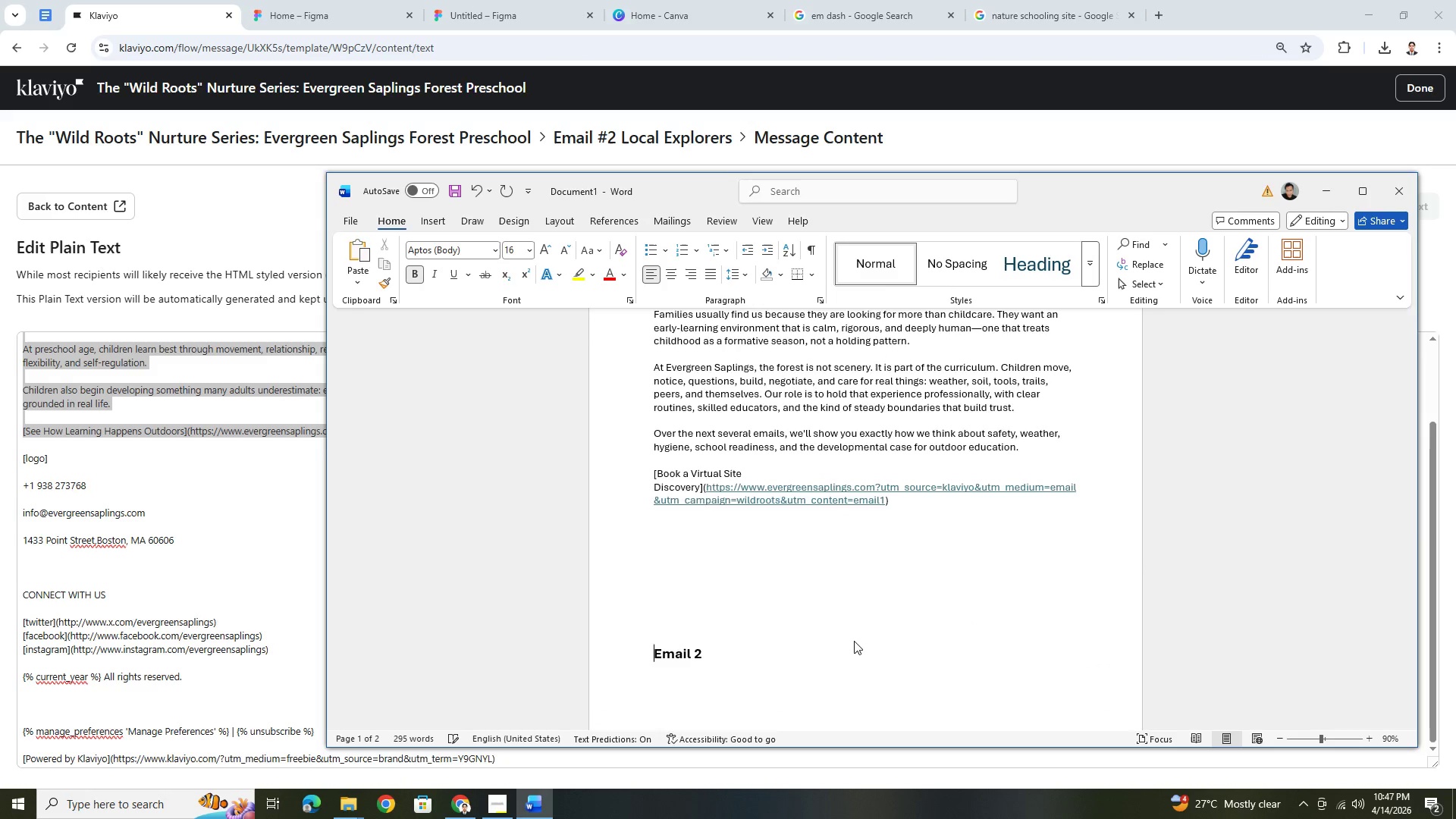 
key(Enter)
 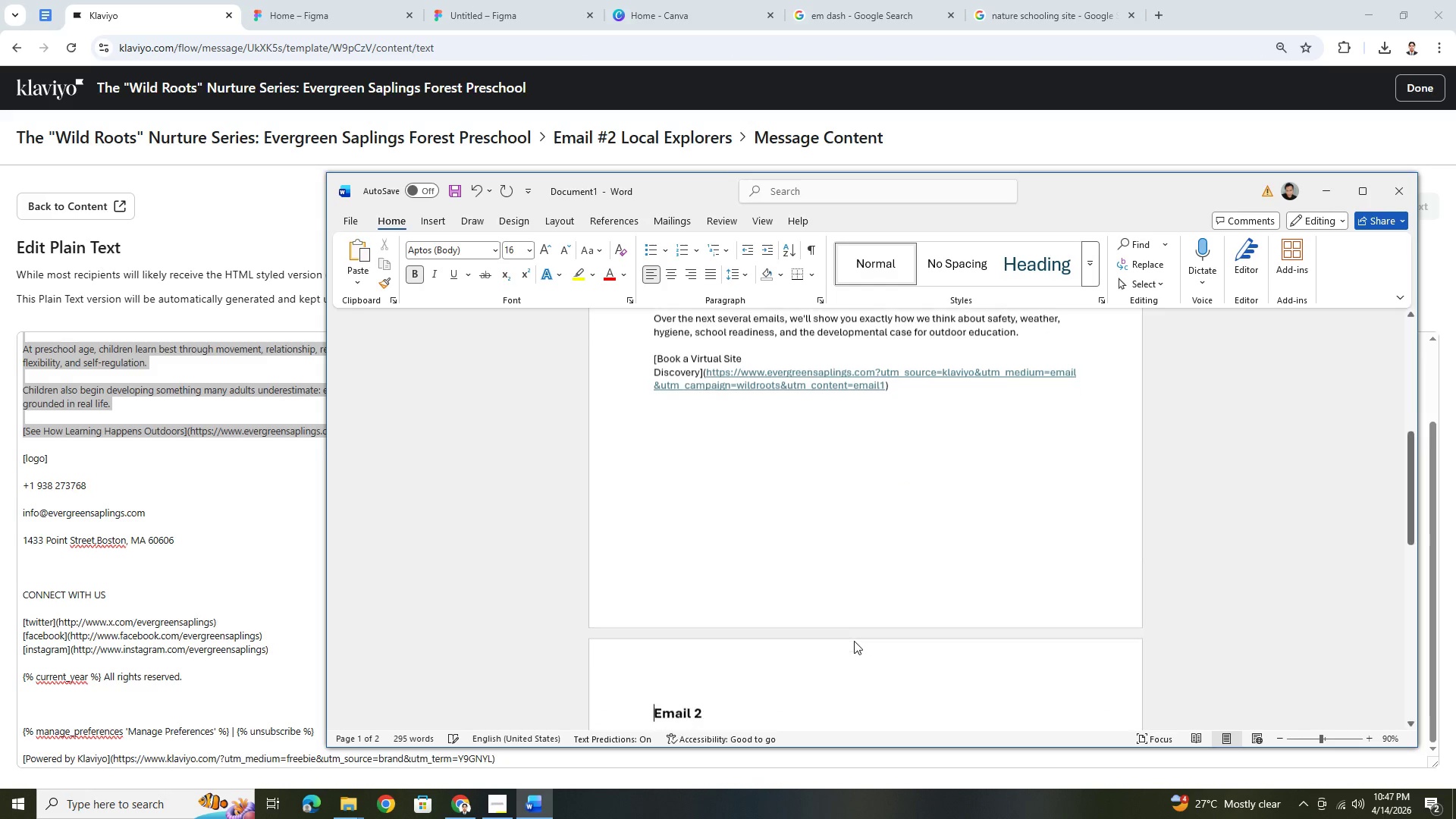 
key(Enter)
 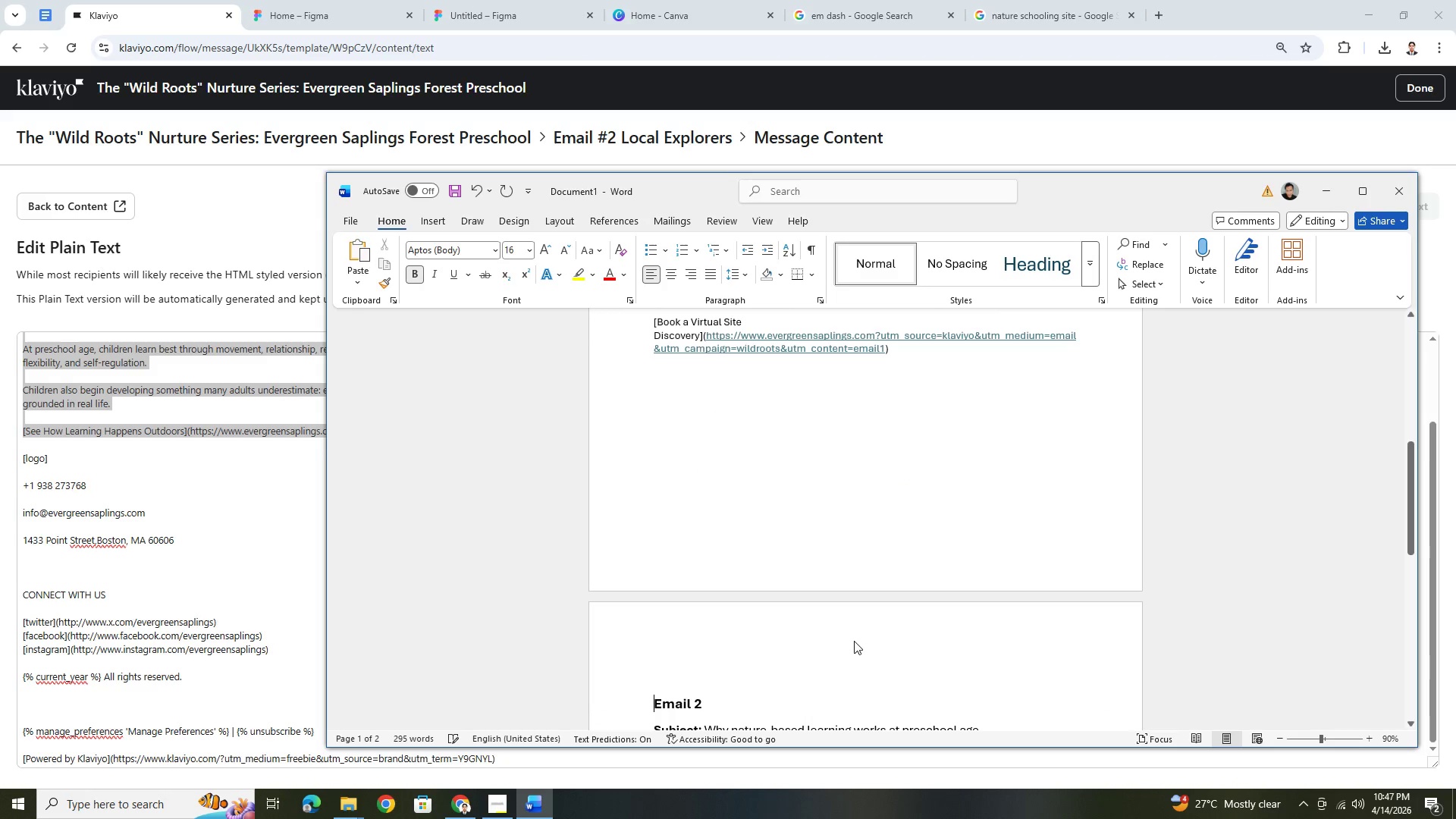 
key(Backspace)
 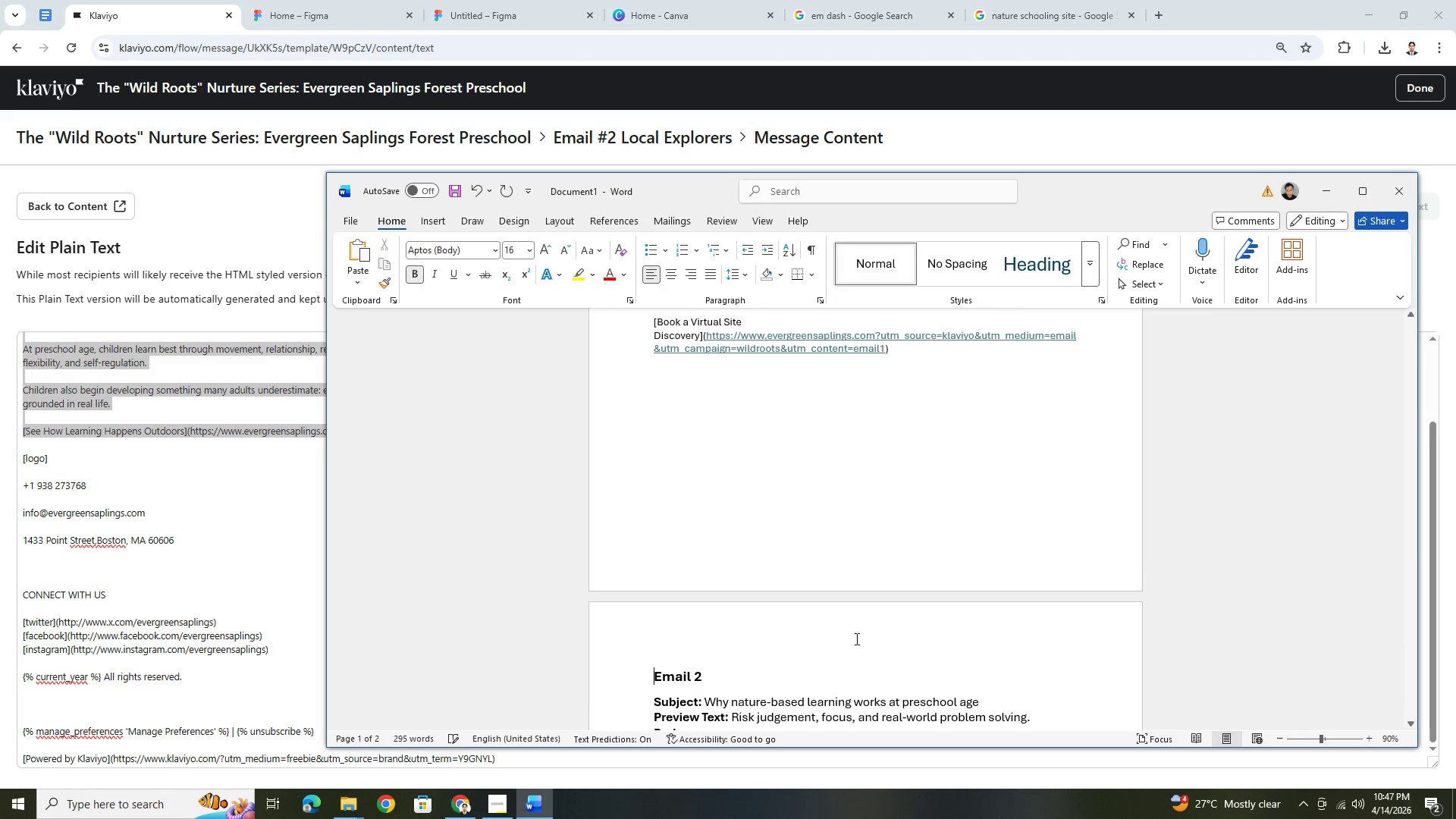 
scroll: coordinate [727, 444], scroll_direction: up, amount: 10.0
 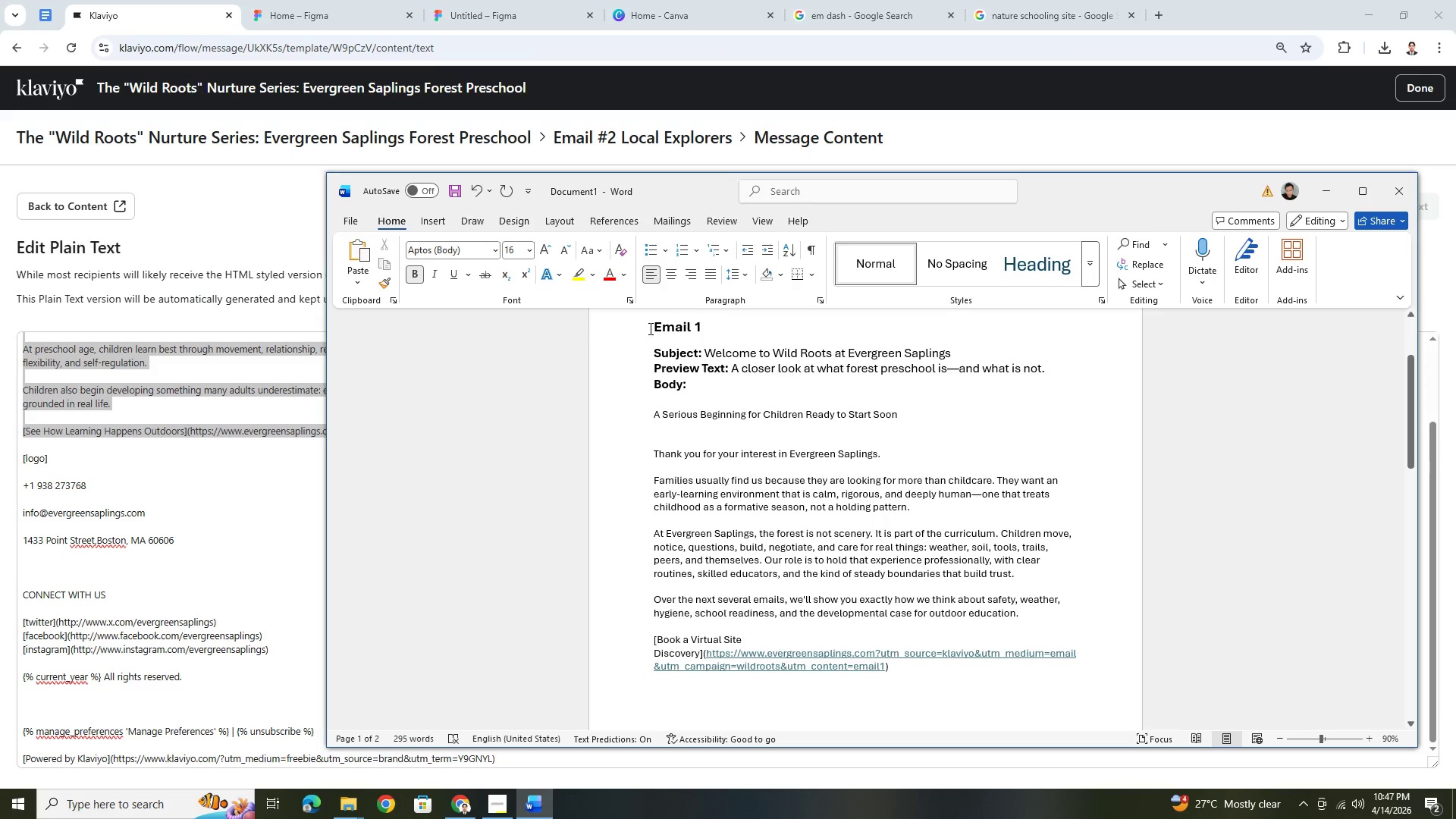 
left_click([651, 327])
 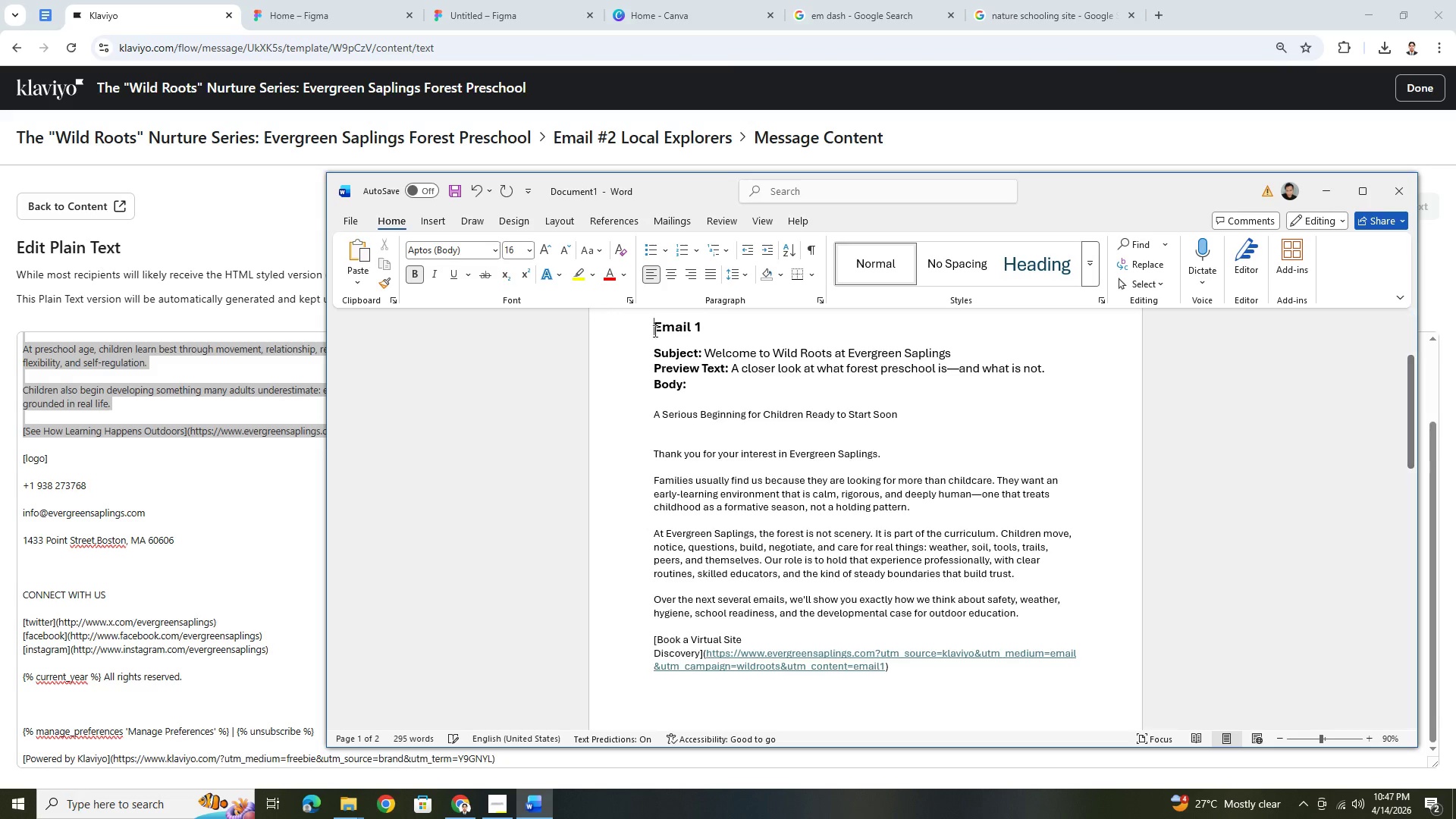 
key(Enter)
 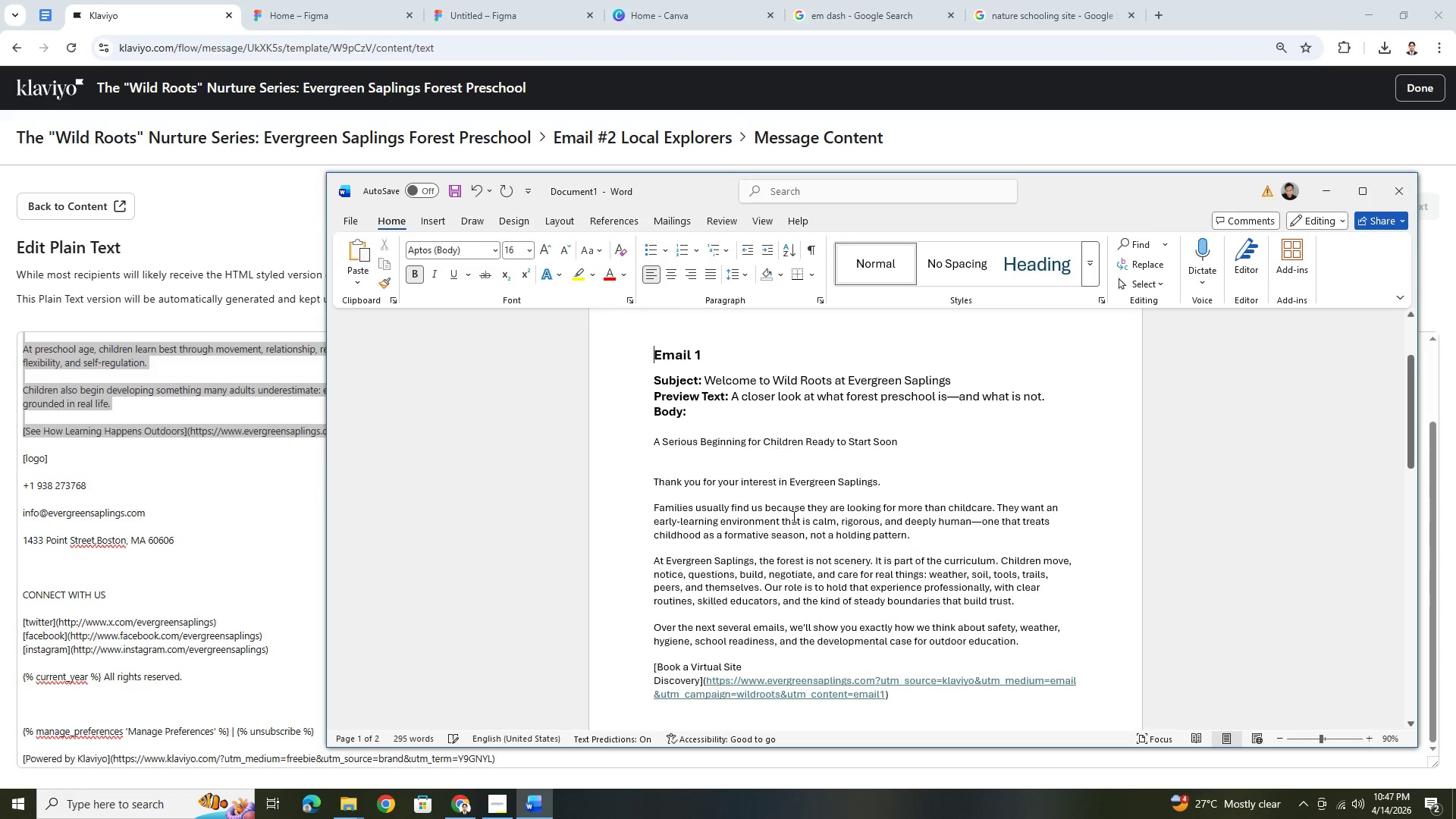 
scroll: coordinate [678, 692], scroll_direction: down, amount: 13.0
 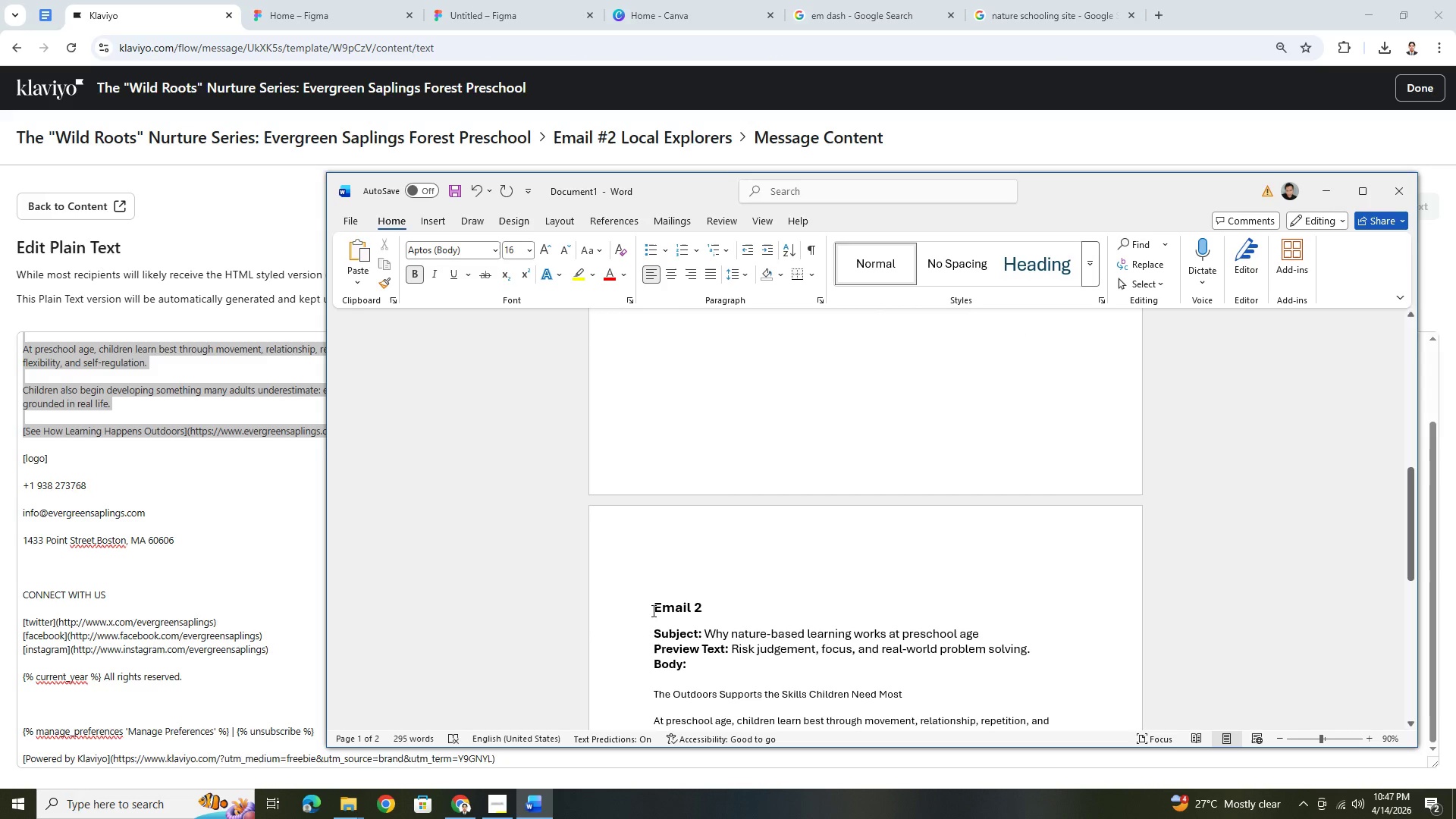 
key(Backspace)
 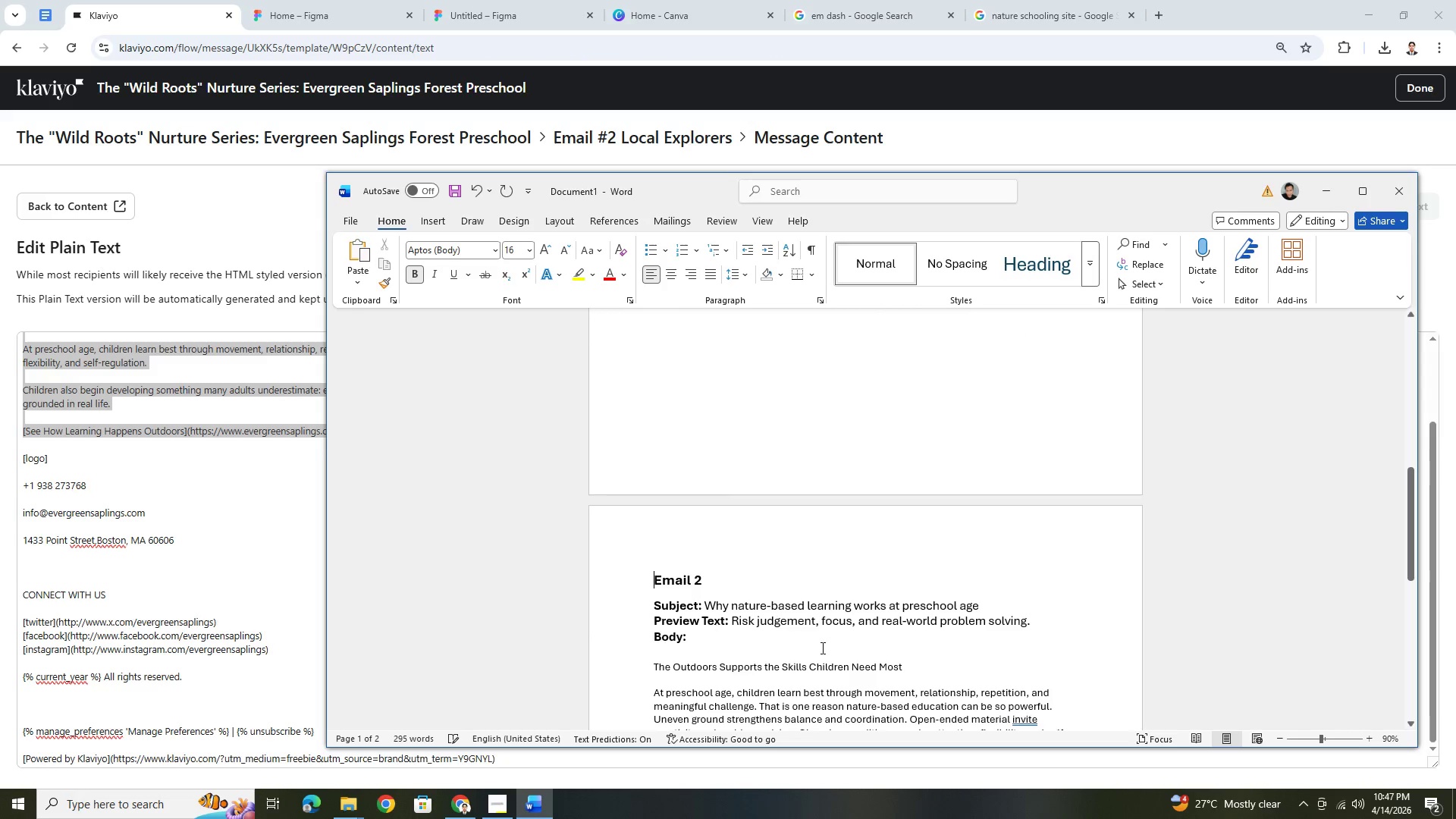 
scroll: coordinate [841, 642], scroll_direction: down, amount: 7.0
 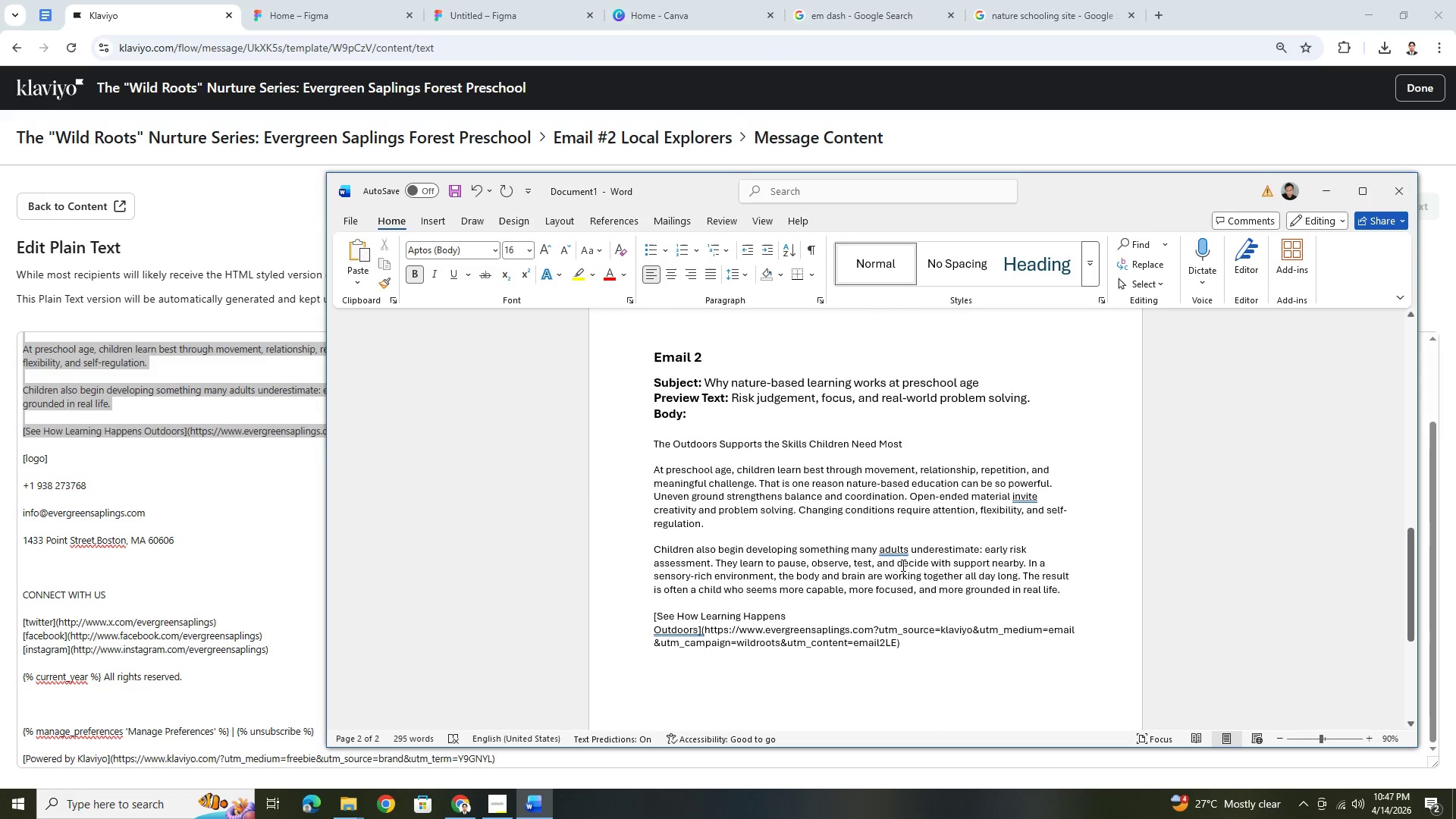 
left_click([897, 552])
 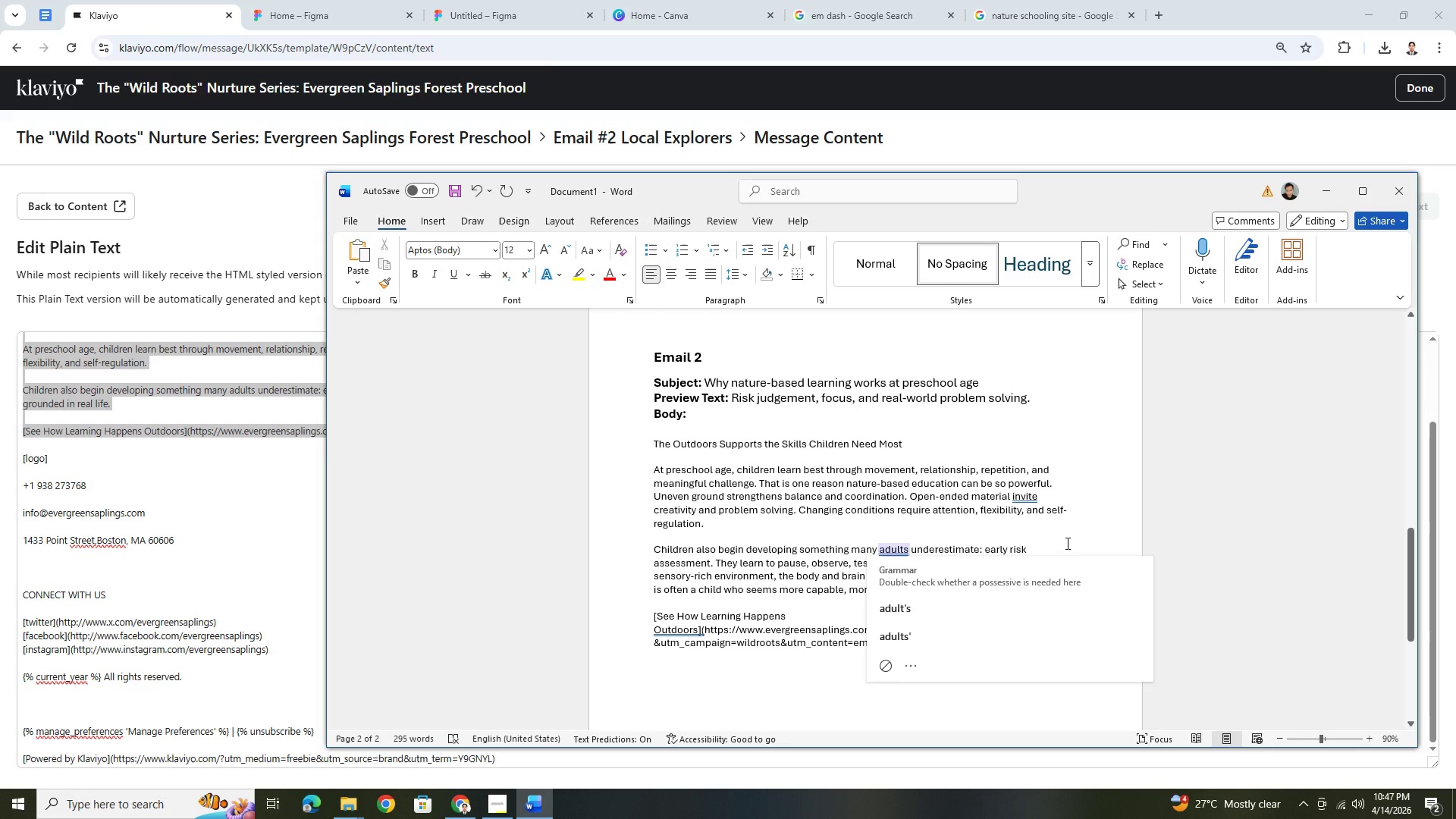 
wait(13.61)
 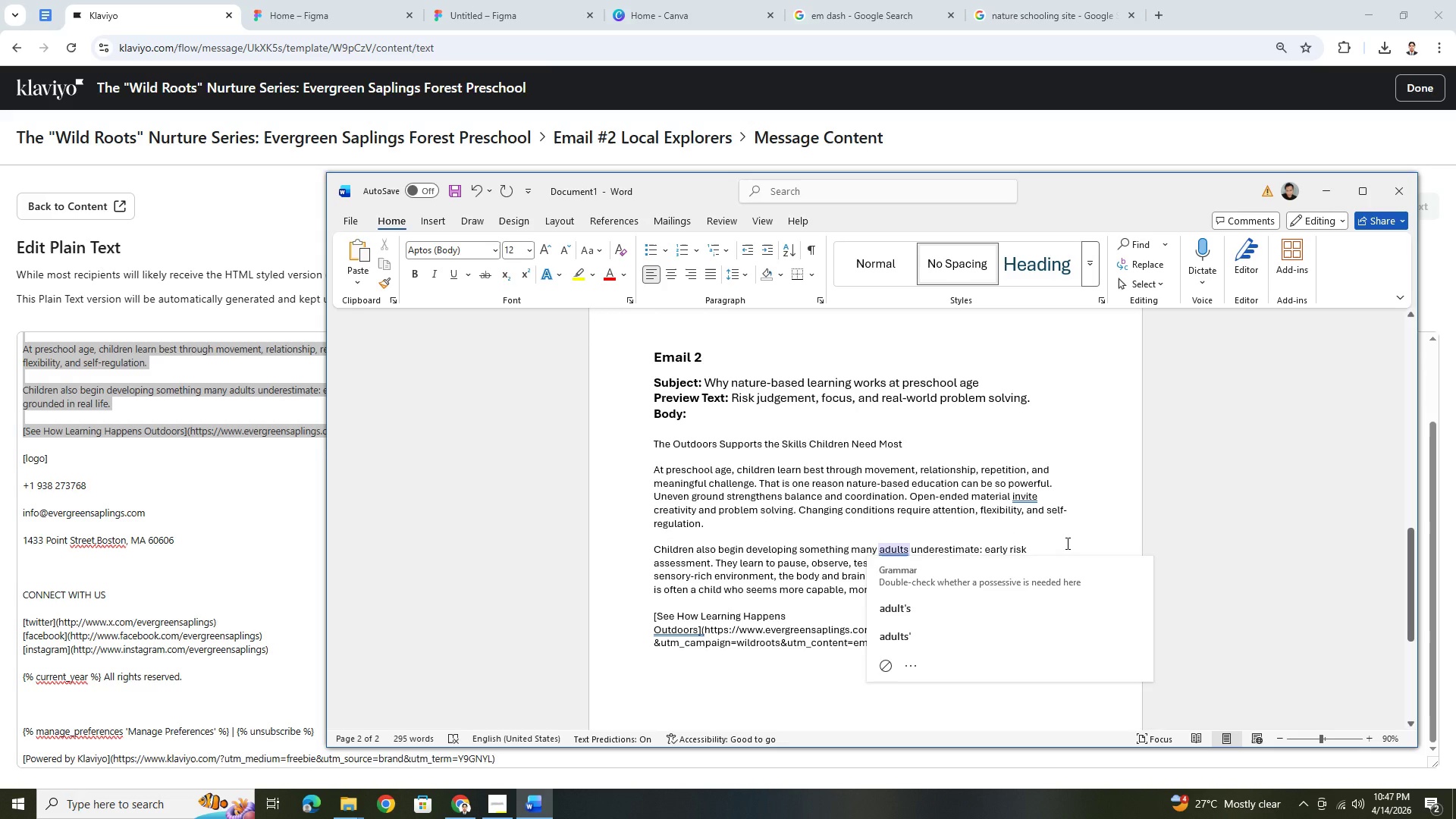 
left_click([1033, 641])
 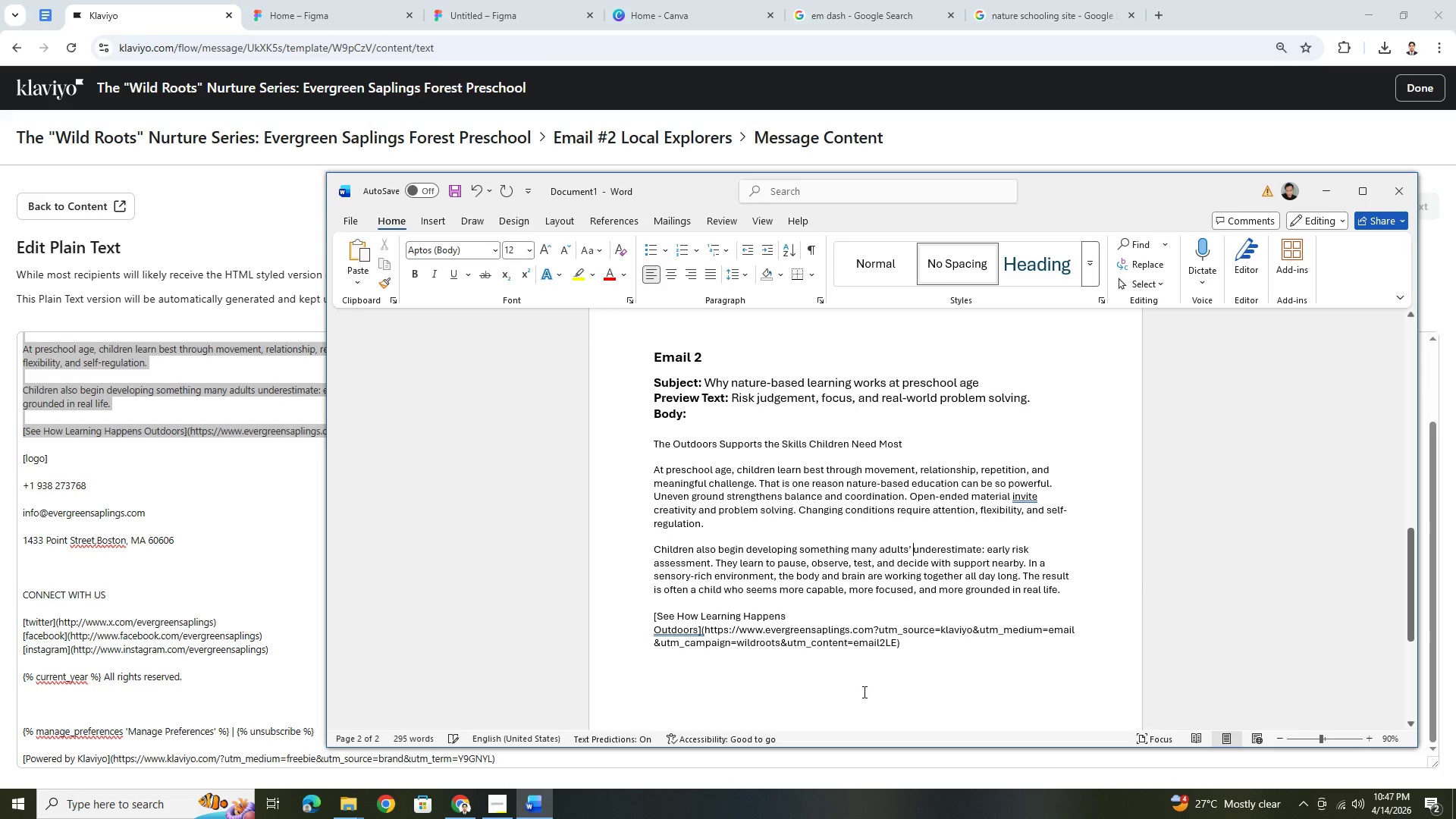 
left_click([840, 693])
 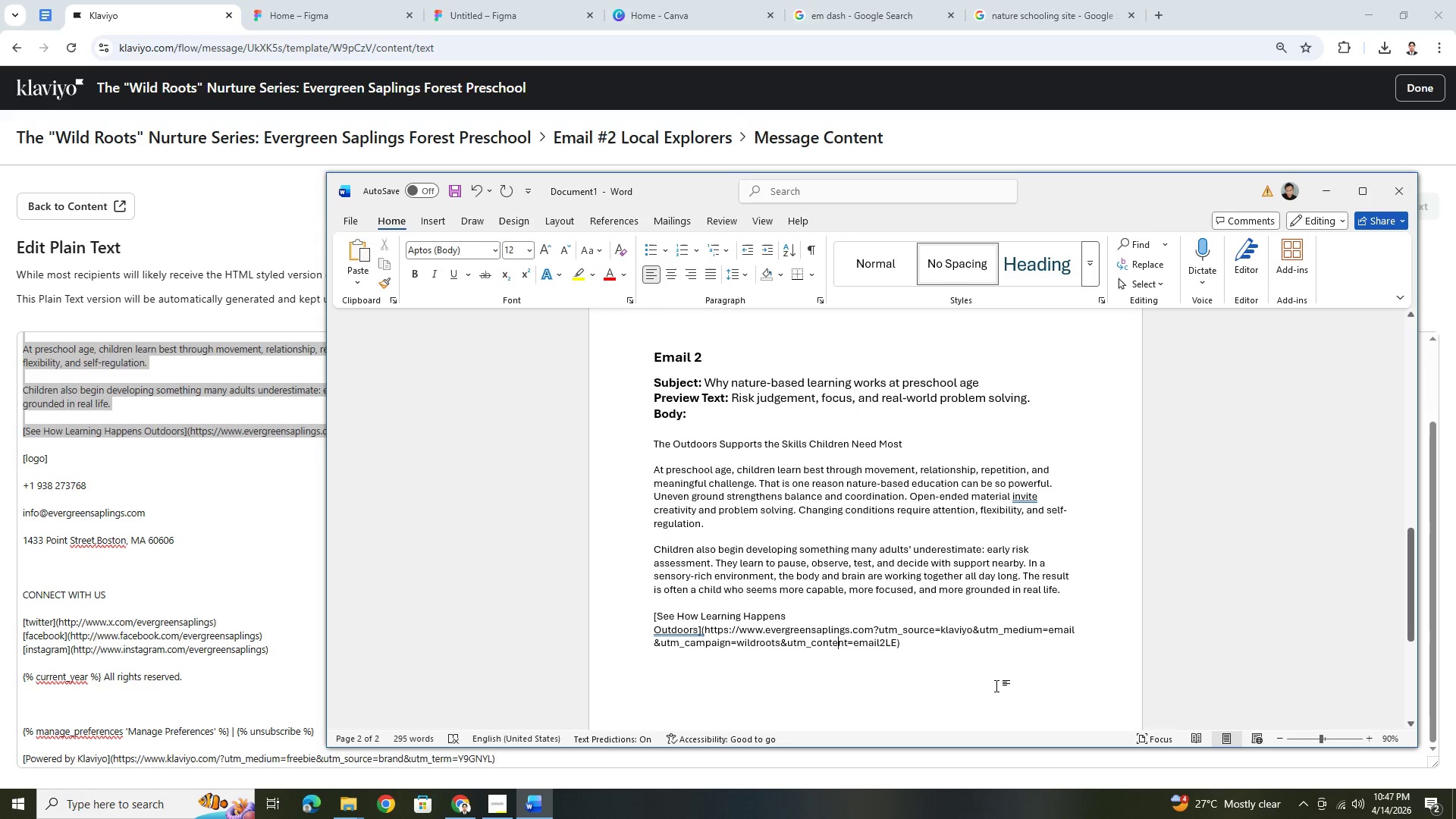 
left_click([1028, 500])
 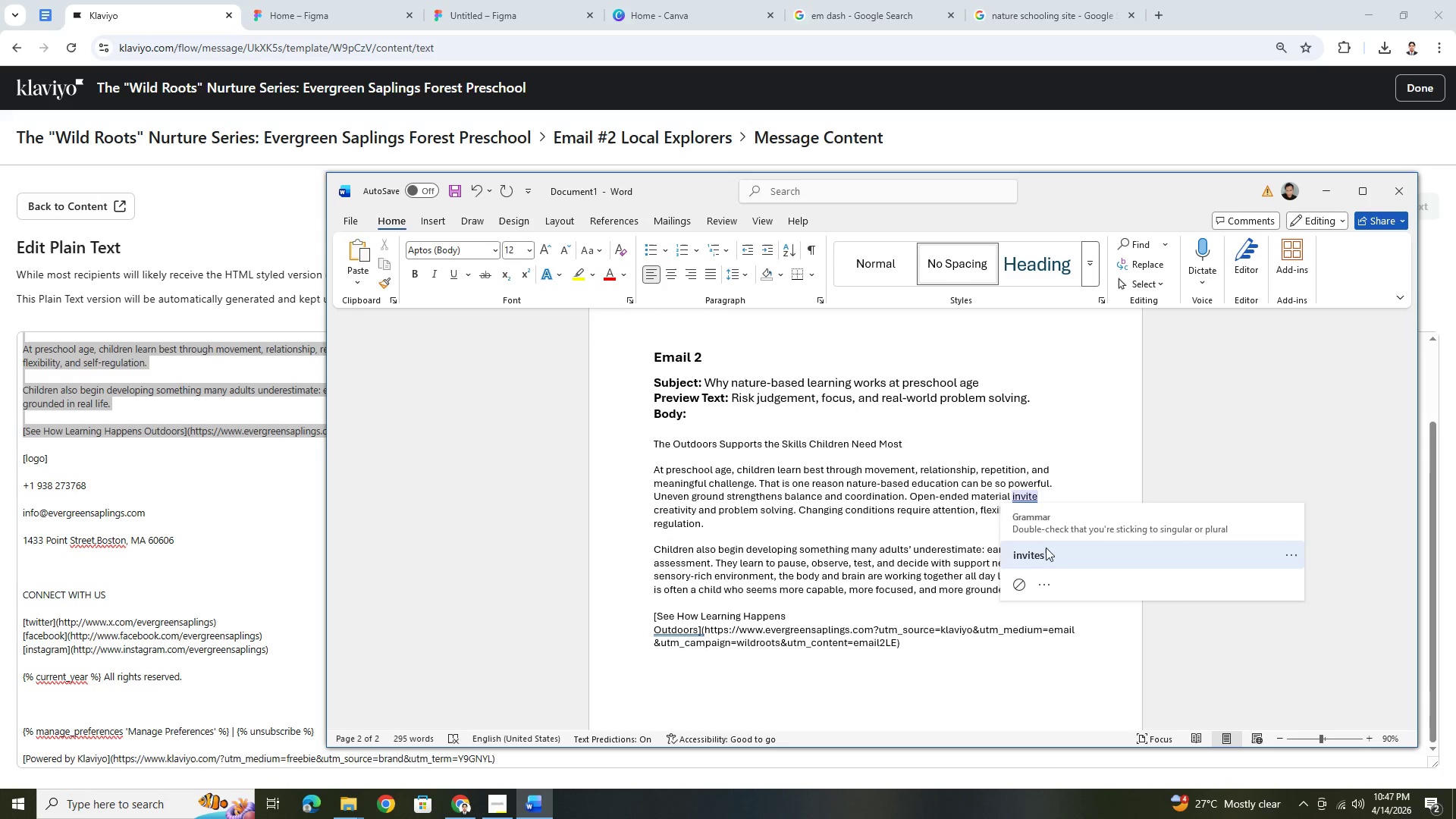 
left_click([1047, 552])
 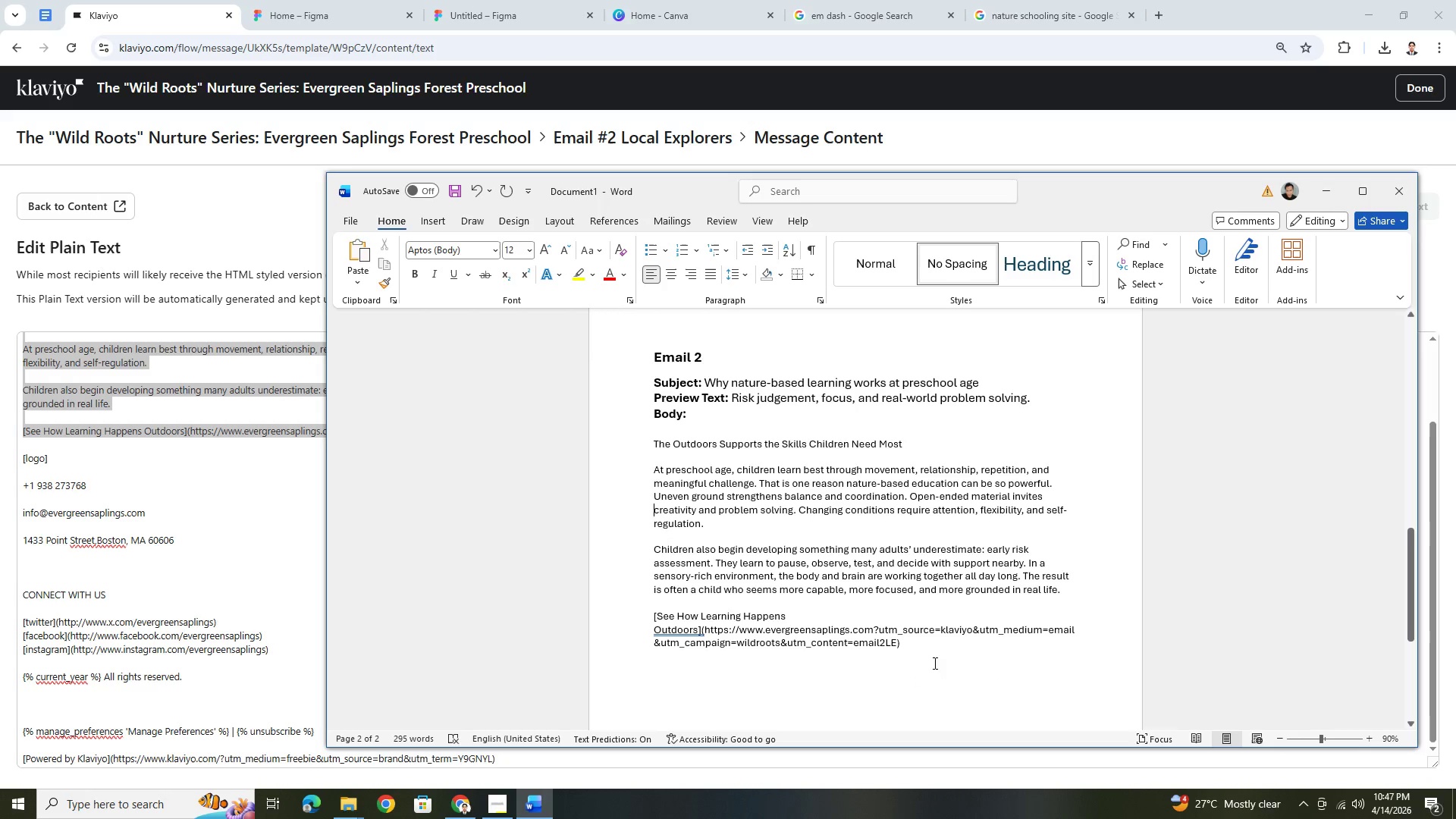 
left_click([971, 666])
 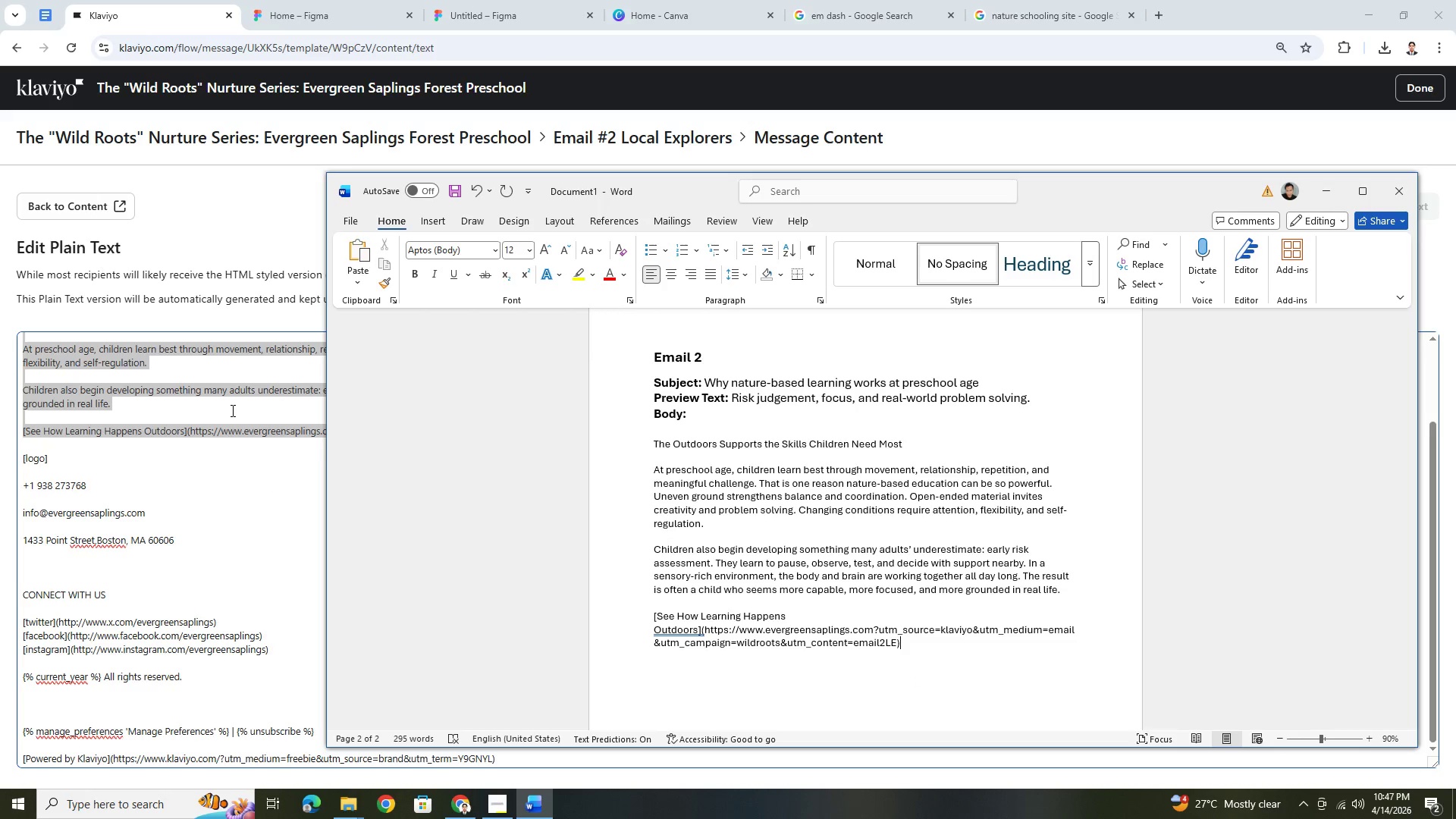 
scroll: coordinate [849, 587], scroll_direction: down, amount: 3.0
 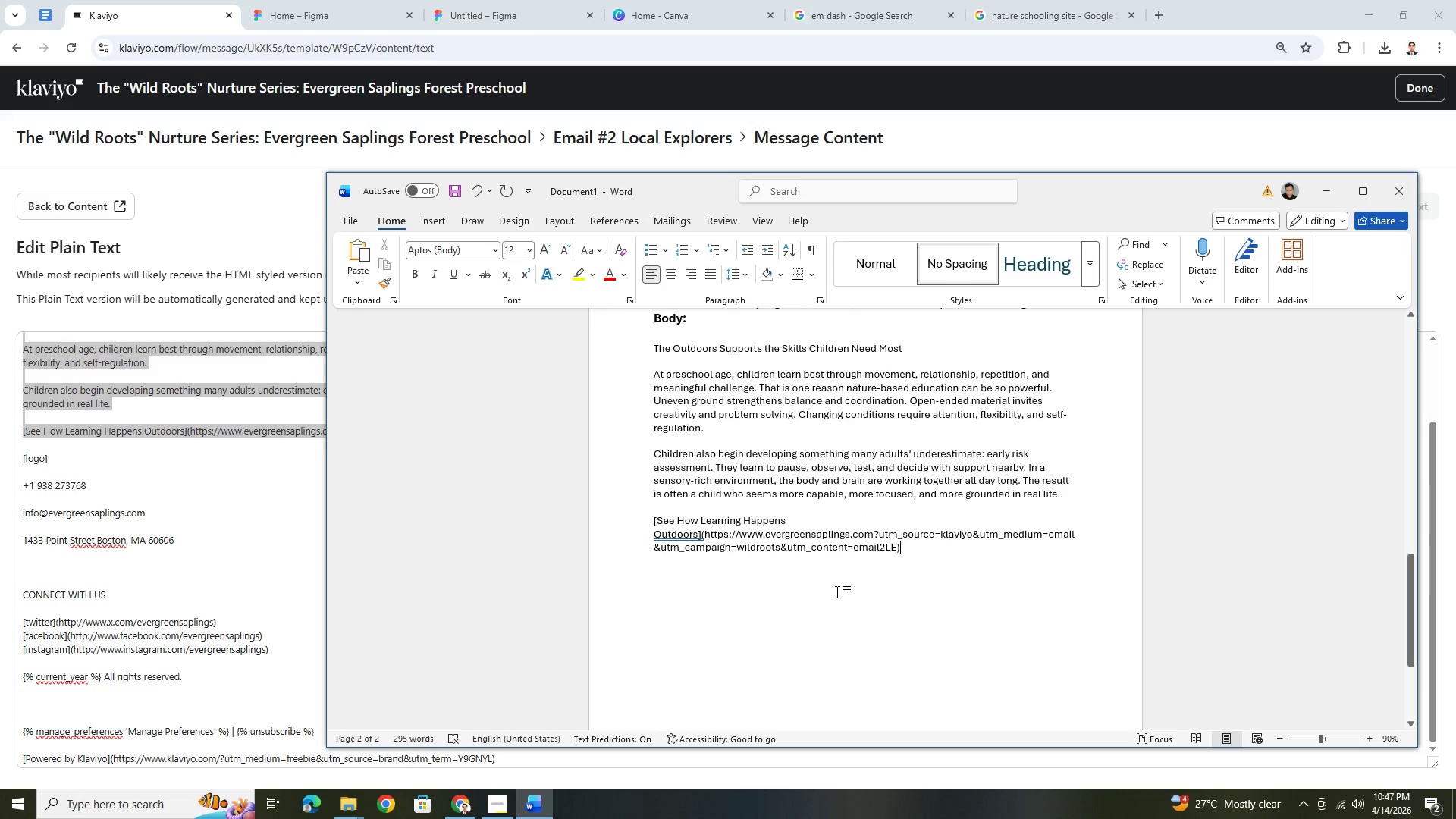 
scroll: coordinate [837, 592], scroll_direction: up, amount: 1.0
 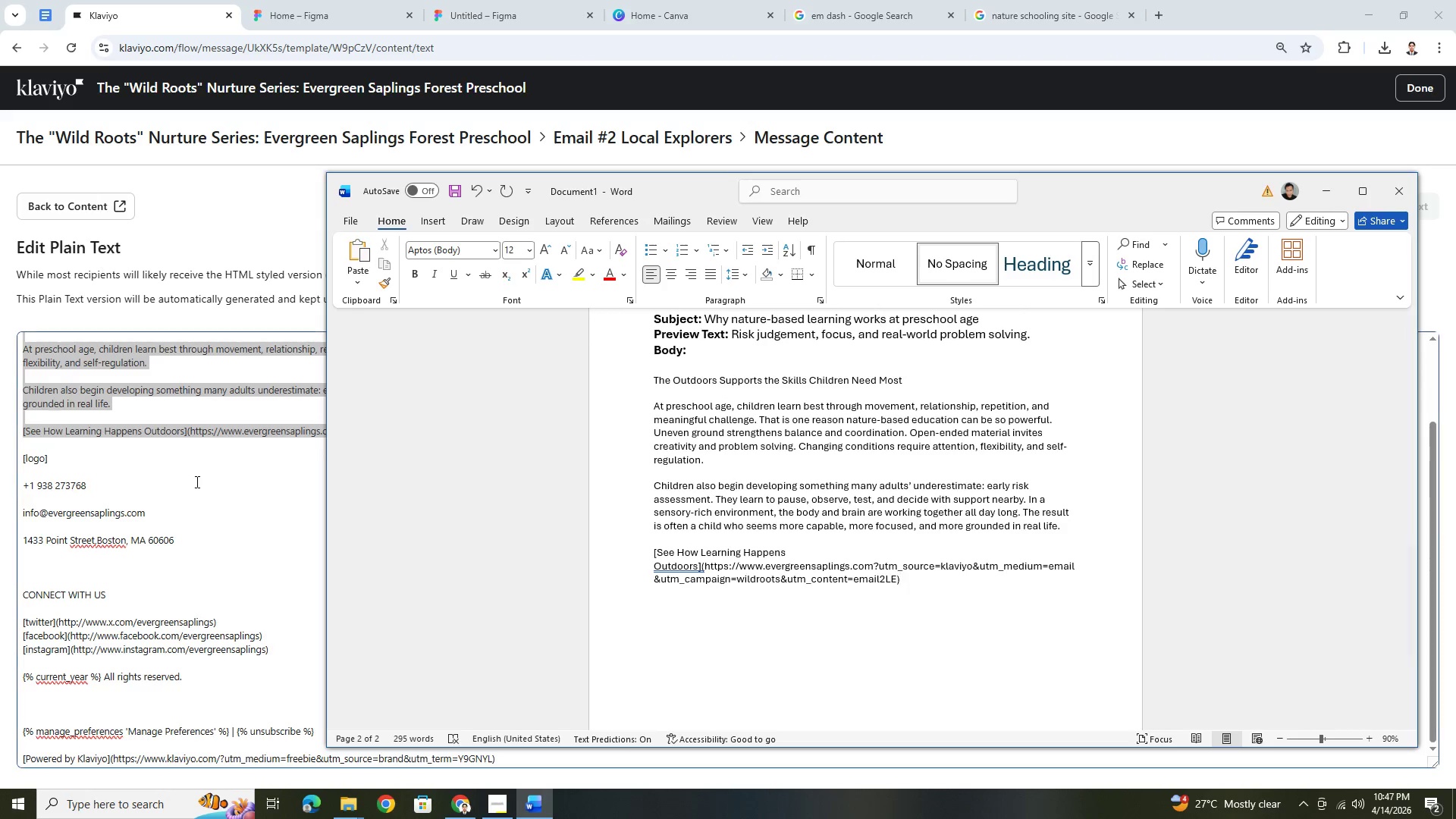 
left_click([196, 482])
 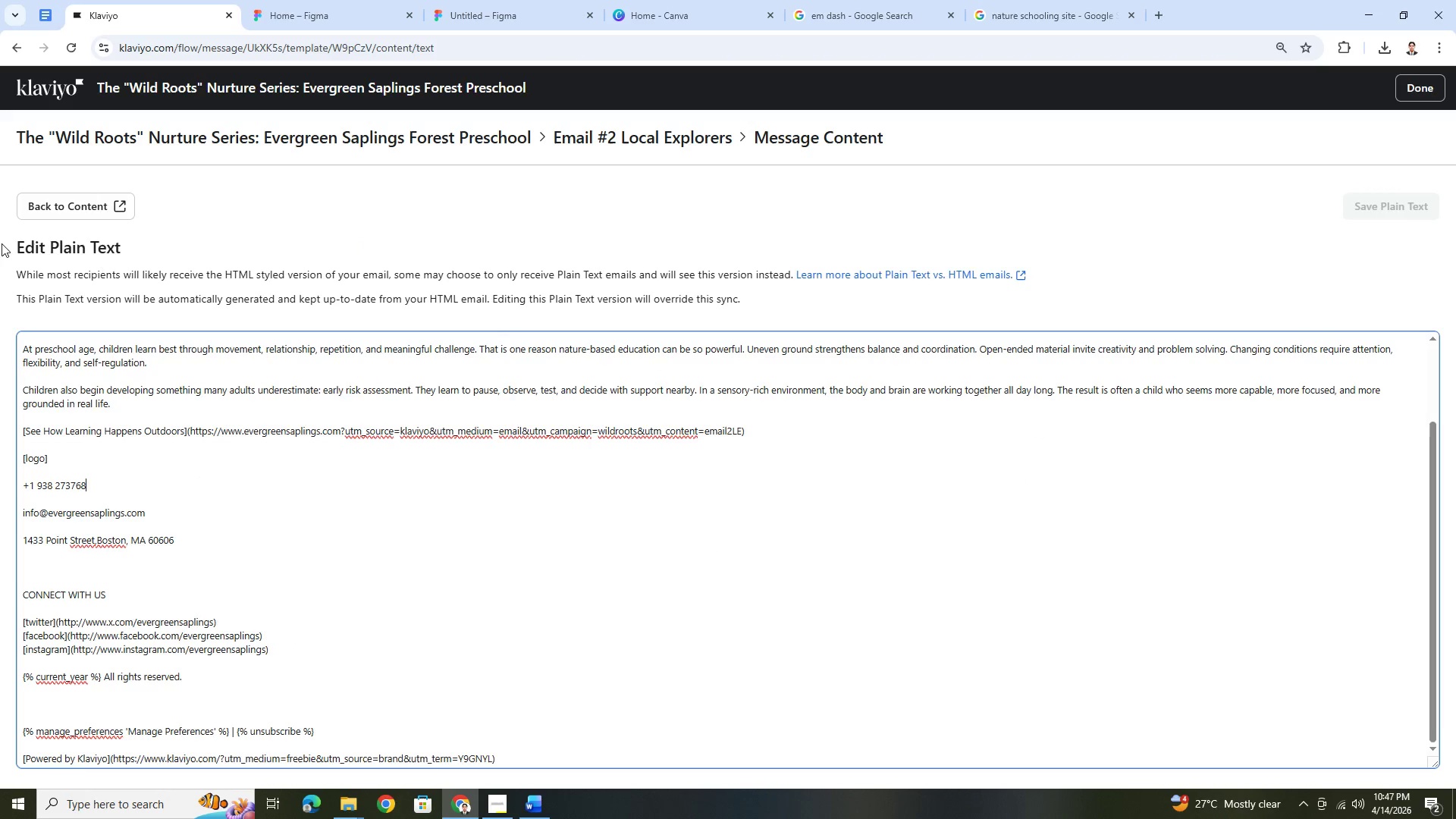 
left_click([57, 209])
 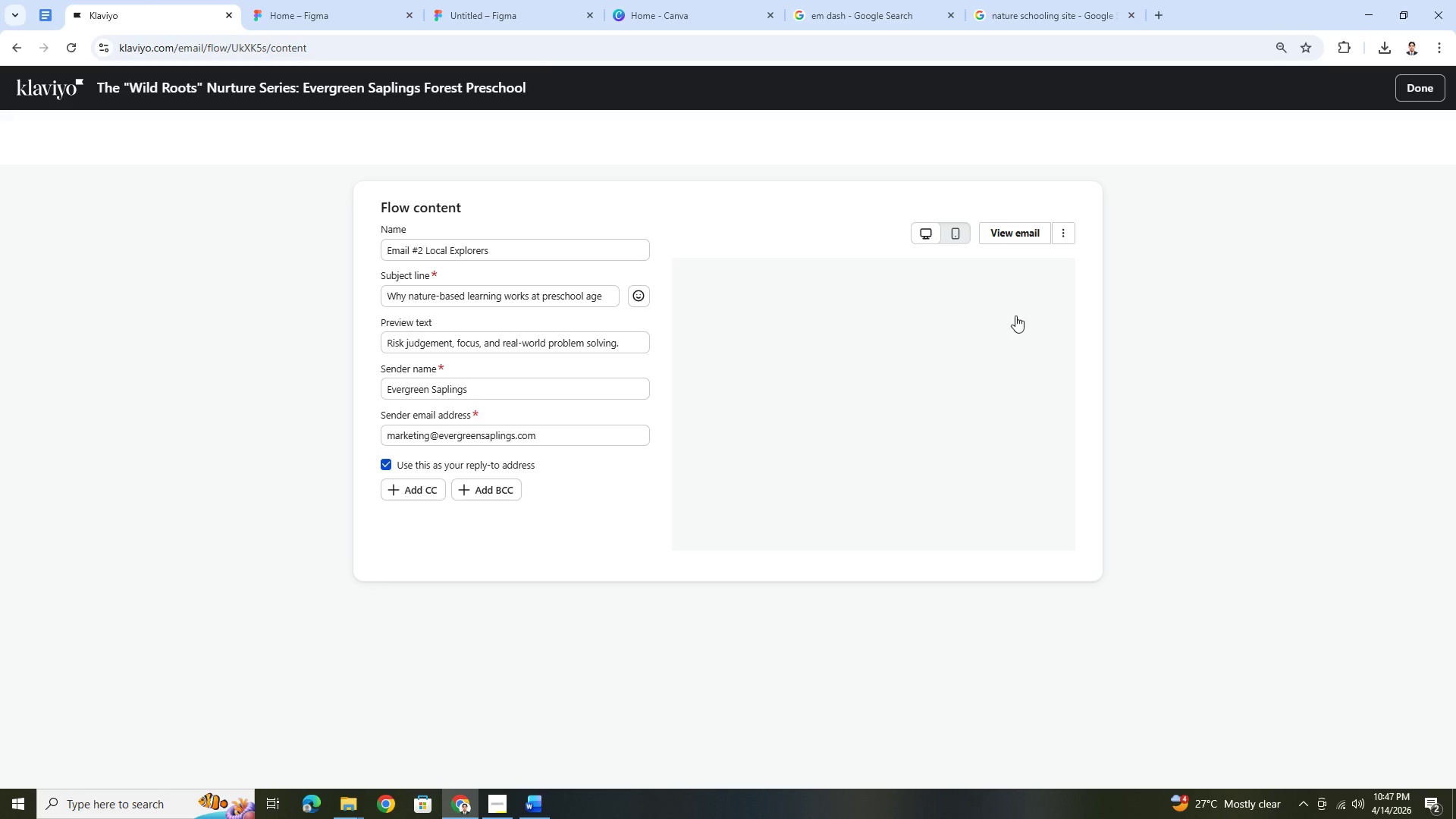 
left_click([1065, 249])
 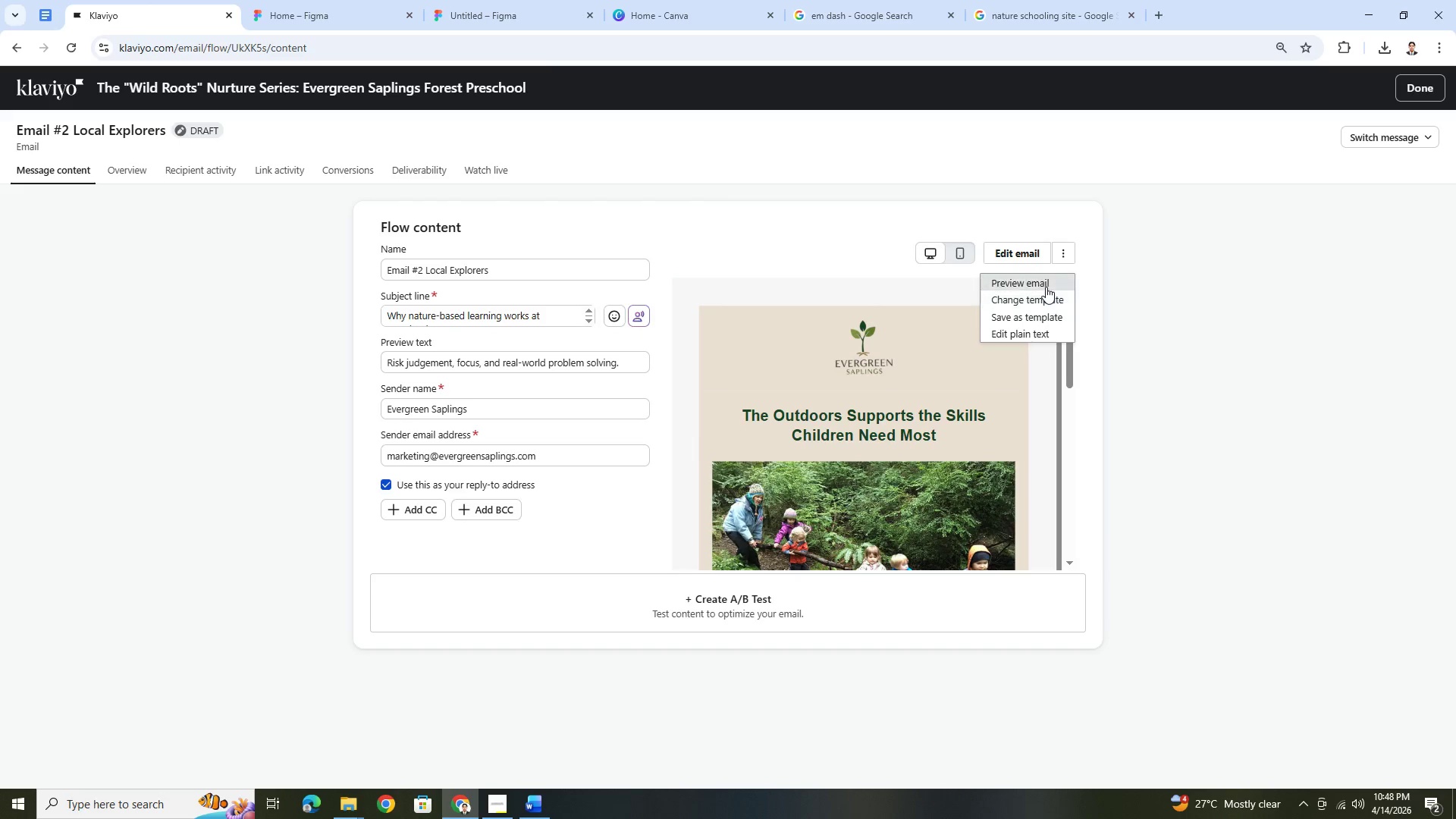 
left_click([1034, 254])
 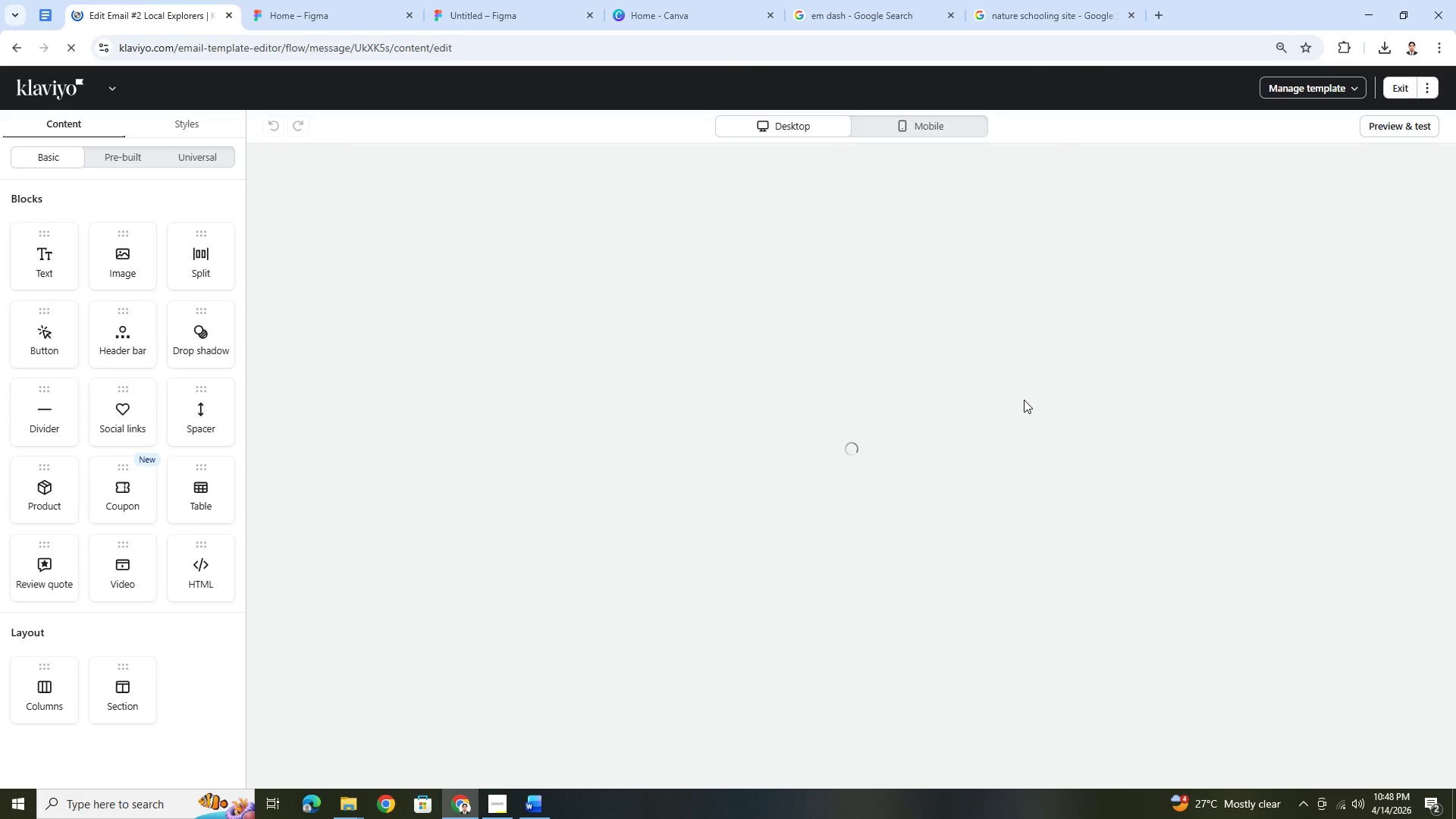 
wait(6.34)
 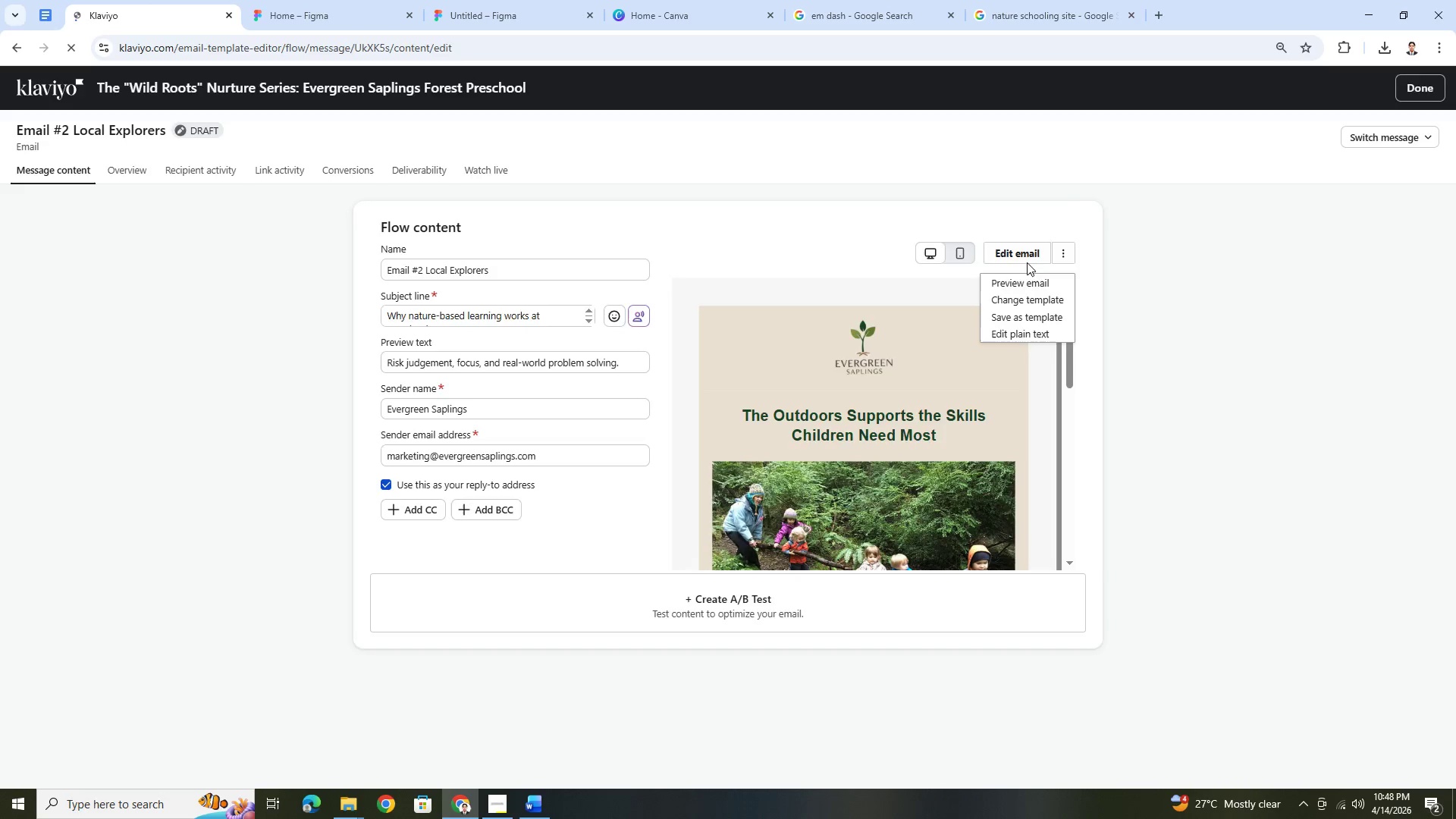 
scroll: coordinate [891, 694], scroll_direction: down, amount: 3.0
 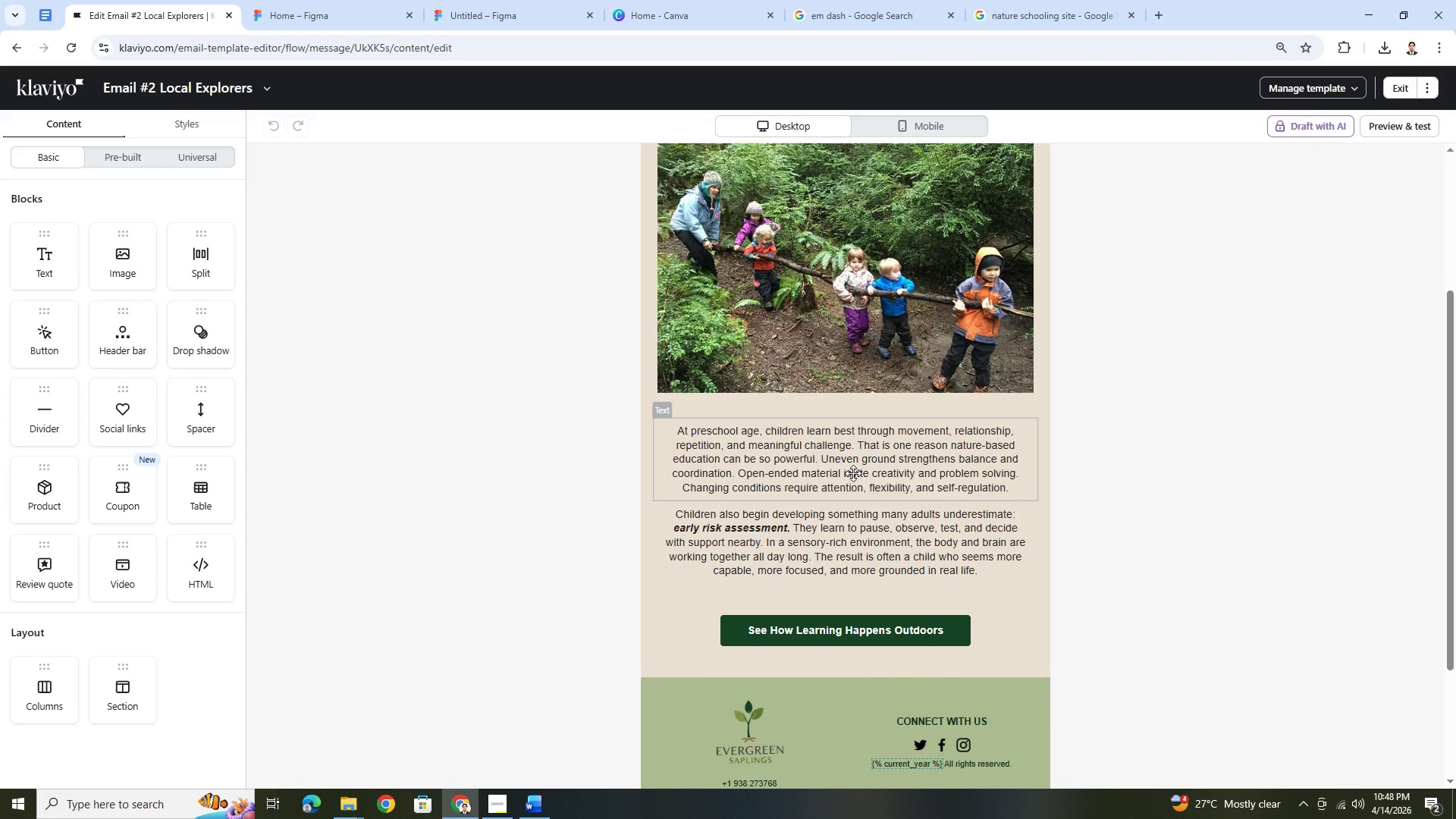 
double_click([898, 526])
 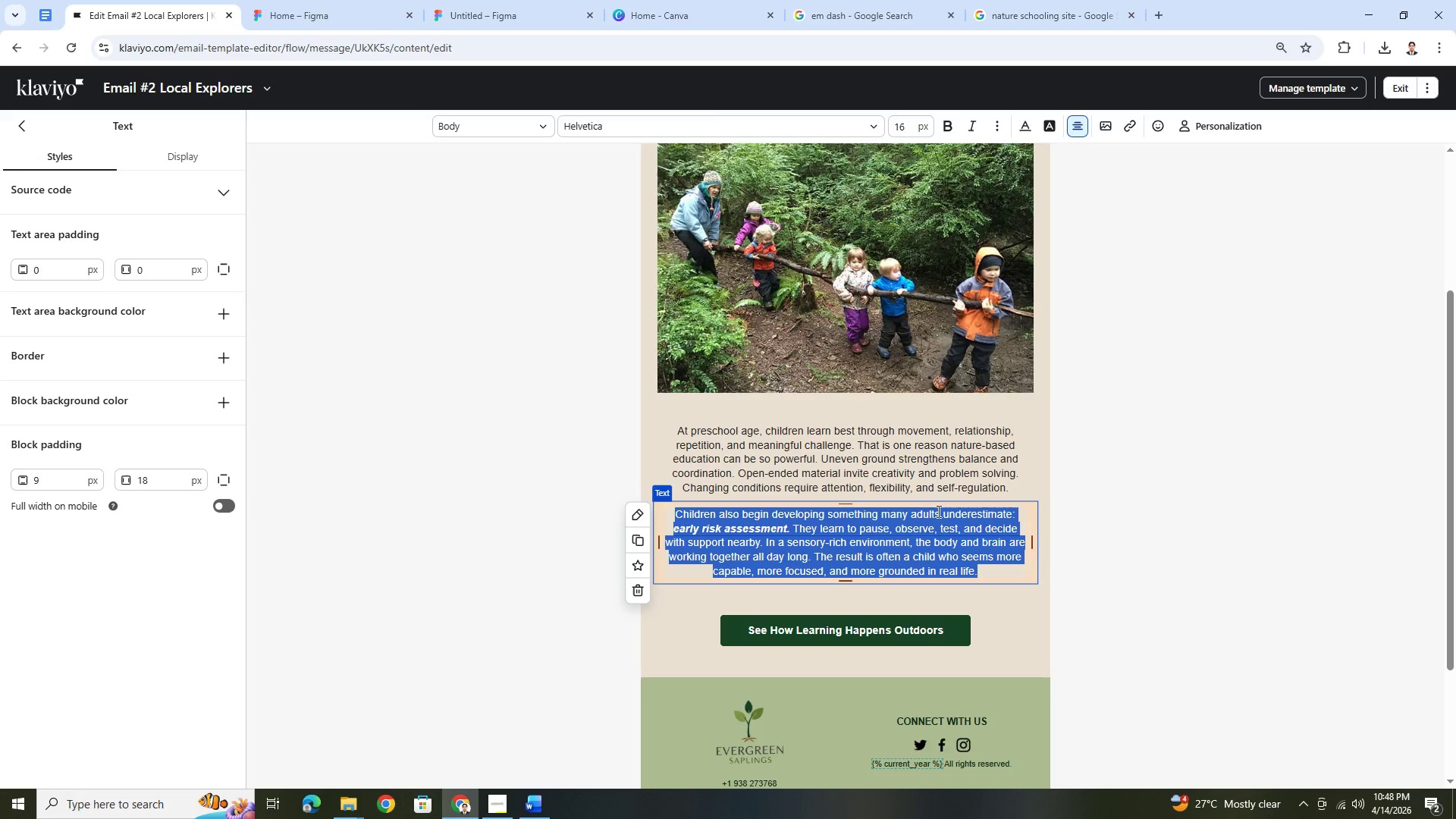 
left_click([940, 513])
 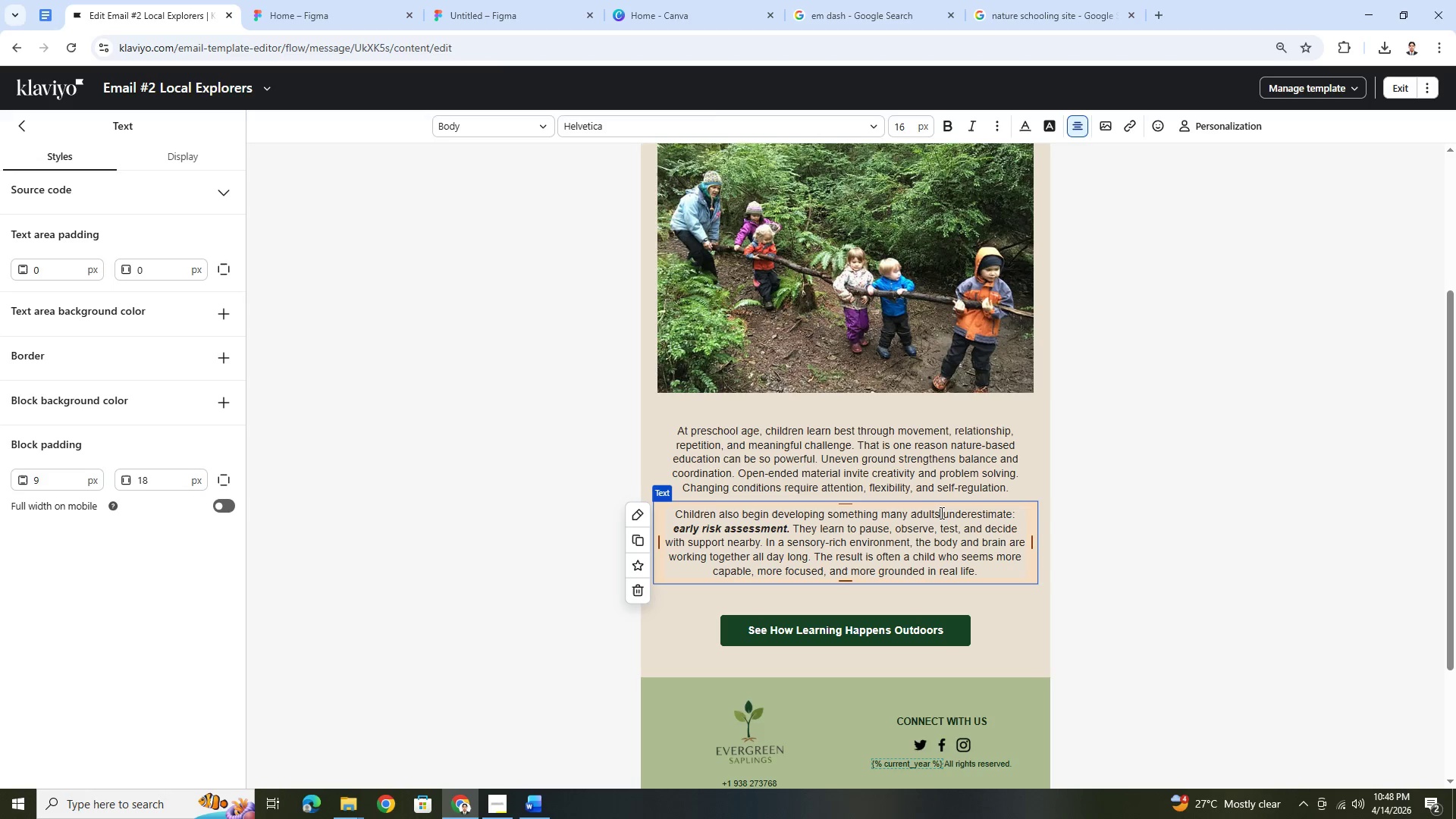 
key(Quote)
 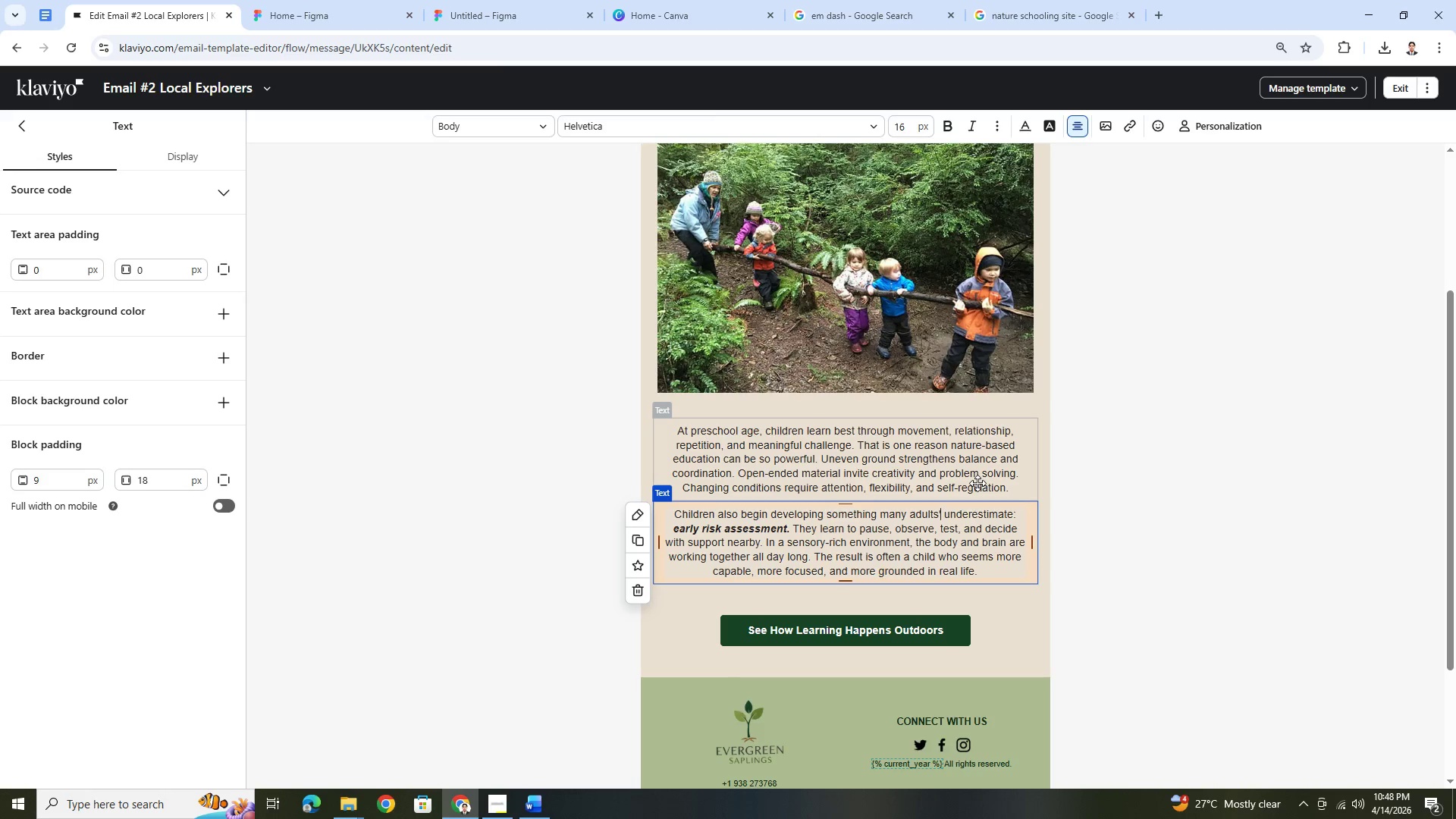 
left_click([980, 479])
 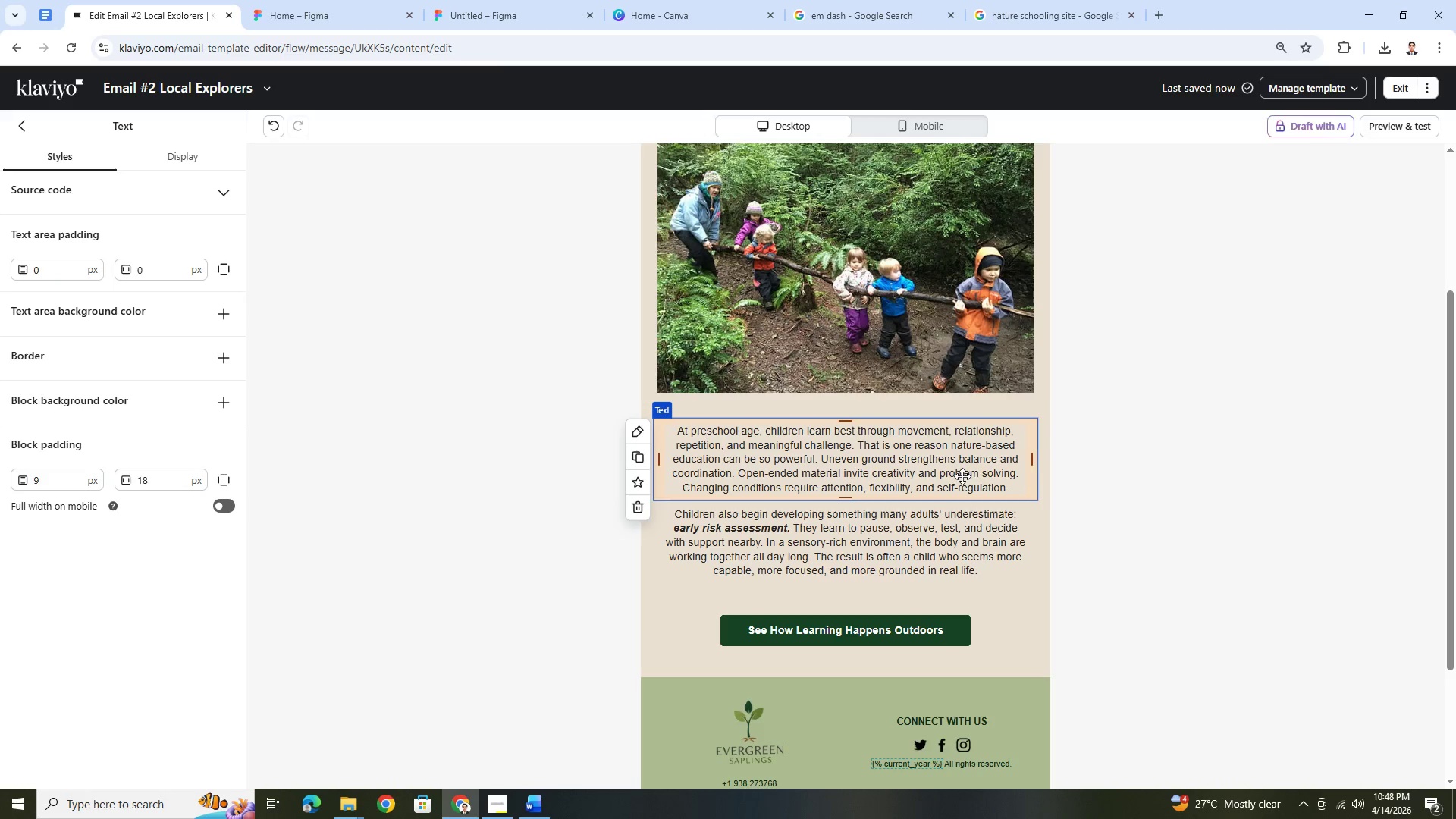 
double_click([932, 475])
 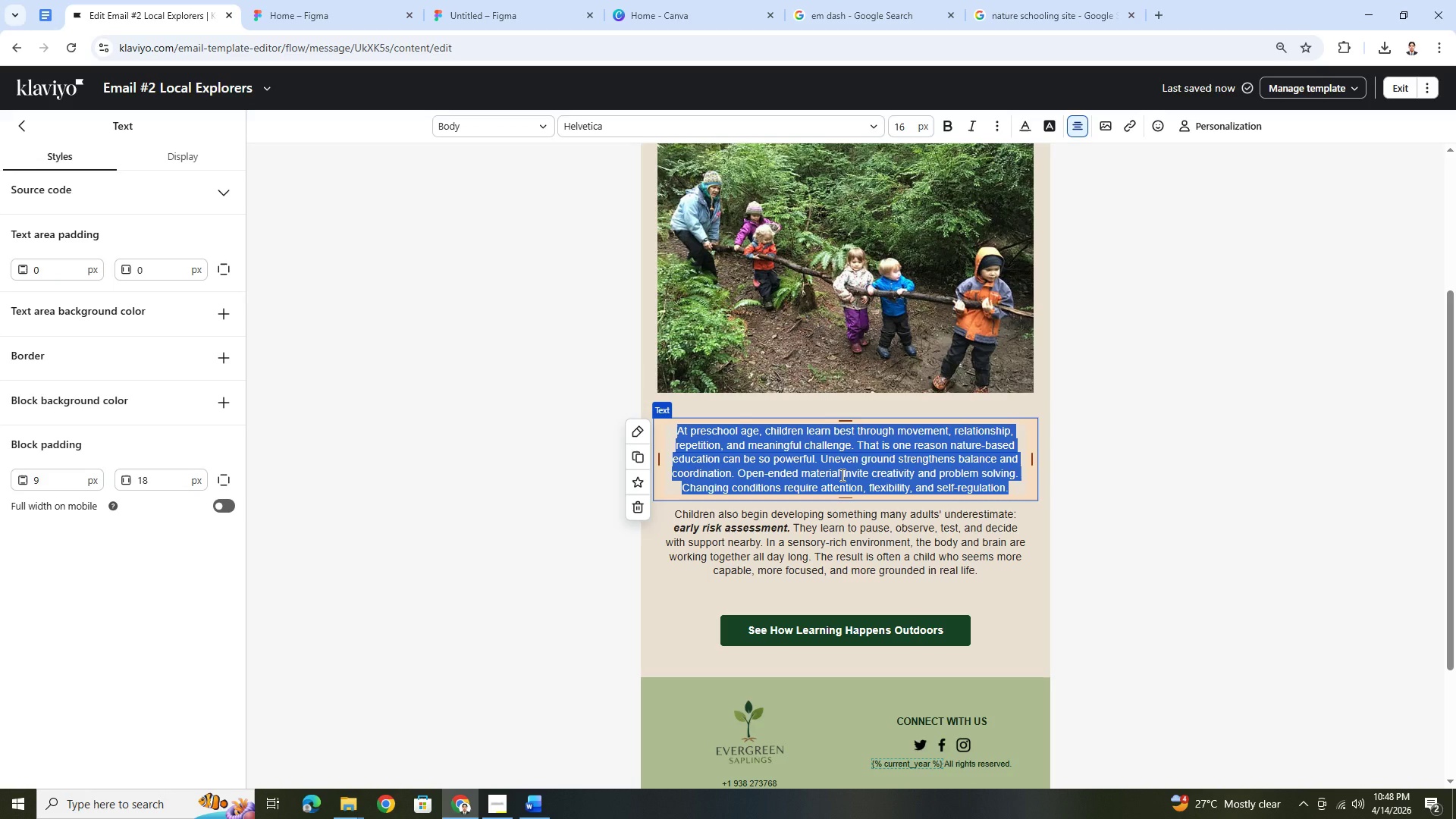 
left_click([841, 475])
 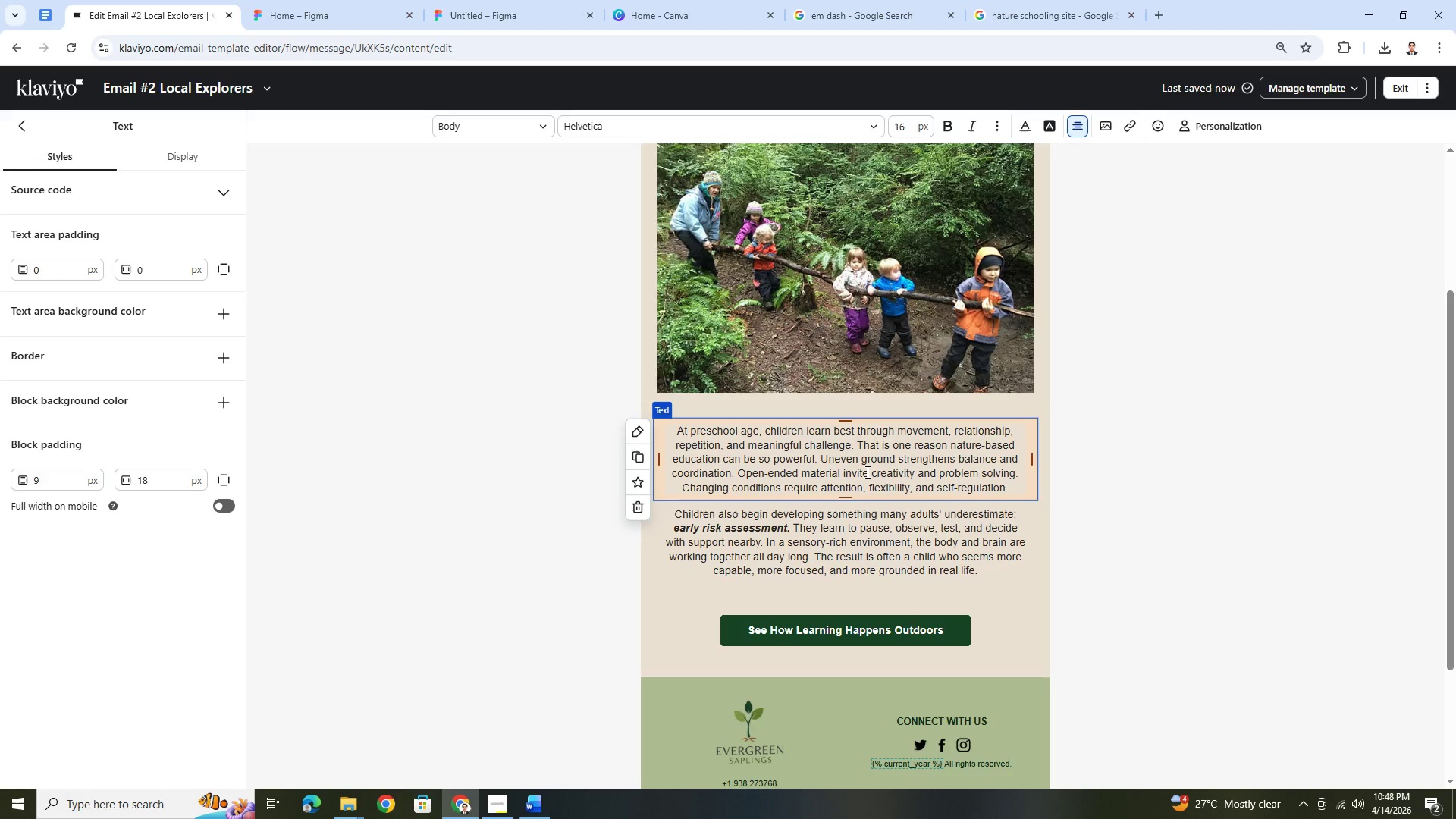 
key(S)
 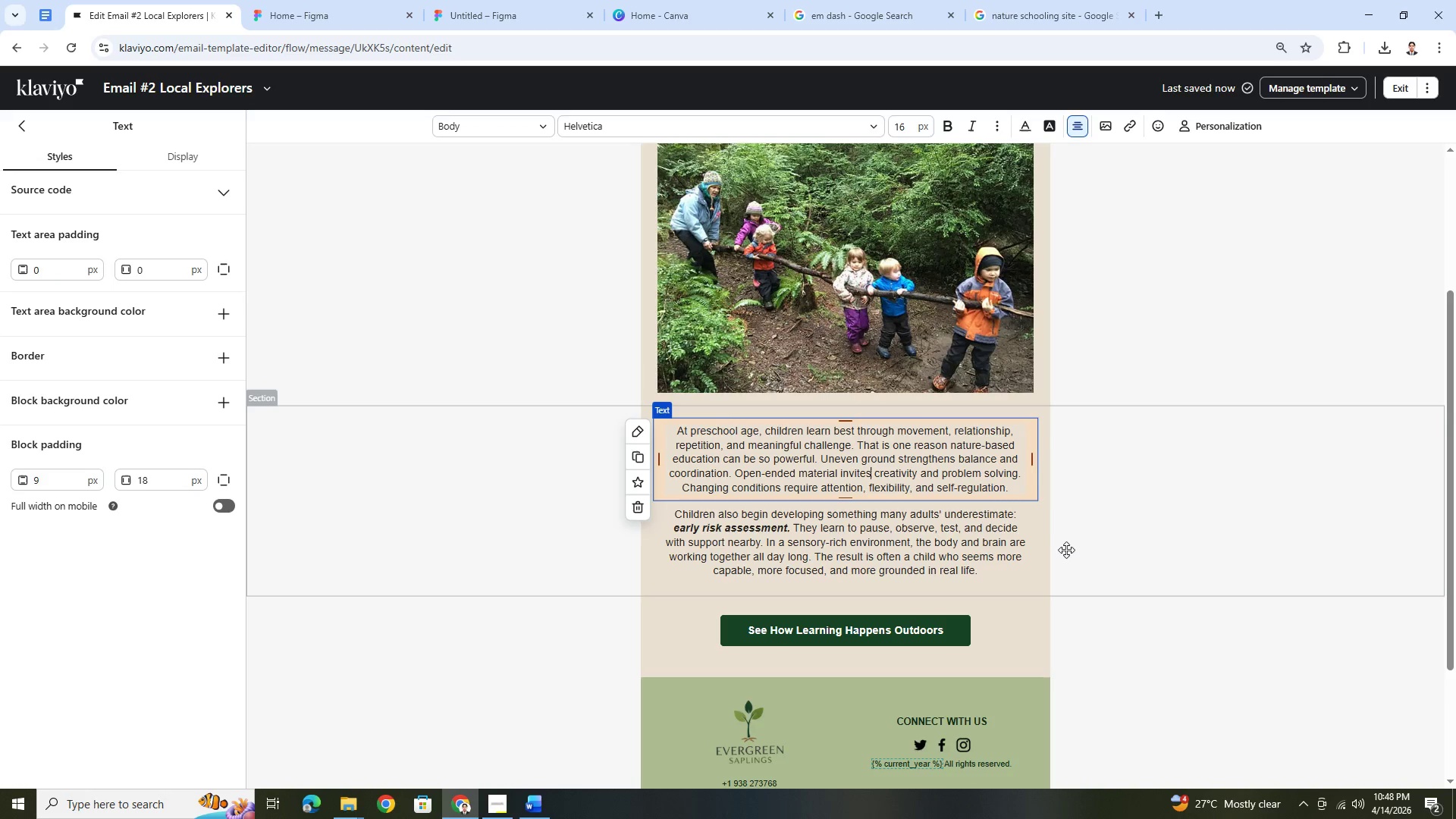 
left_click([1068, 554])
 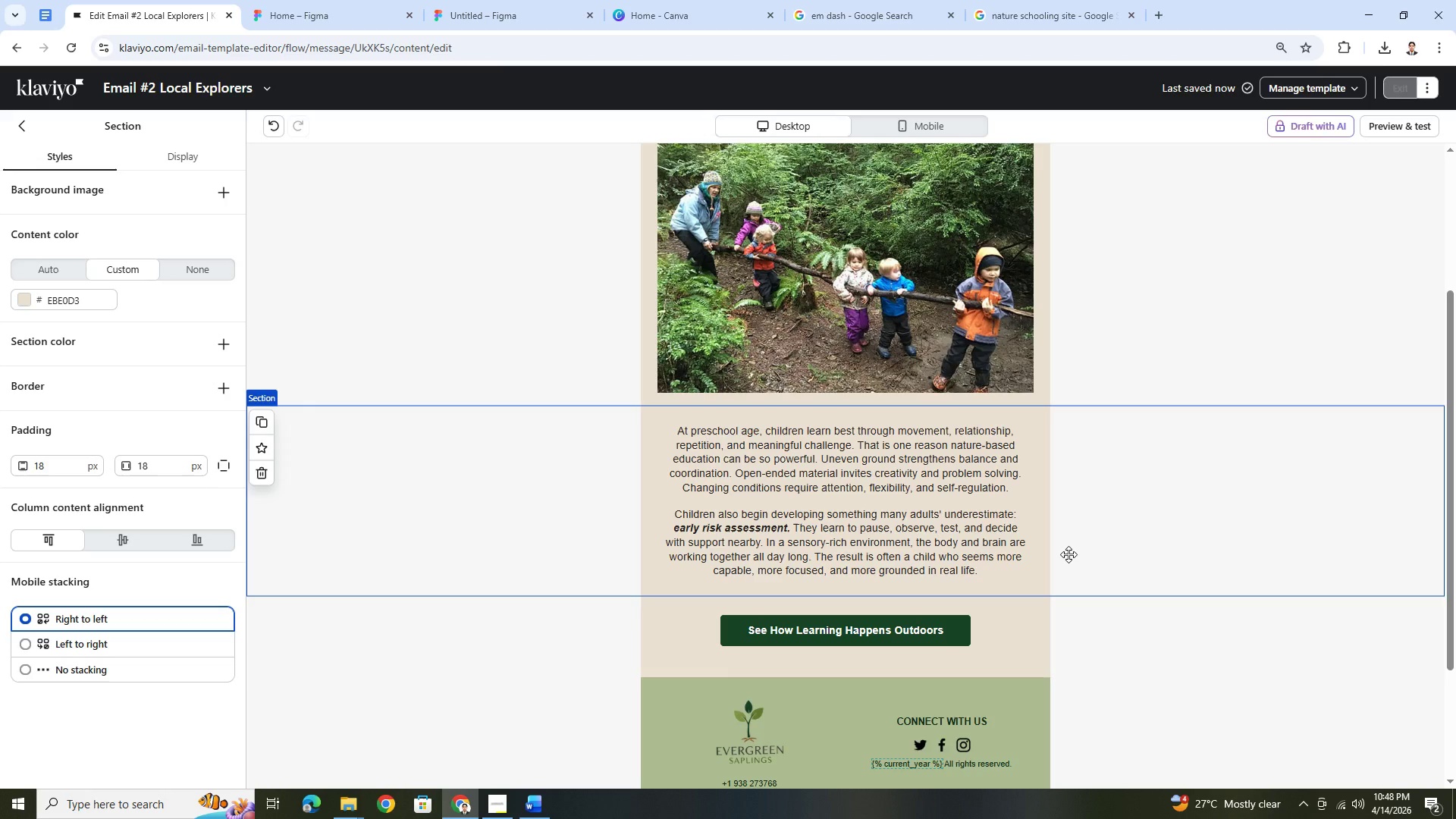 
key(Alt+AltLeft)
 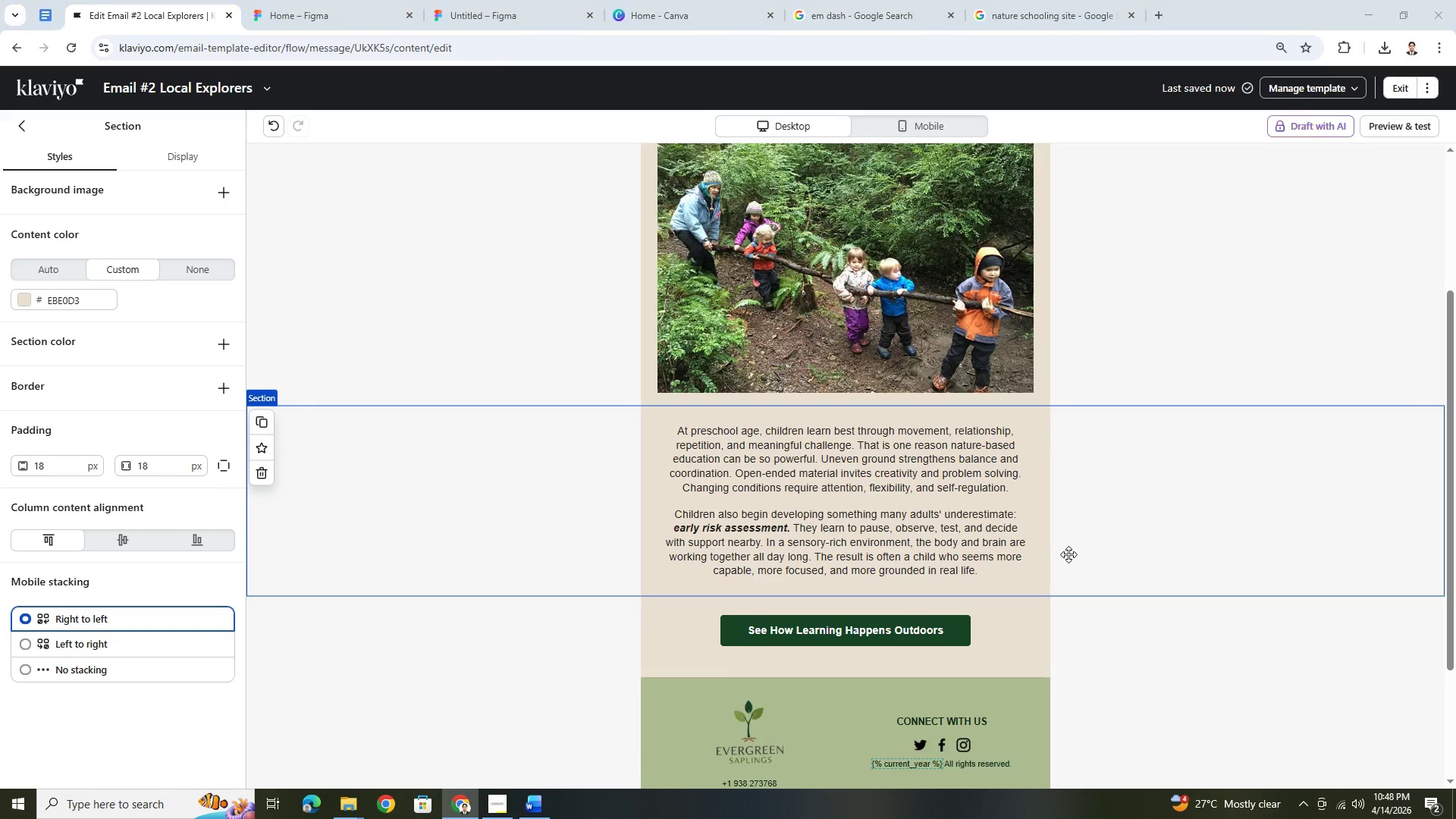 
key(Alt+Tab)
 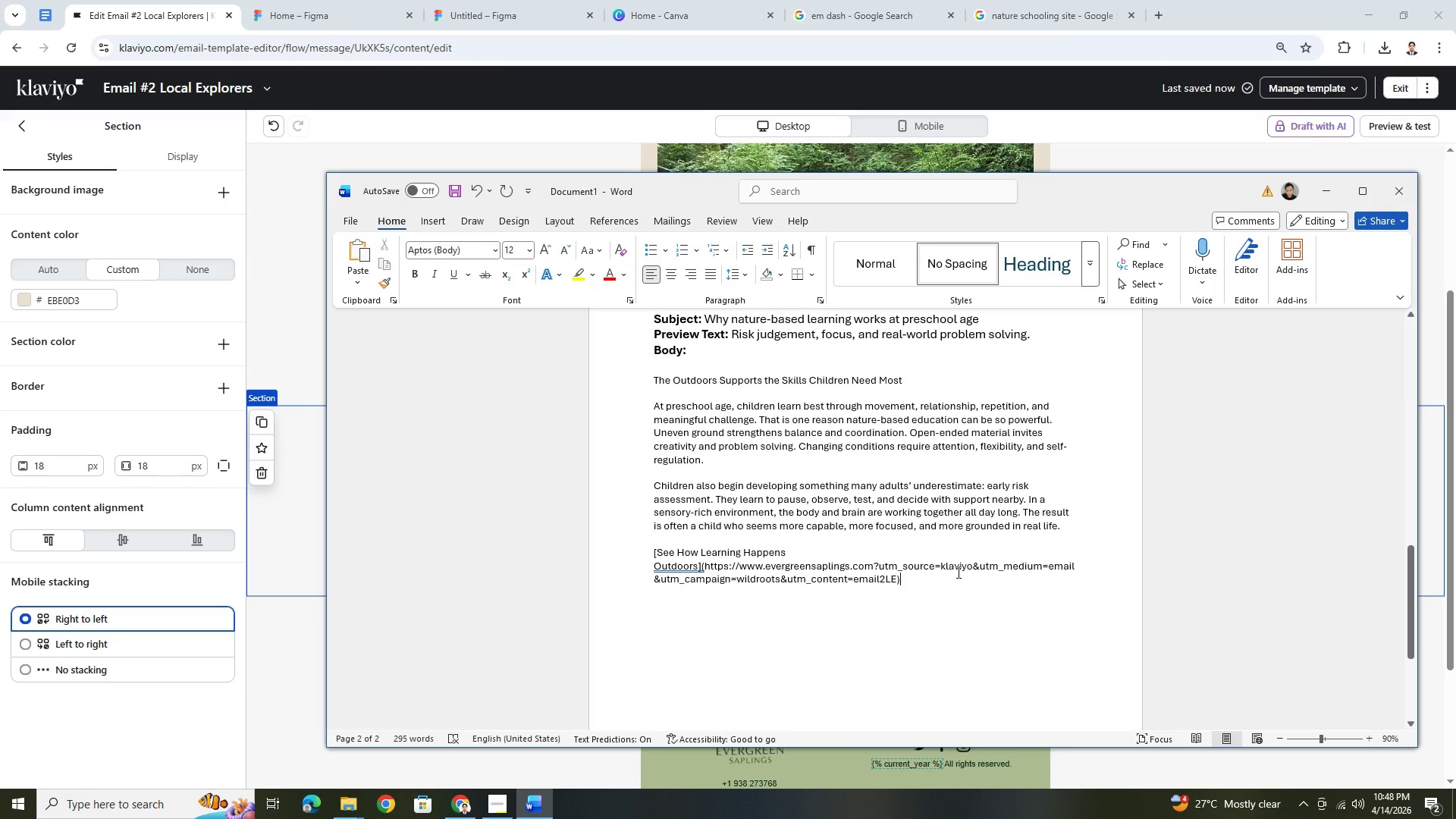 
key(Alt+AltLeft)
 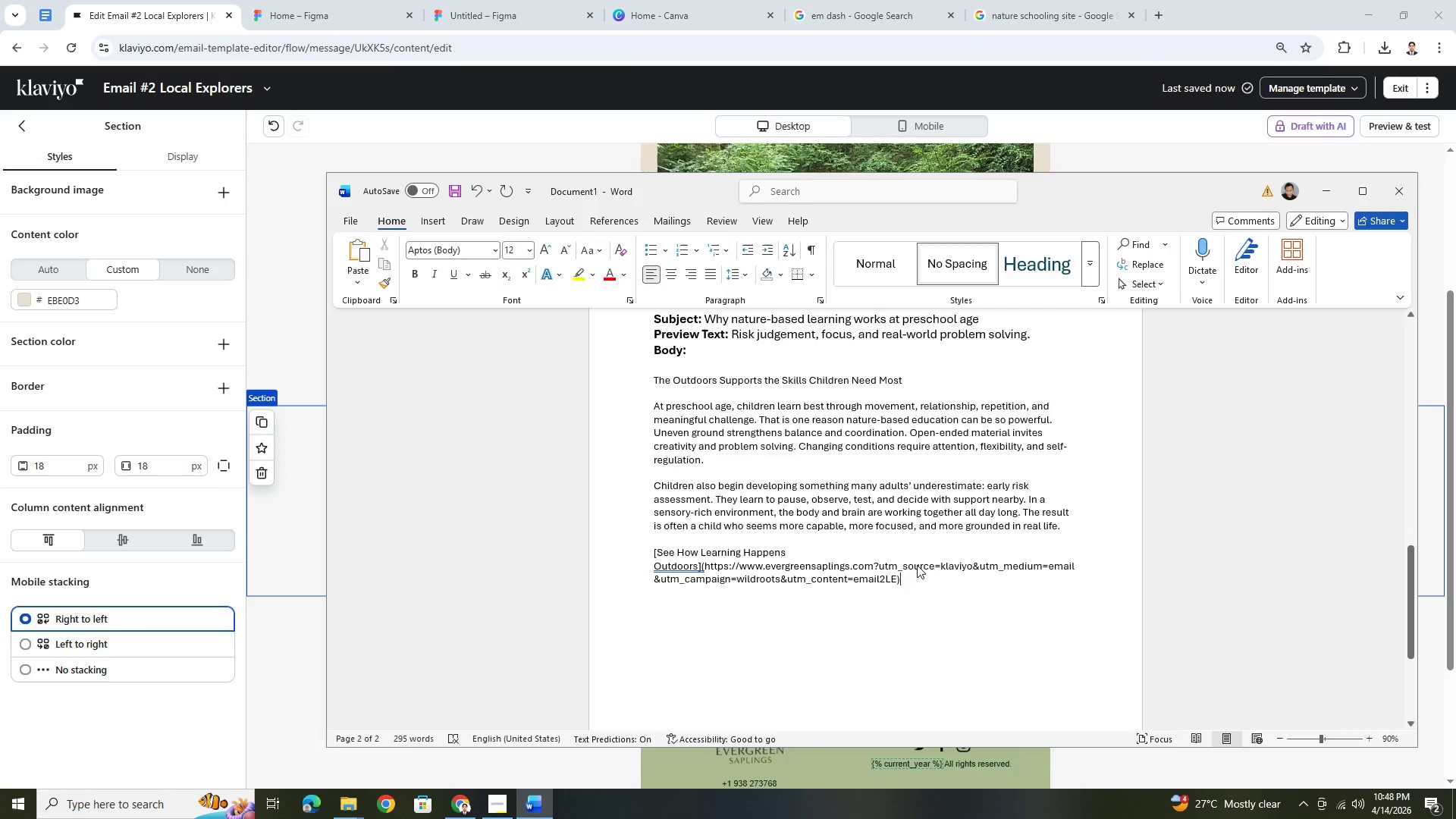 
key(Alt+Tab)
 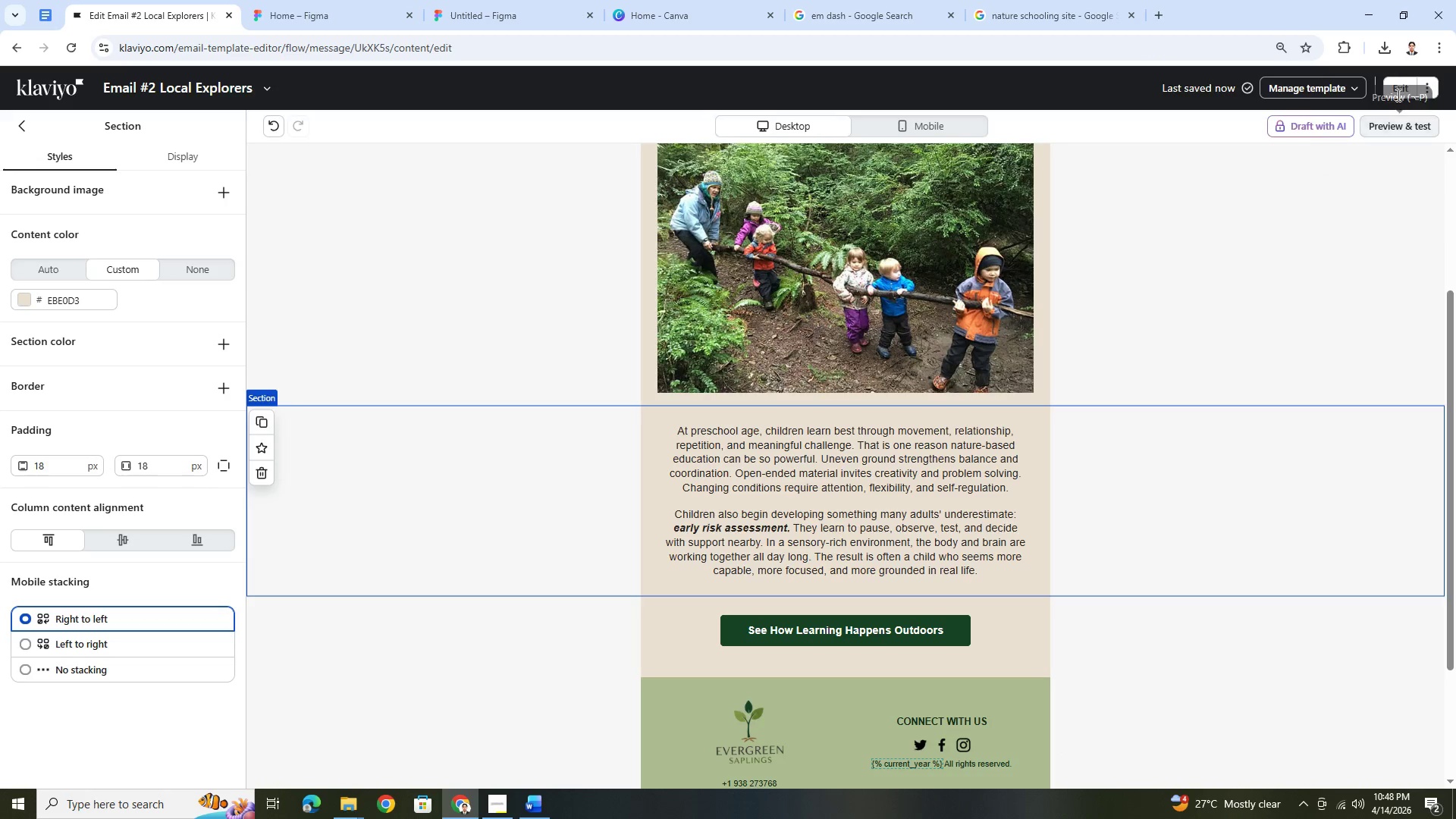 
left_click([1398, 83])
 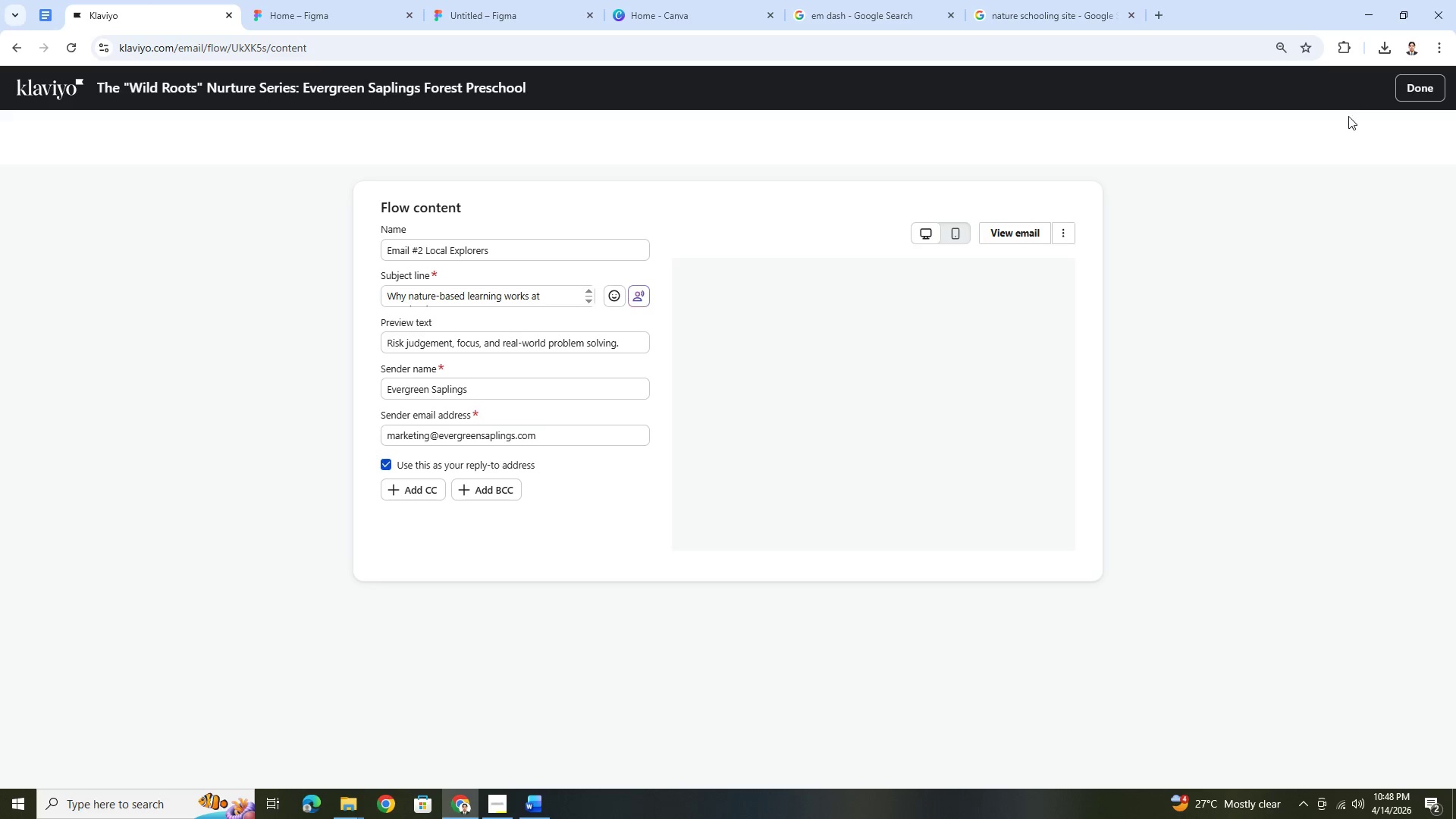 
left_click([1407, 92])
 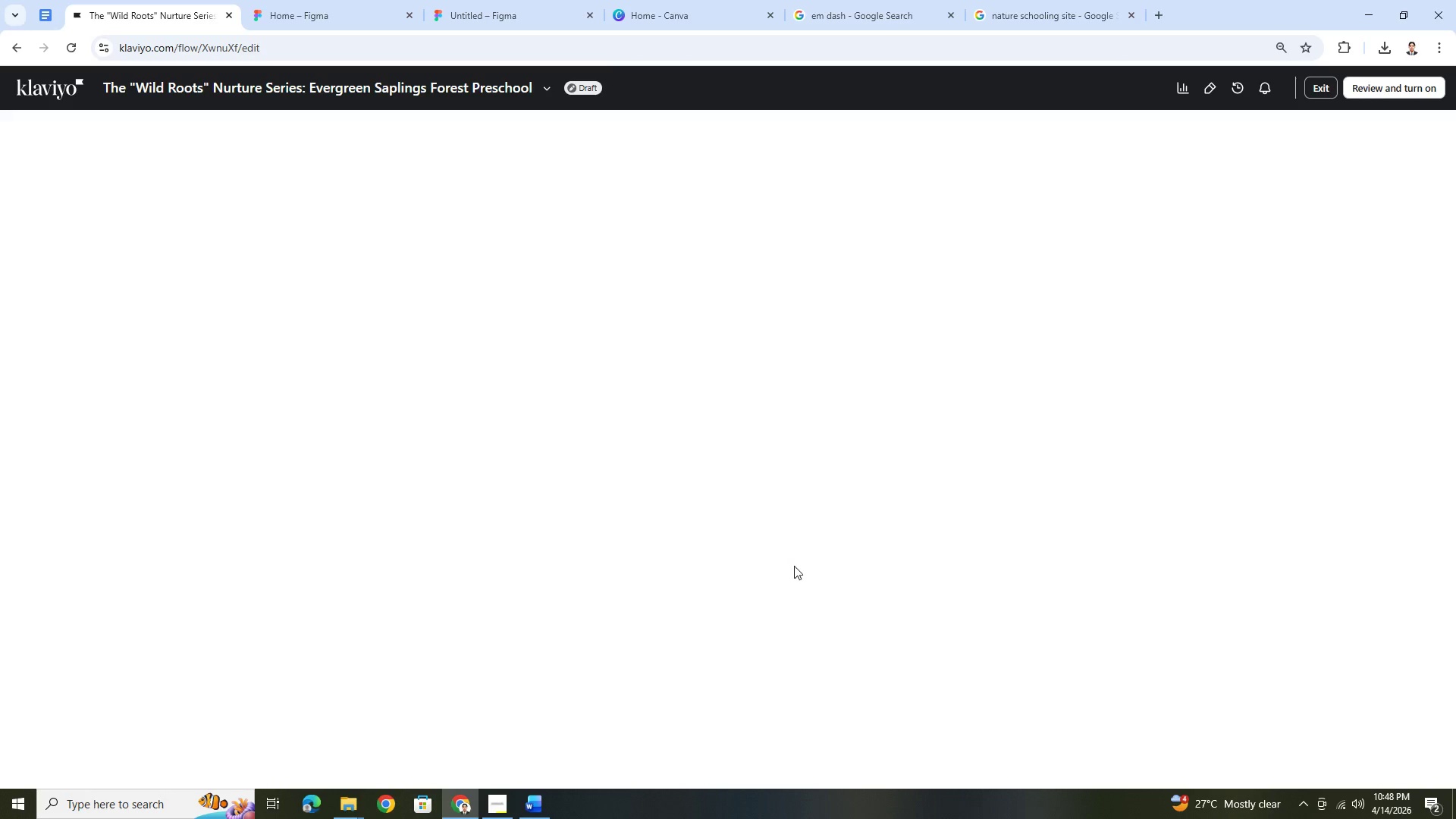 
scroll: coordinate [827, 644], scroll_direction: down, amount: 24.0
 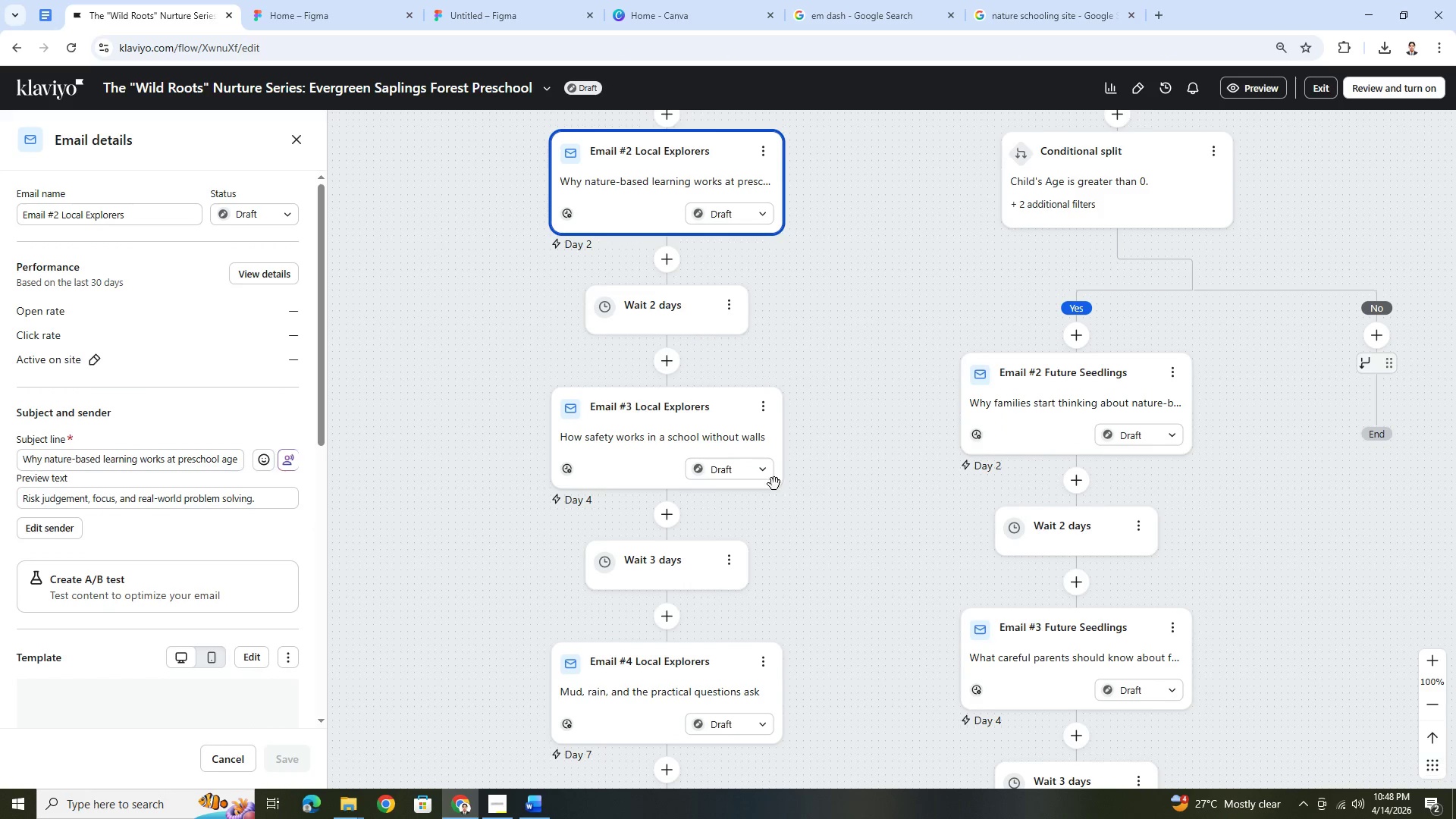 
left_click([712, 420])
 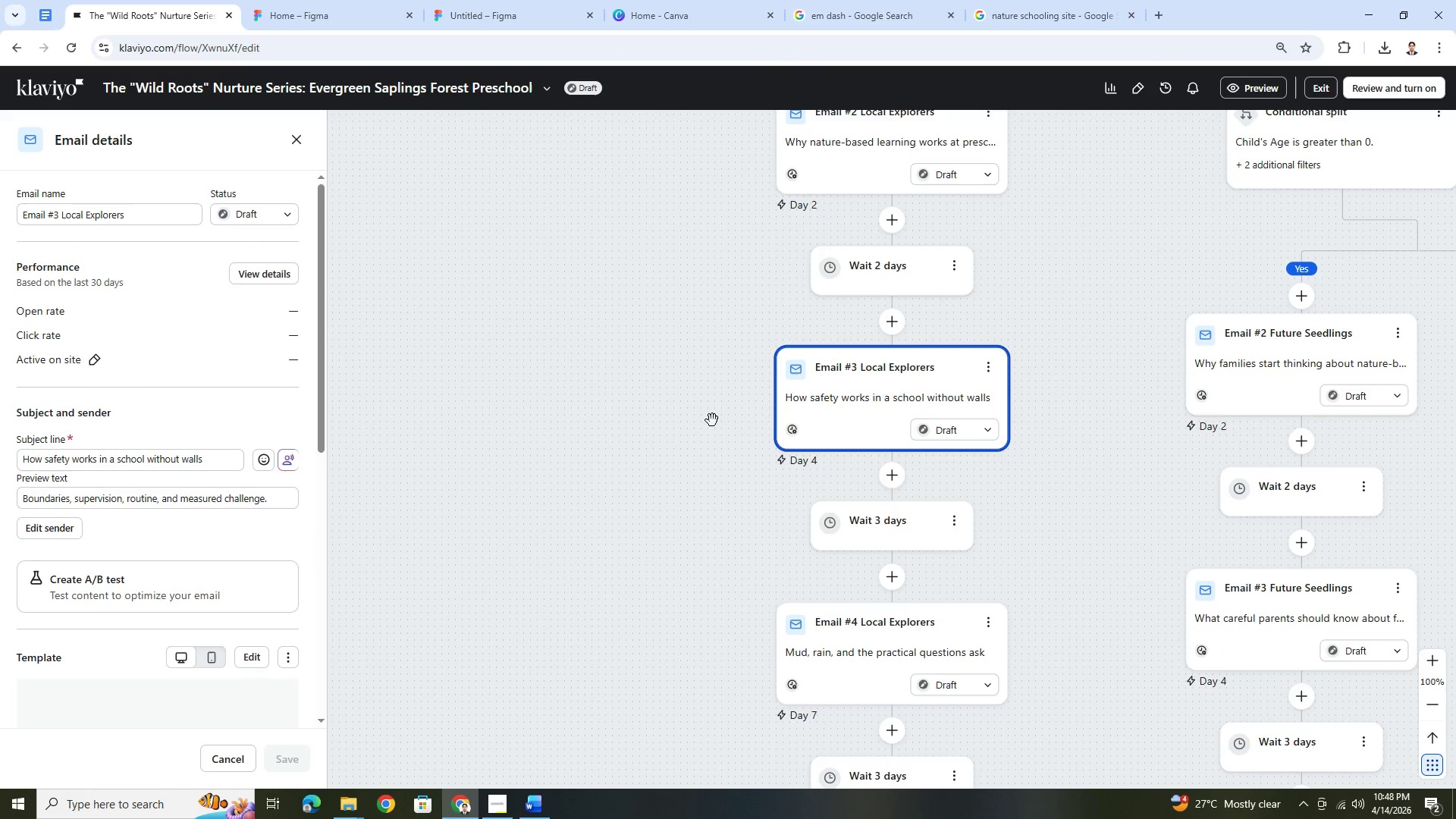 
key(Alt+AltLeft)
 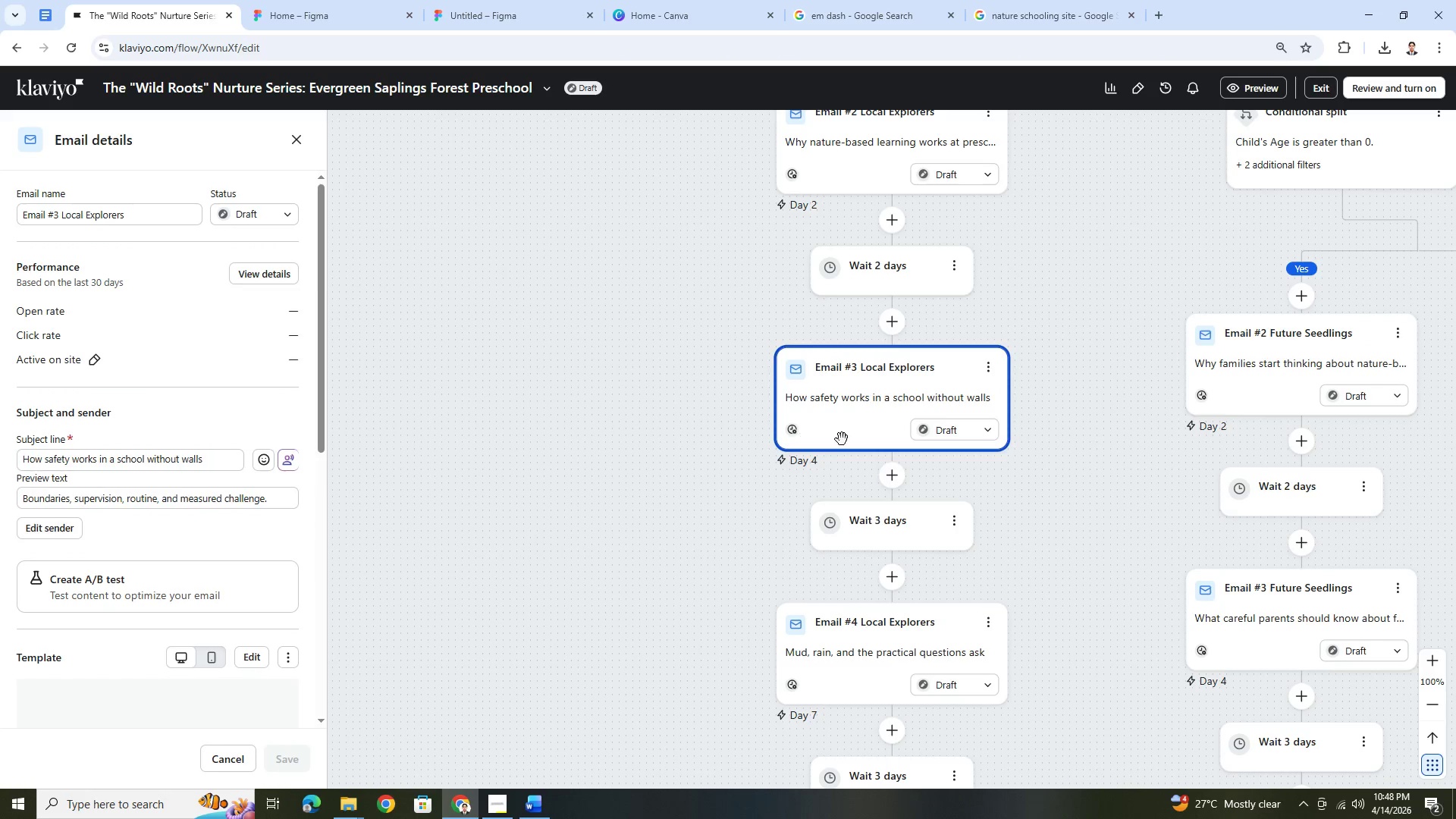 
key(Alt+Tab)
 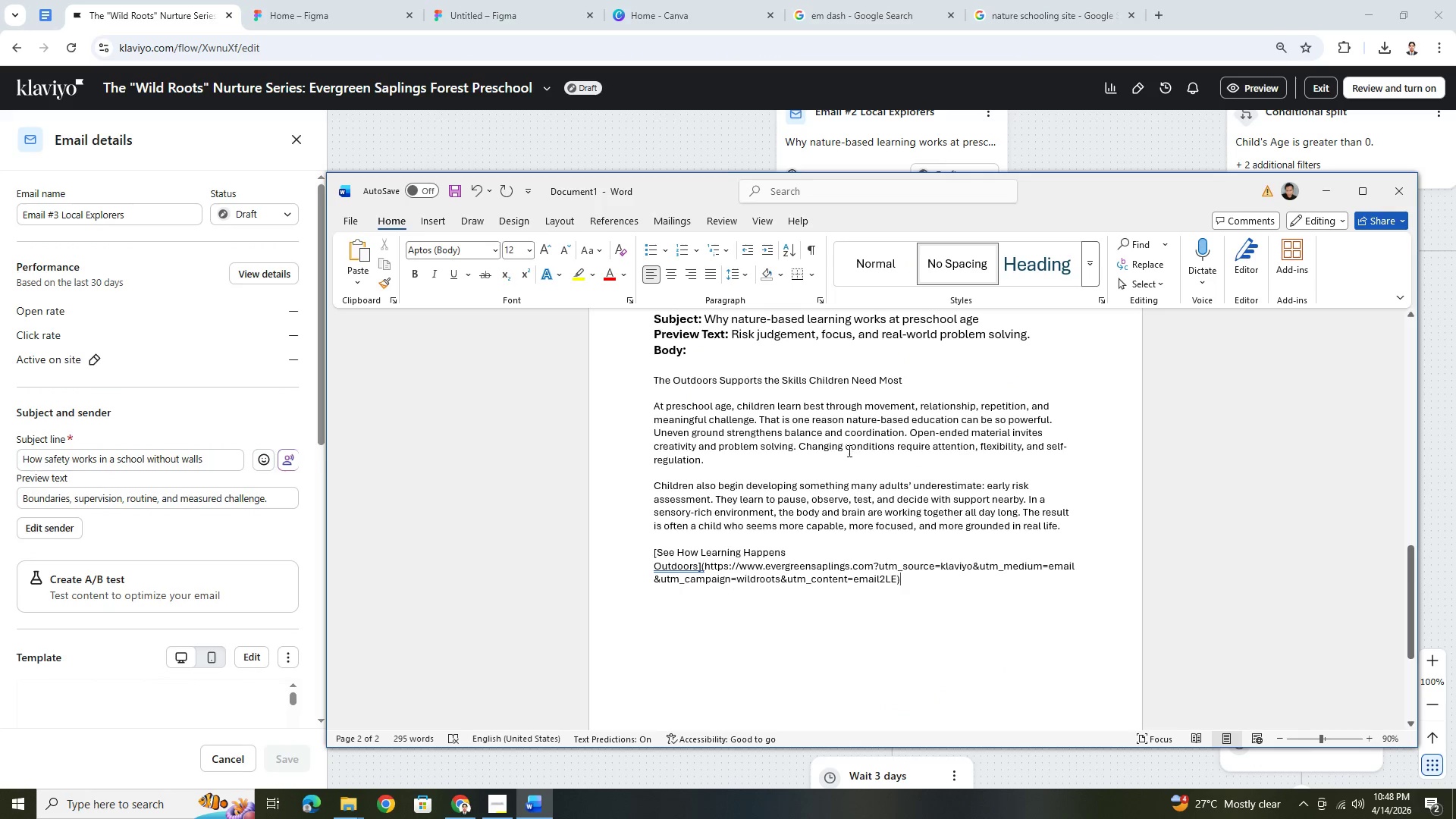 
scroll: coordinate [921, 547], scroll_direction: up, amount: 4.0
 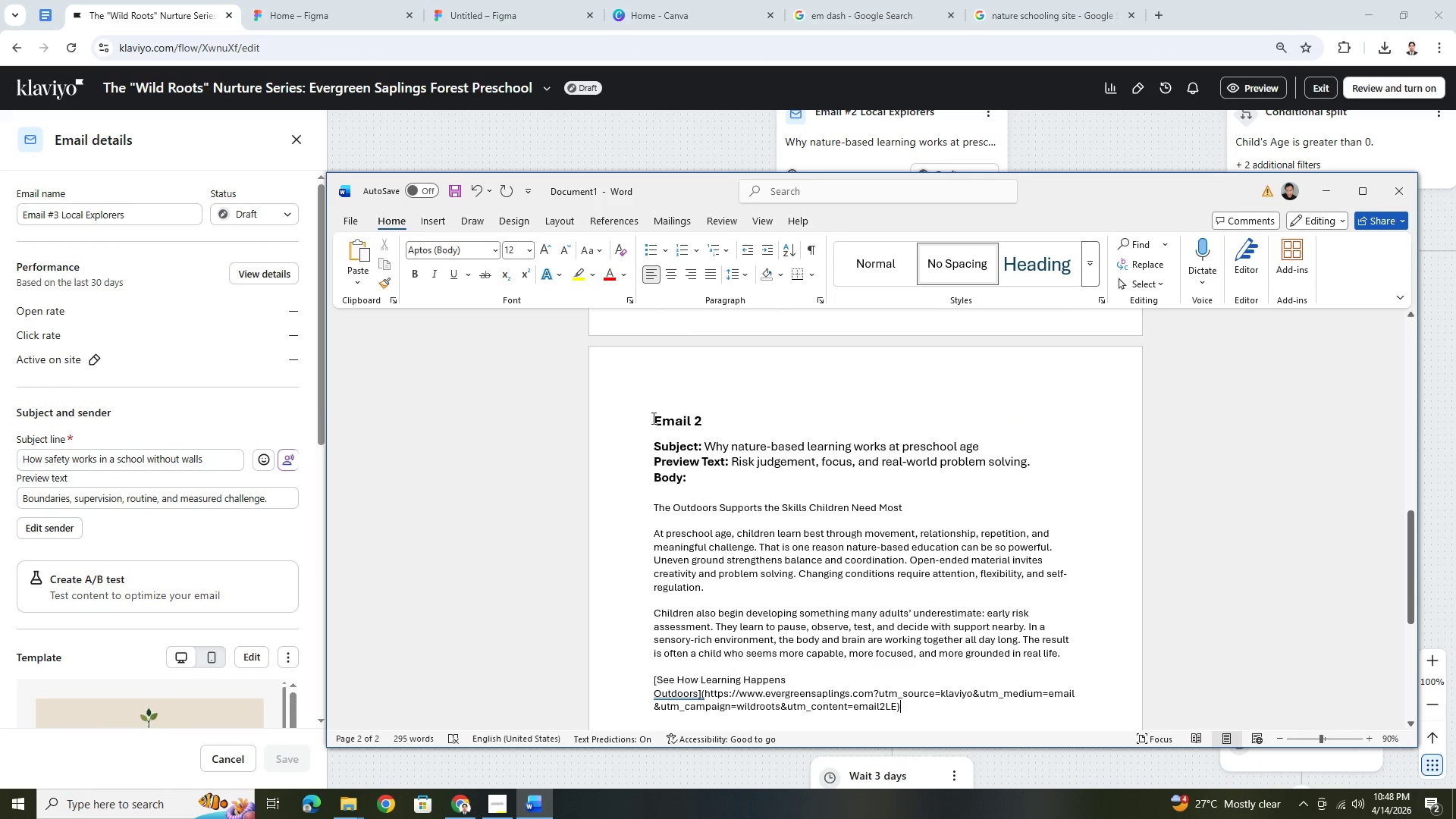 
left_click_drag(start_coordinate=[653, 418], to_coordinate=[911, 510])
 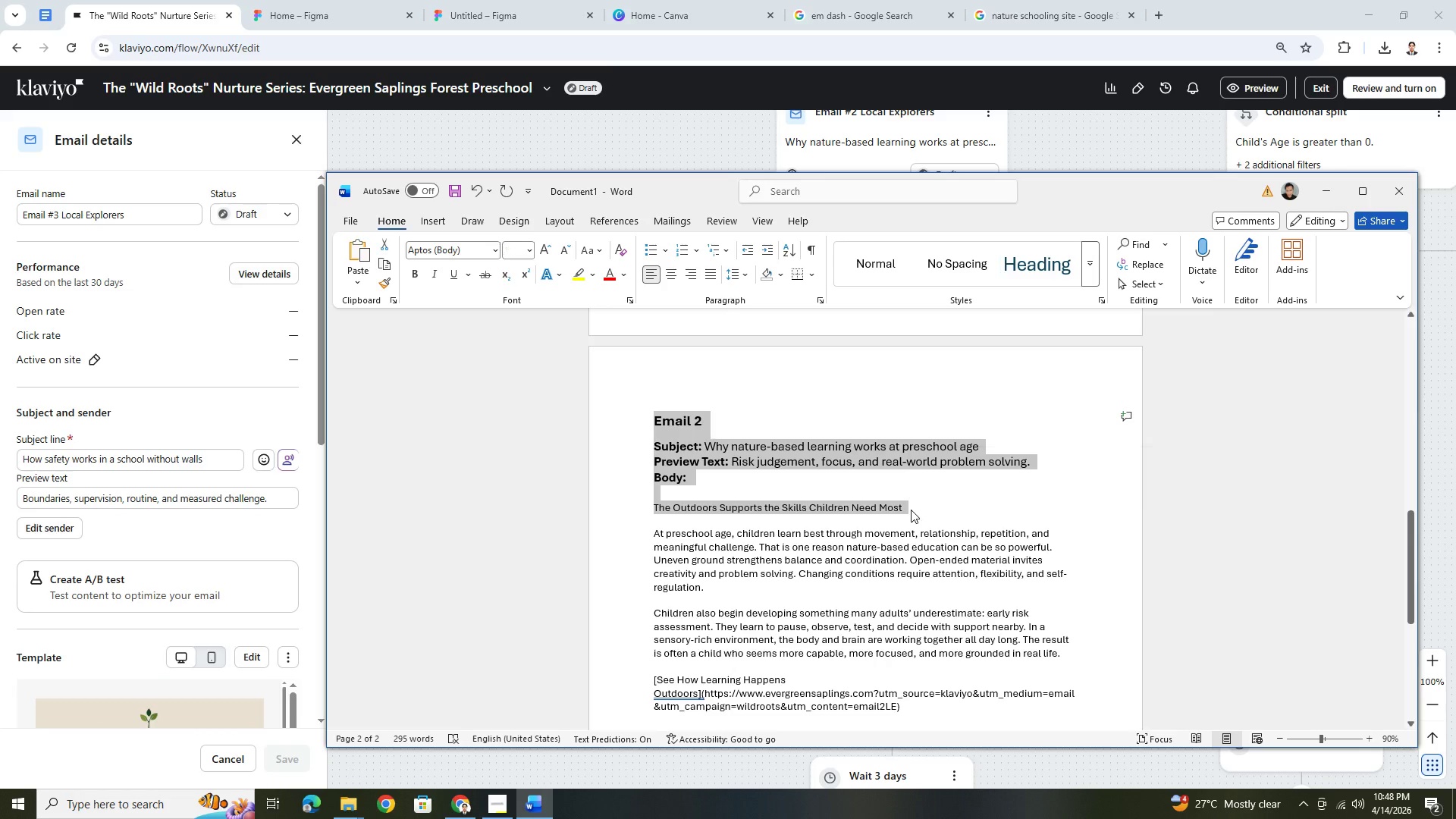 
key(Control+ControlLeft)
 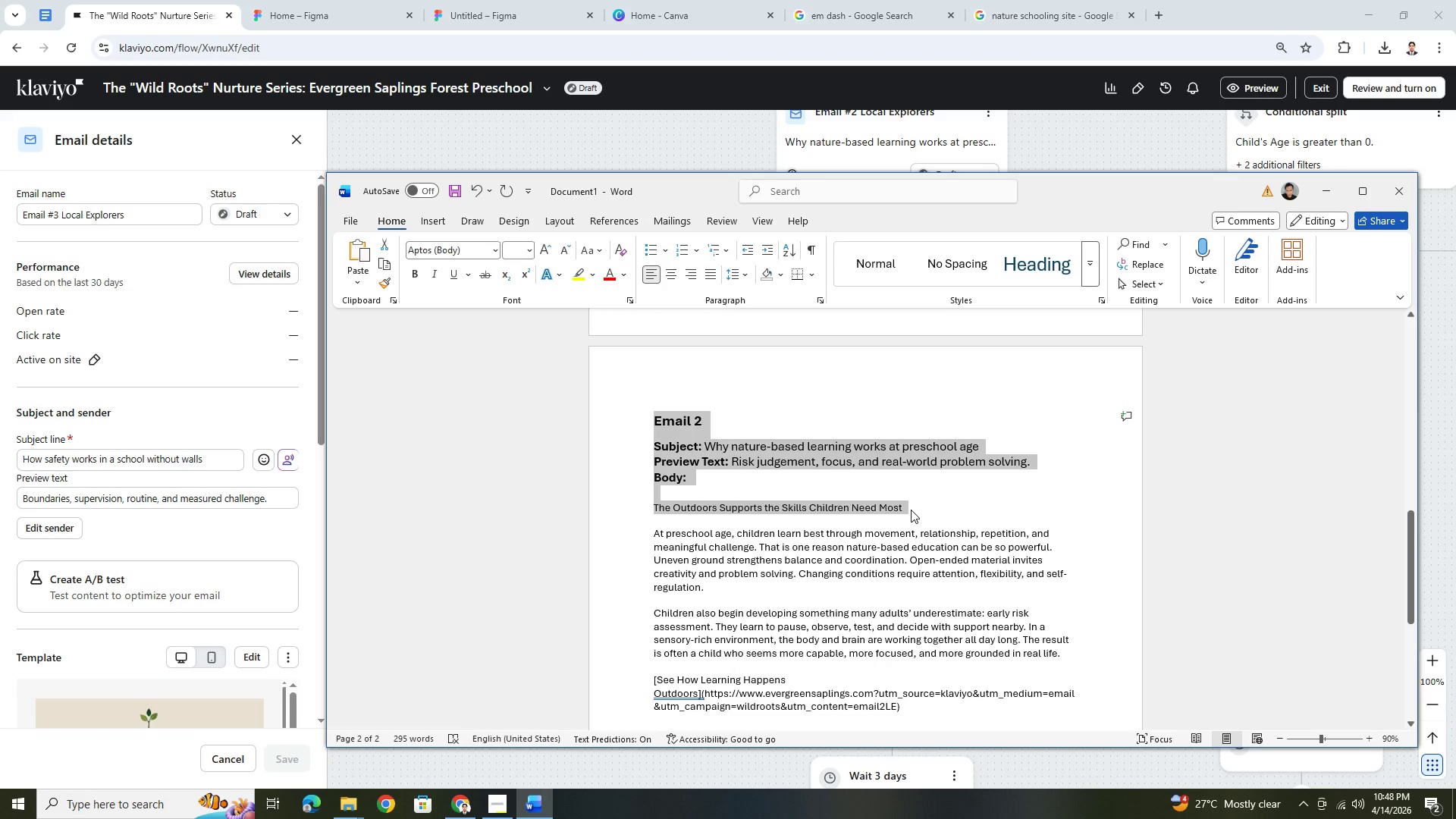 
key(Control+C)
 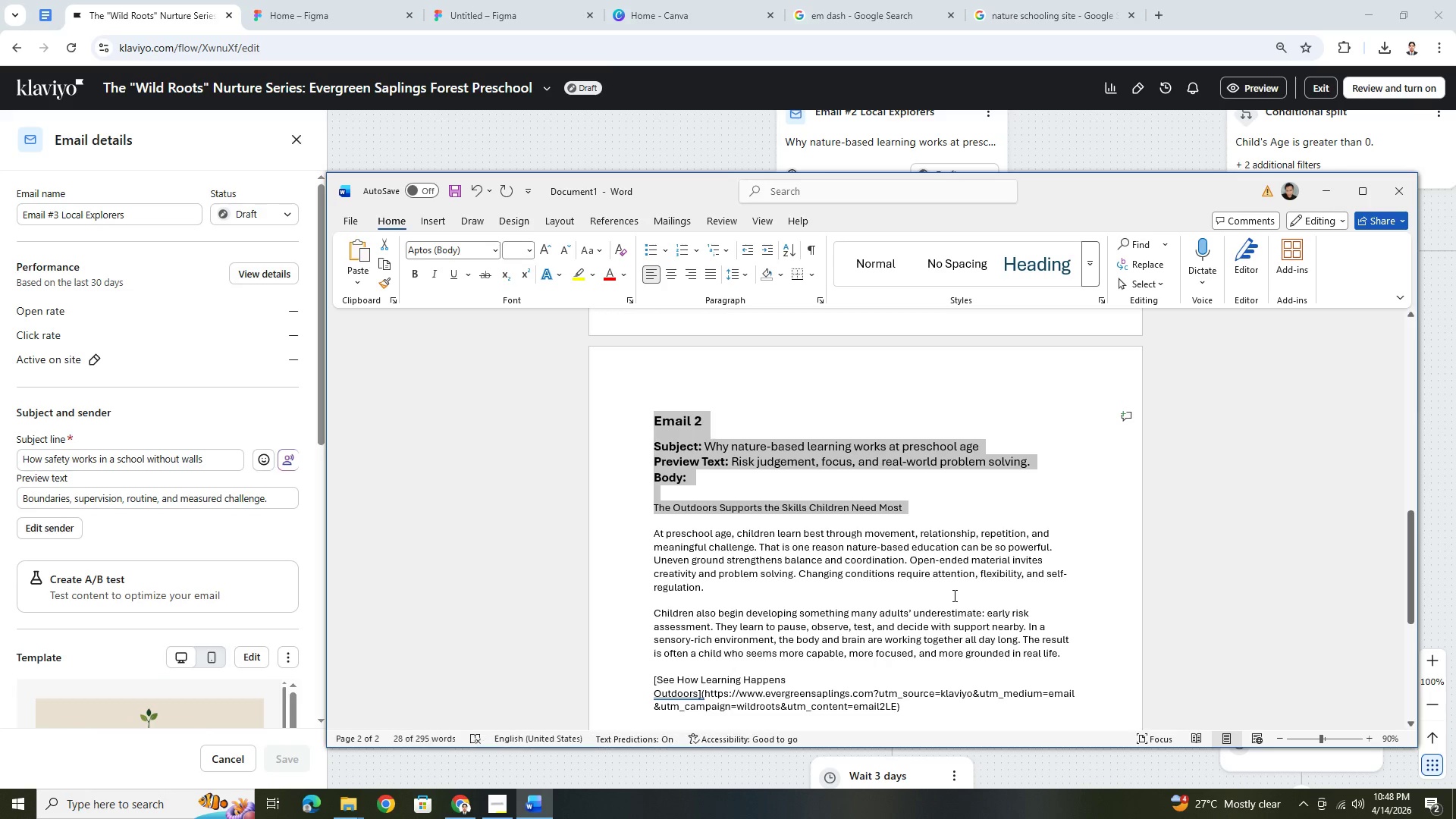 
scroll: coordinate [953, 595], scroll_direction: down, amount: 4.0
 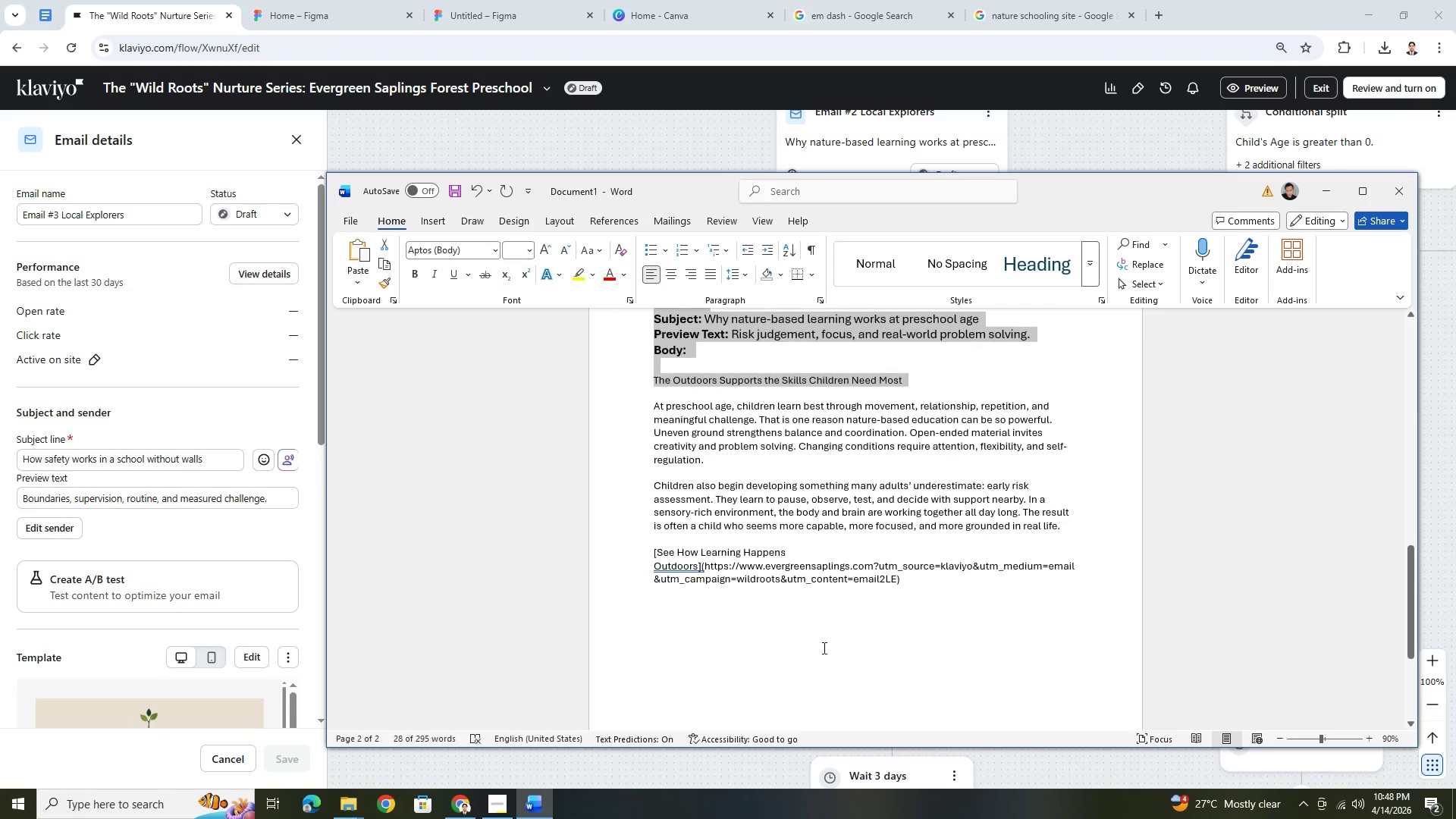 
left_click([816, 651])
 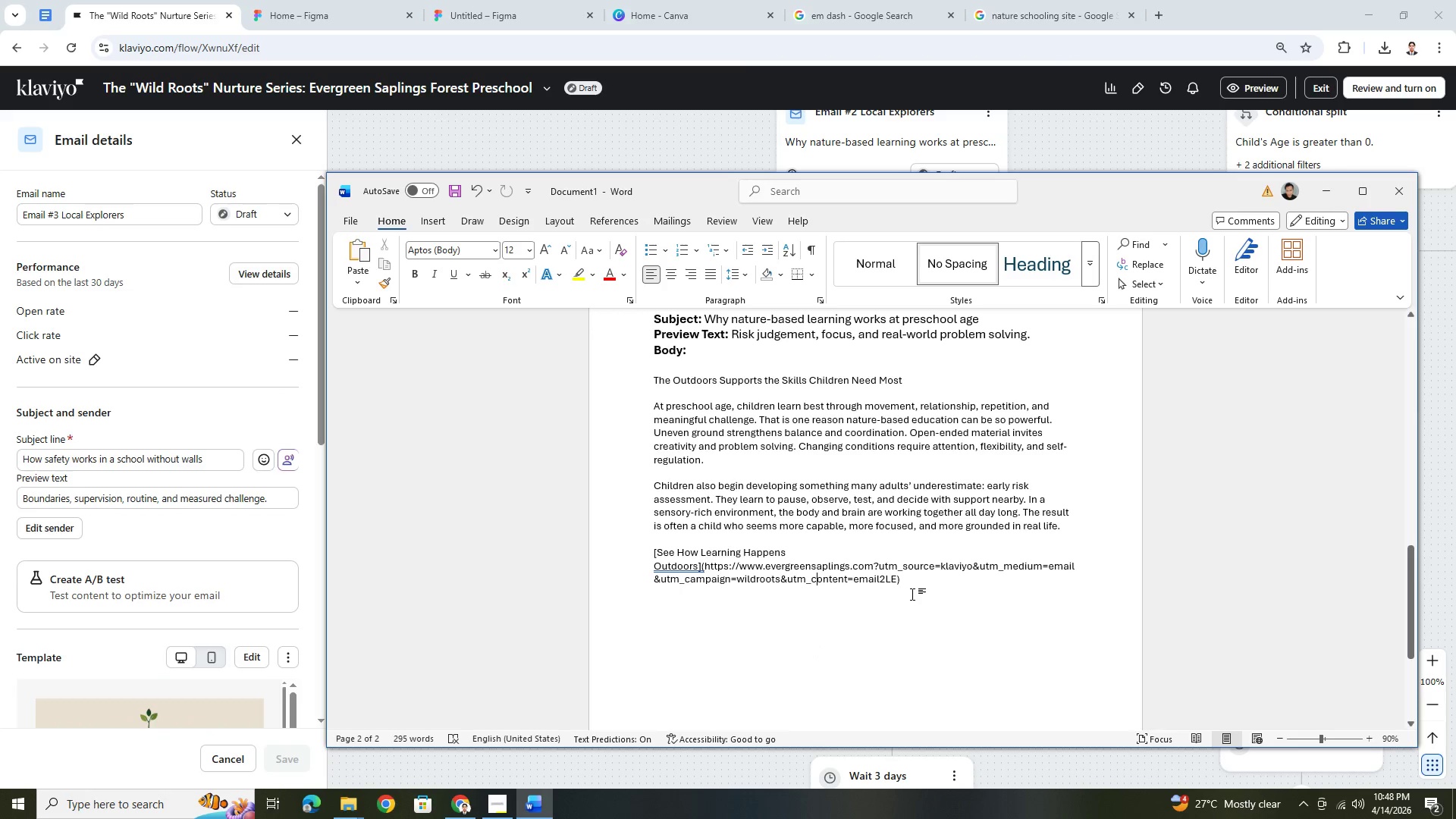 
left_click([913, 593])
 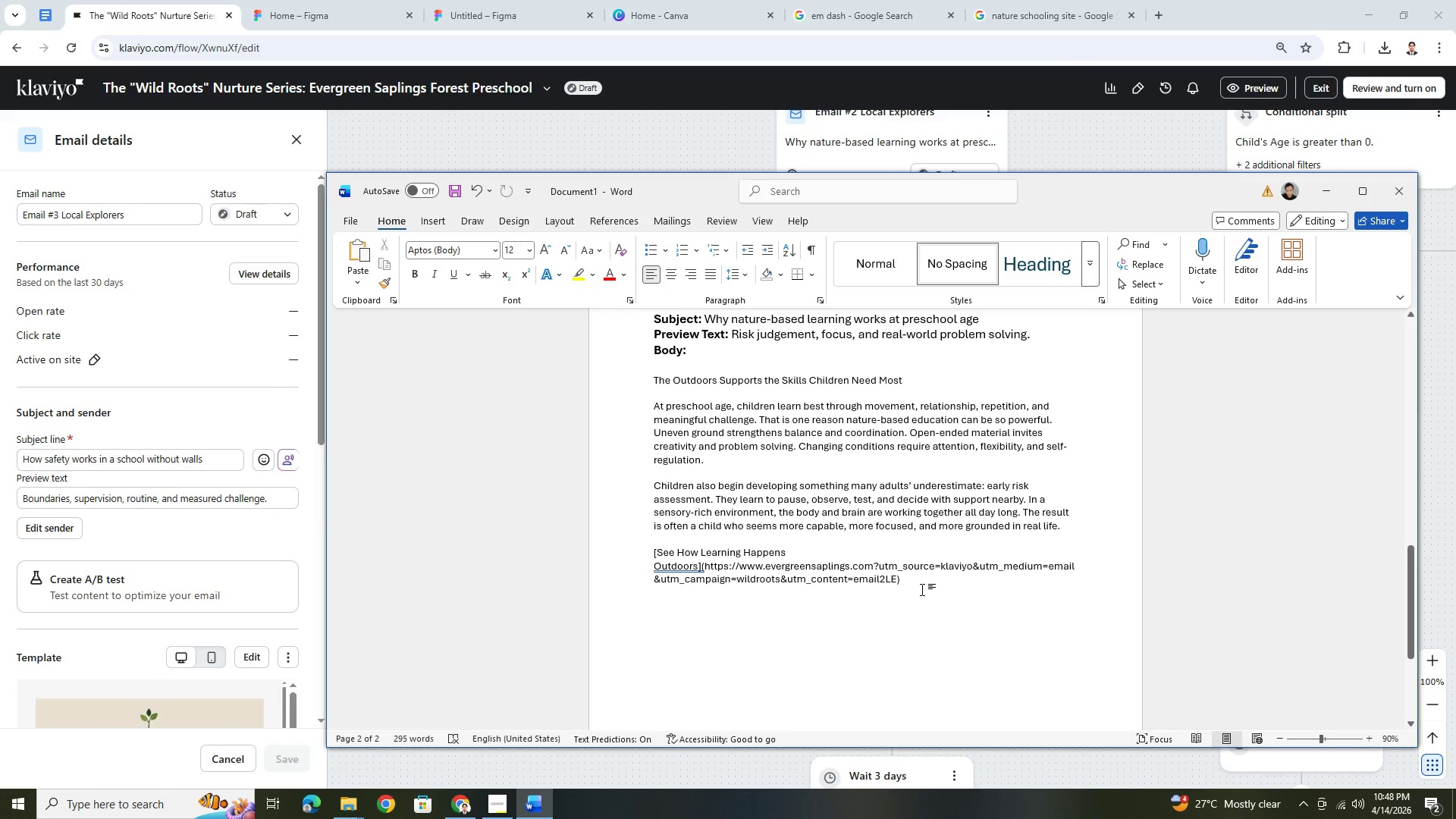 
key(Enter)
 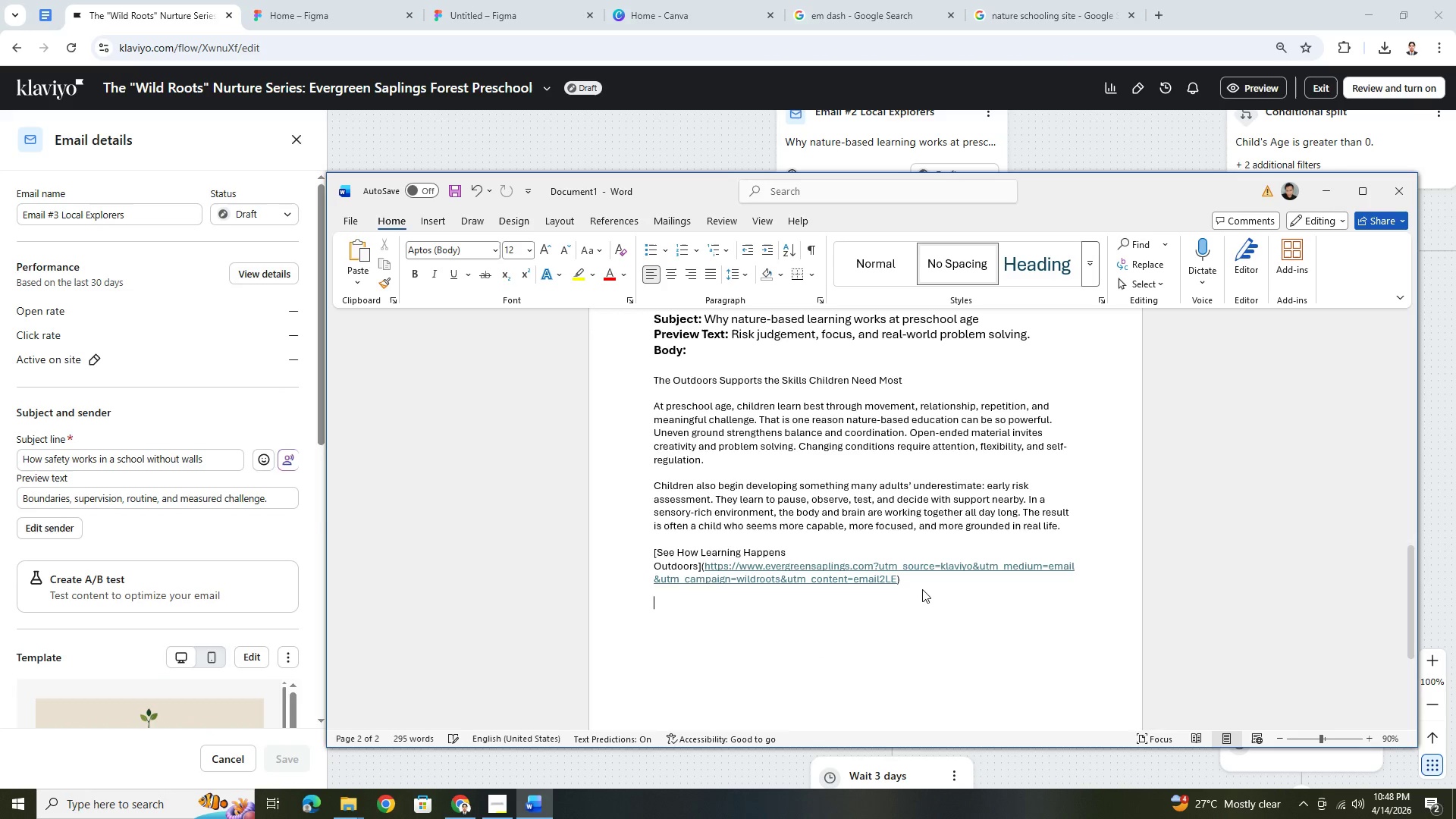 
key(Enter)
 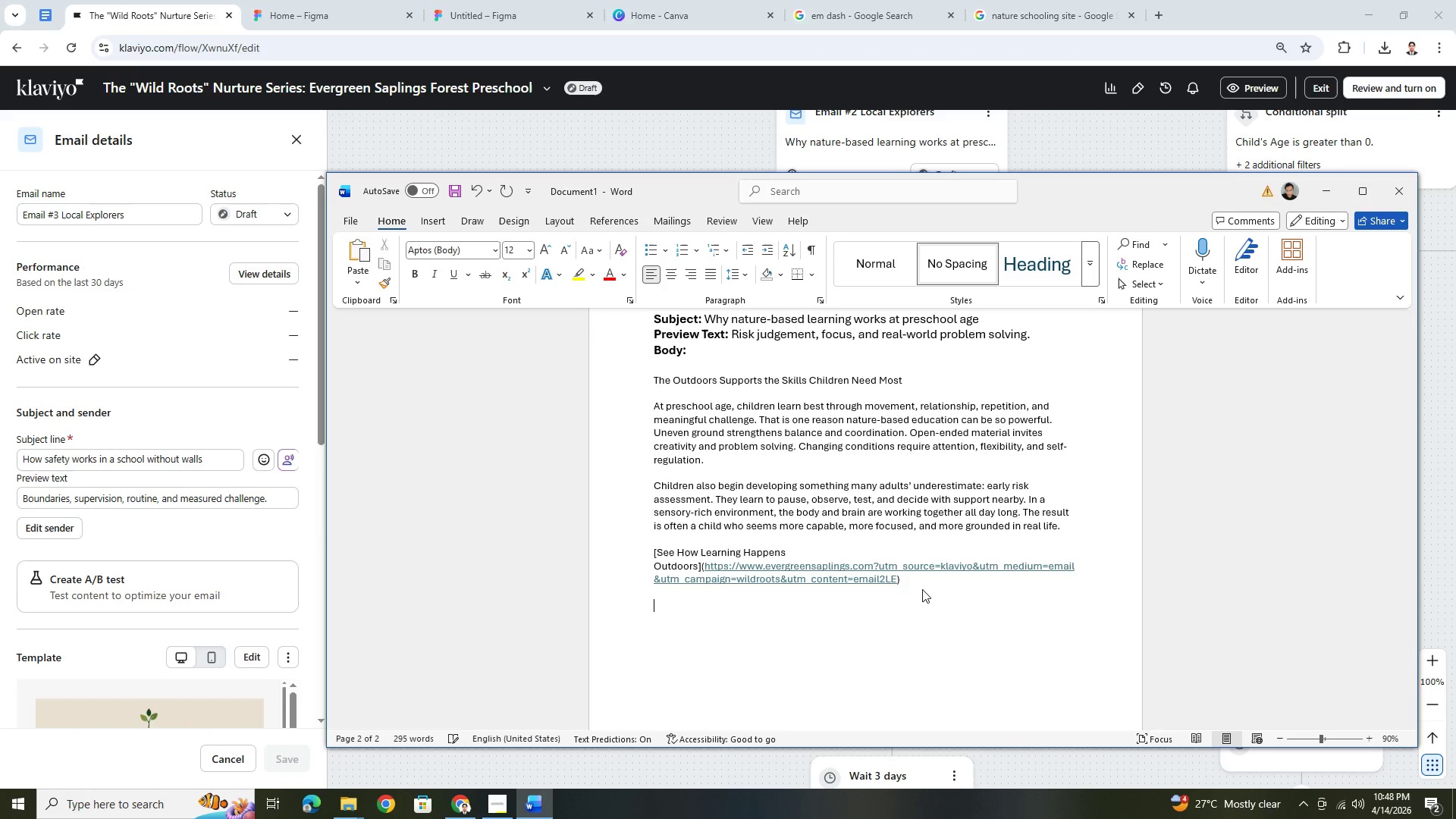 
key(Enter)
 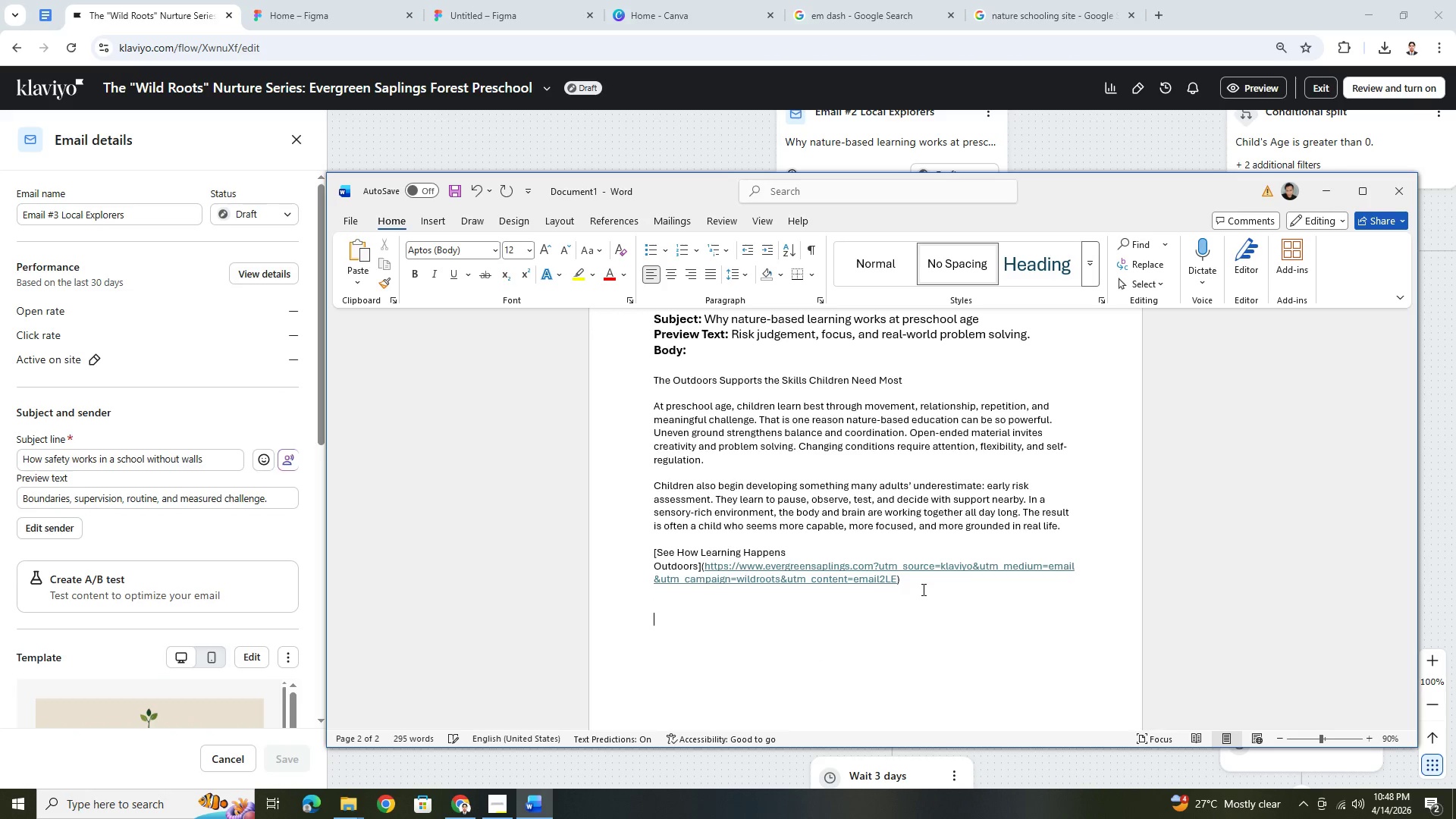 
key(Control+ControlLeft)
 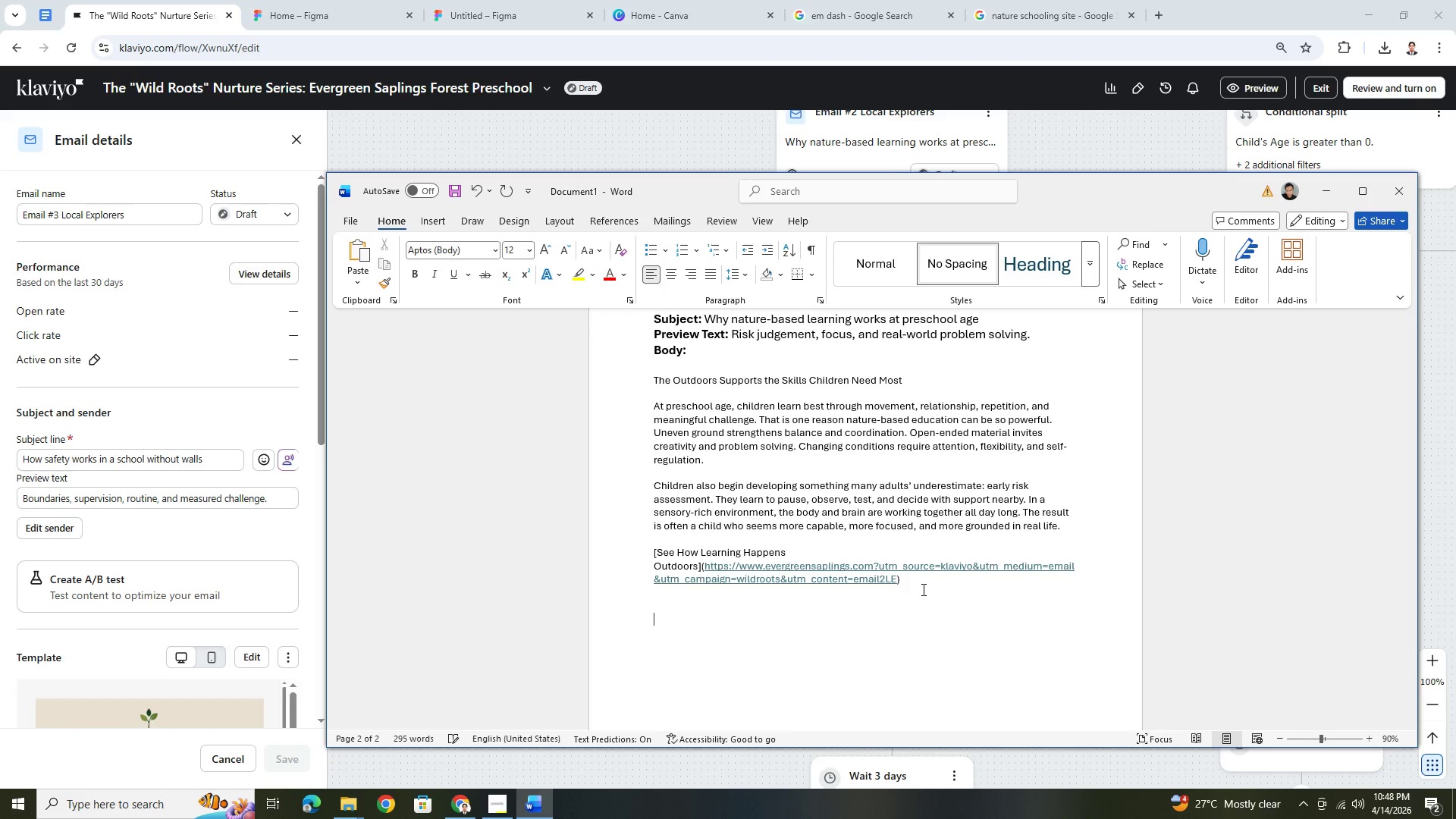 
key(Control+V)
 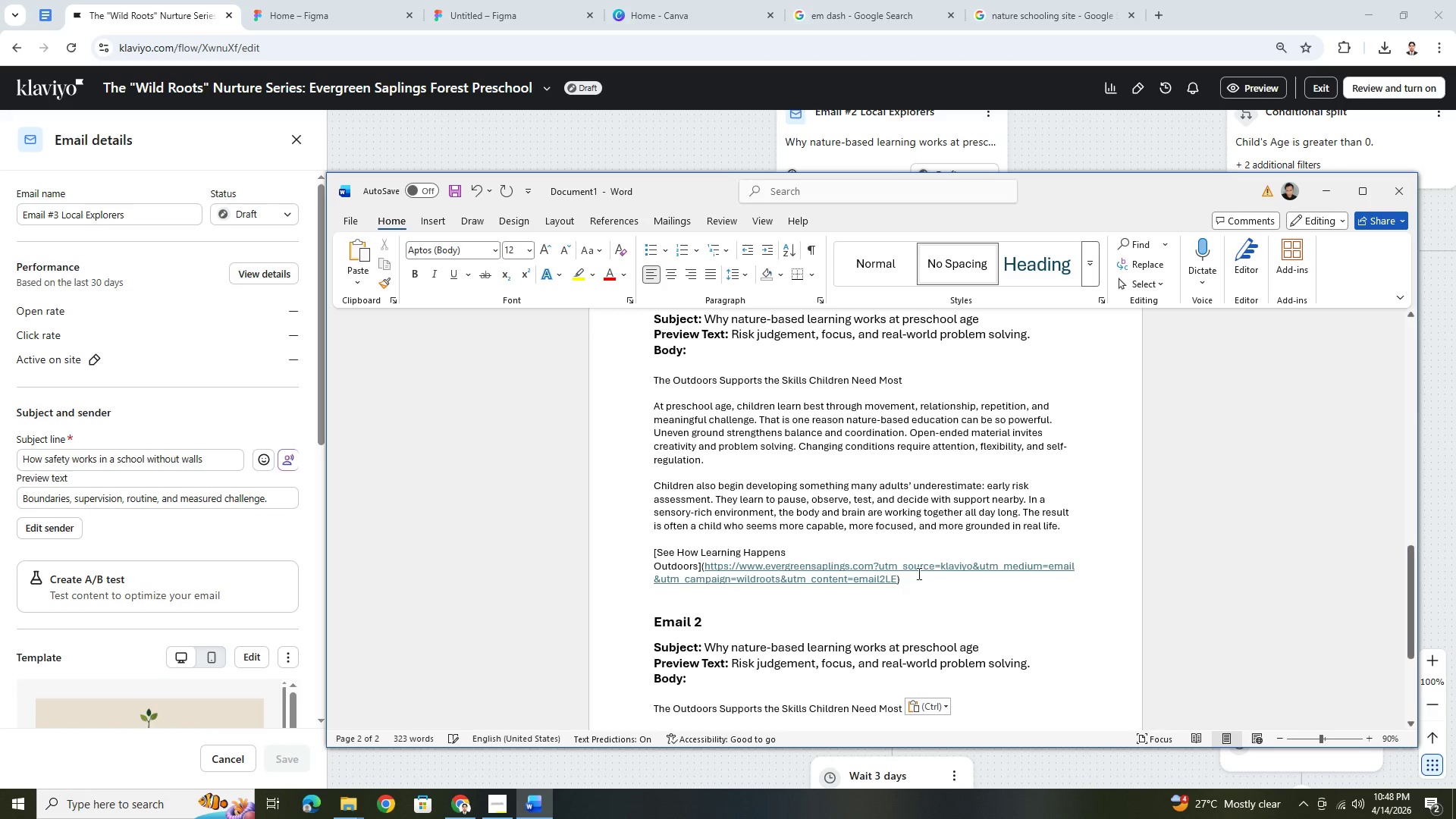 
scroll: coordinate [918, 573], scroll_direction: down, amount: 4.0
 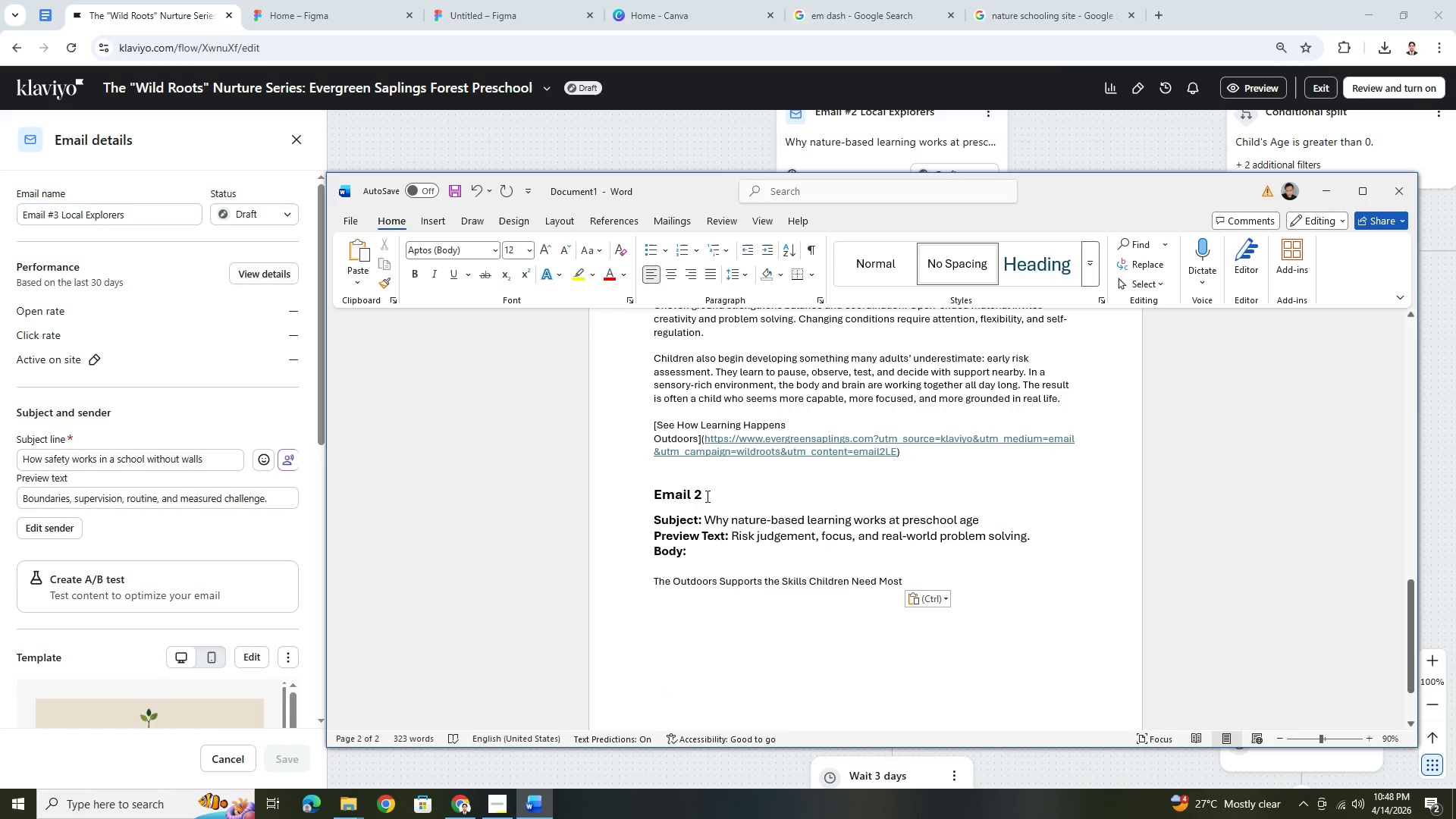 
left_click([702, 494])
 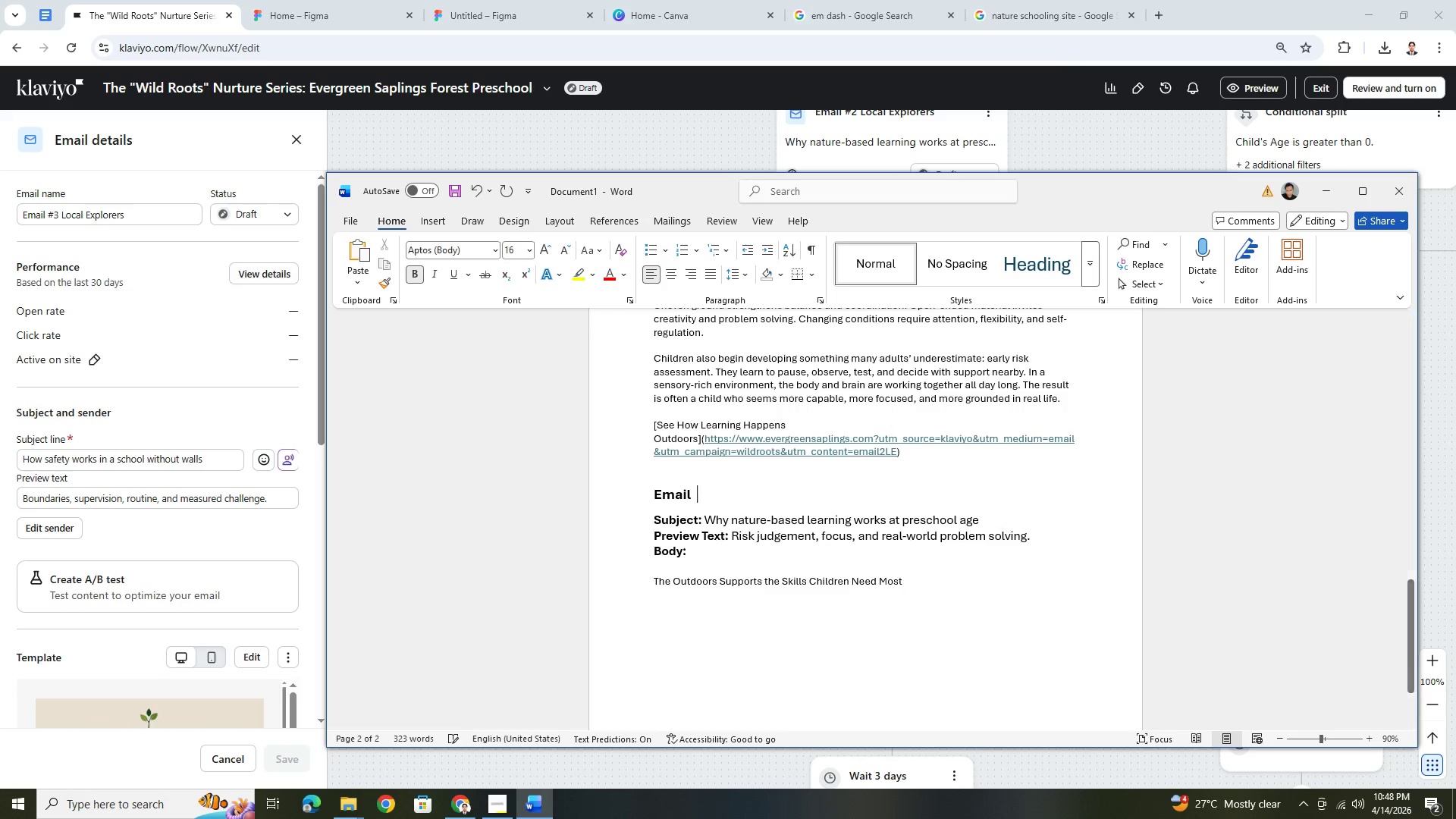 
key(Control+Backspace)
 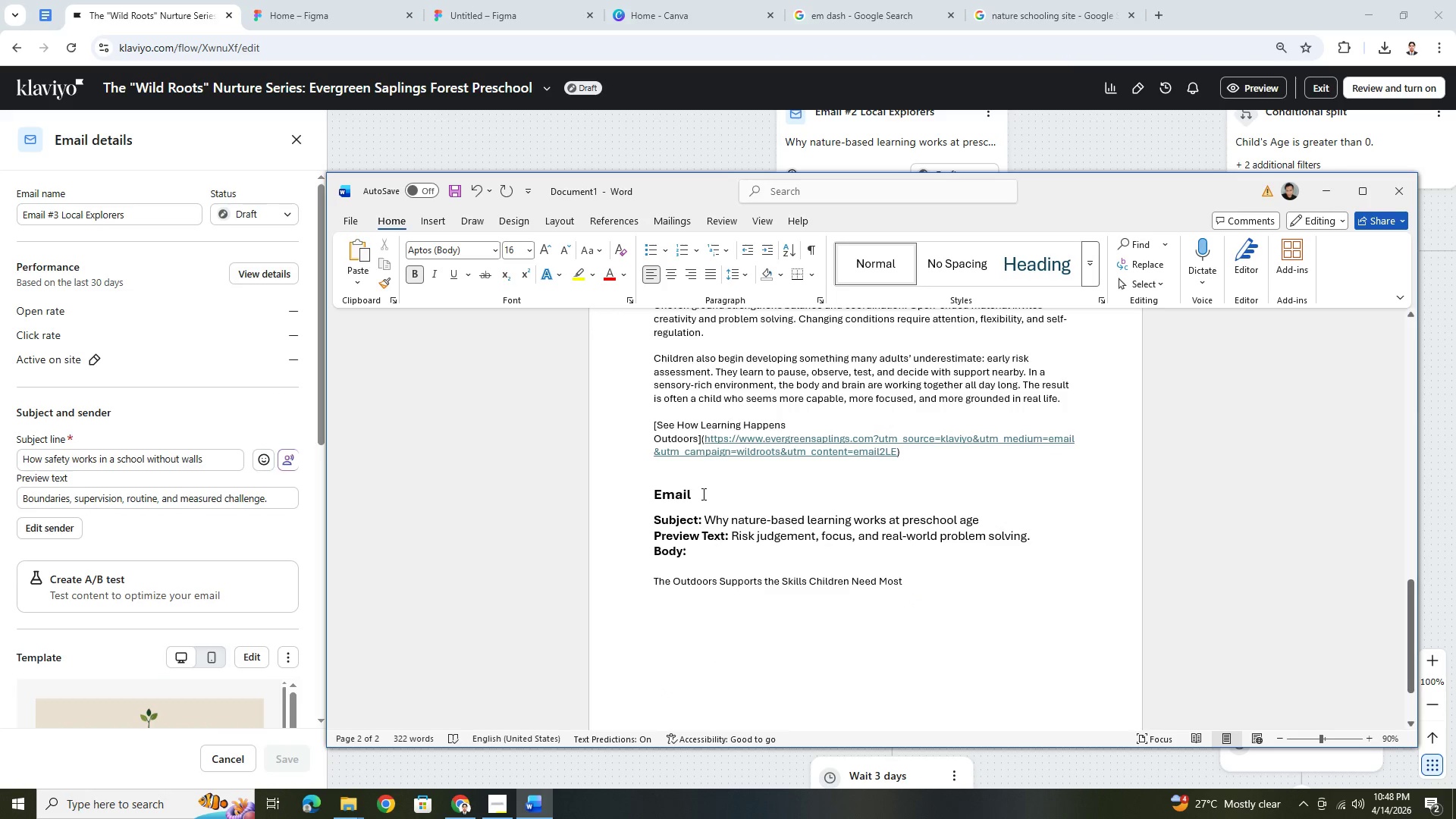 
key(Control+3)
 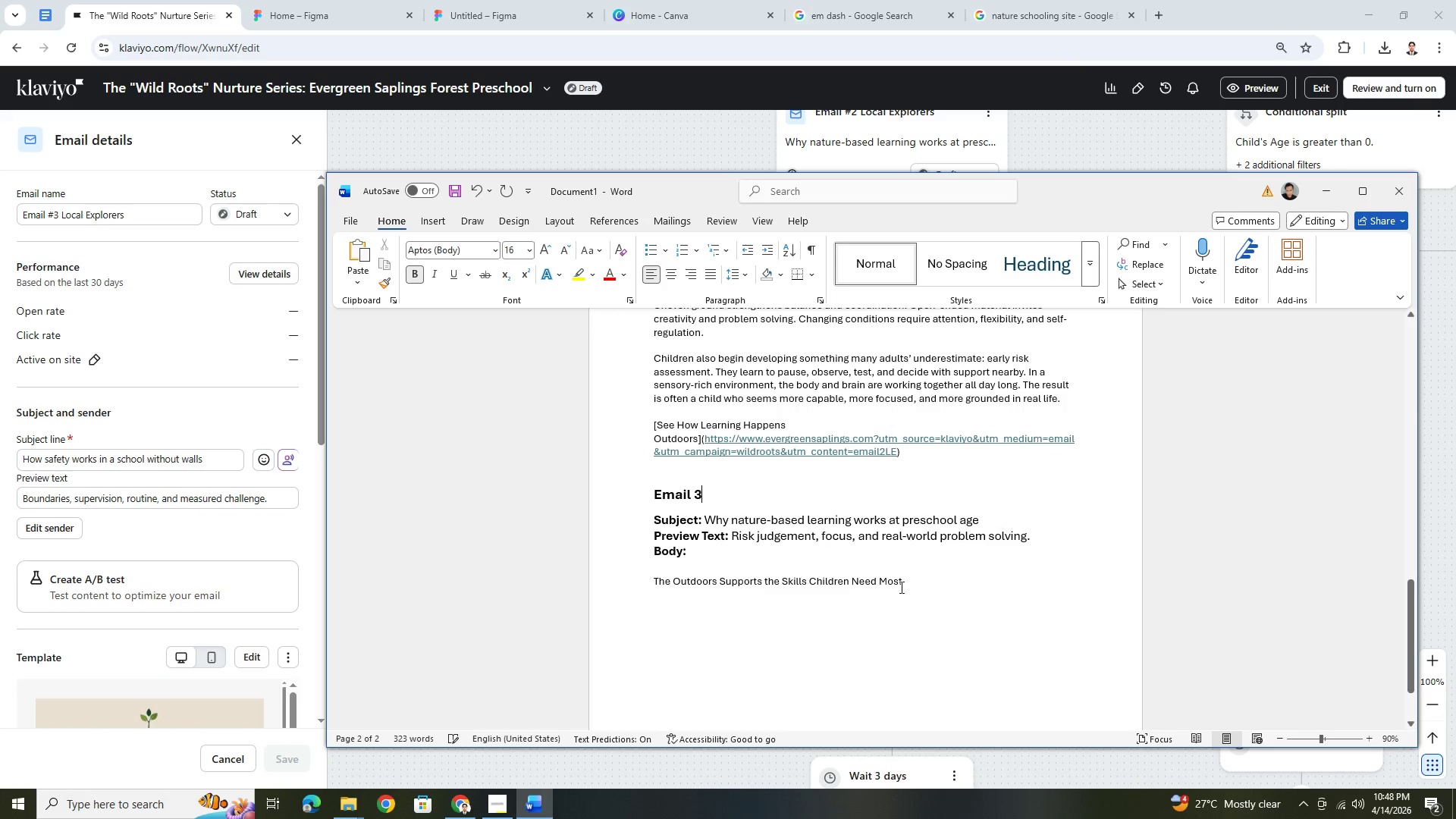 
left_click([925, 579])
 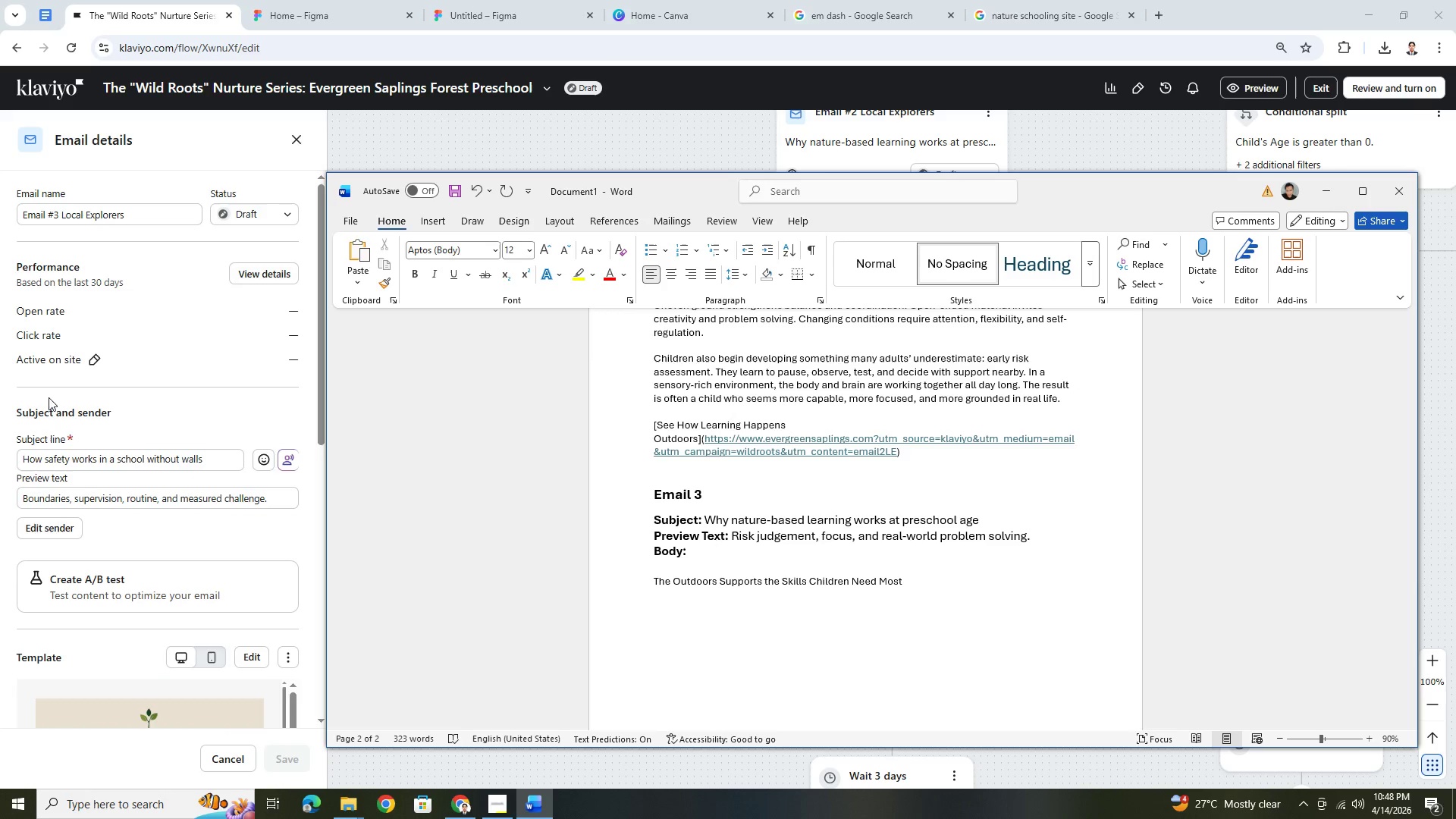 
double_click([83, 456])
 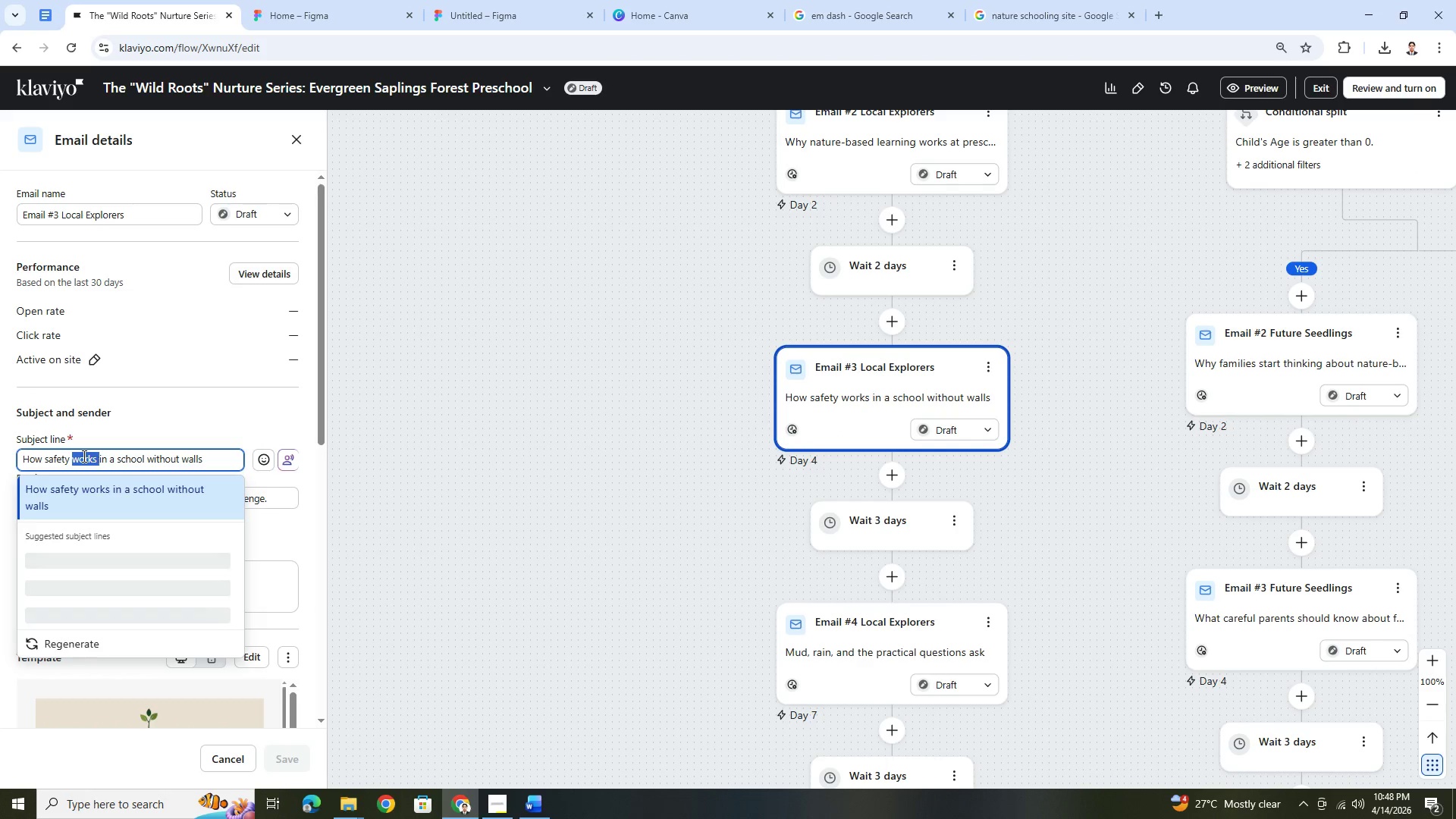 
key(Control+ControlLeft)
 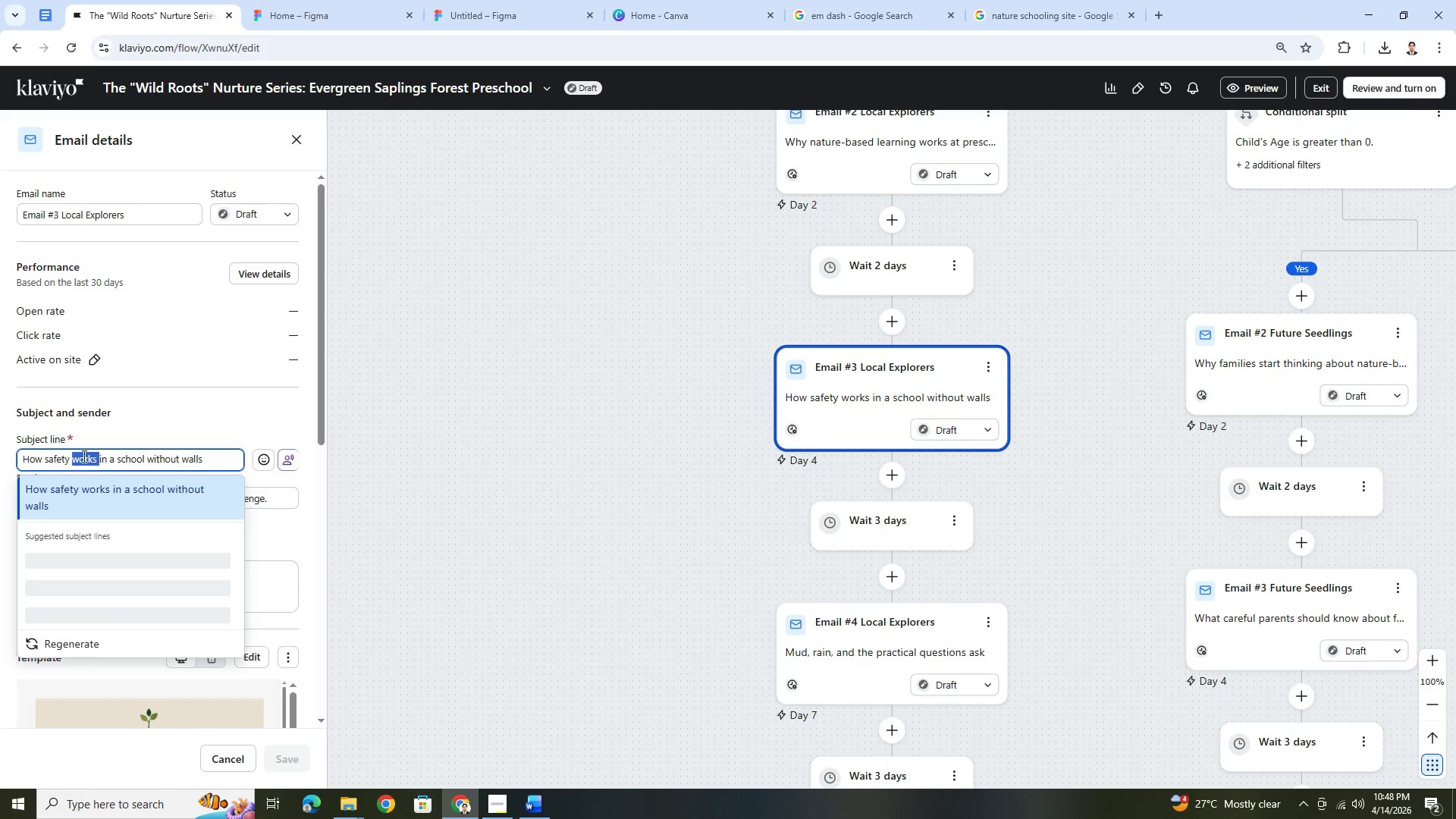 
triple_click([83, 456])
 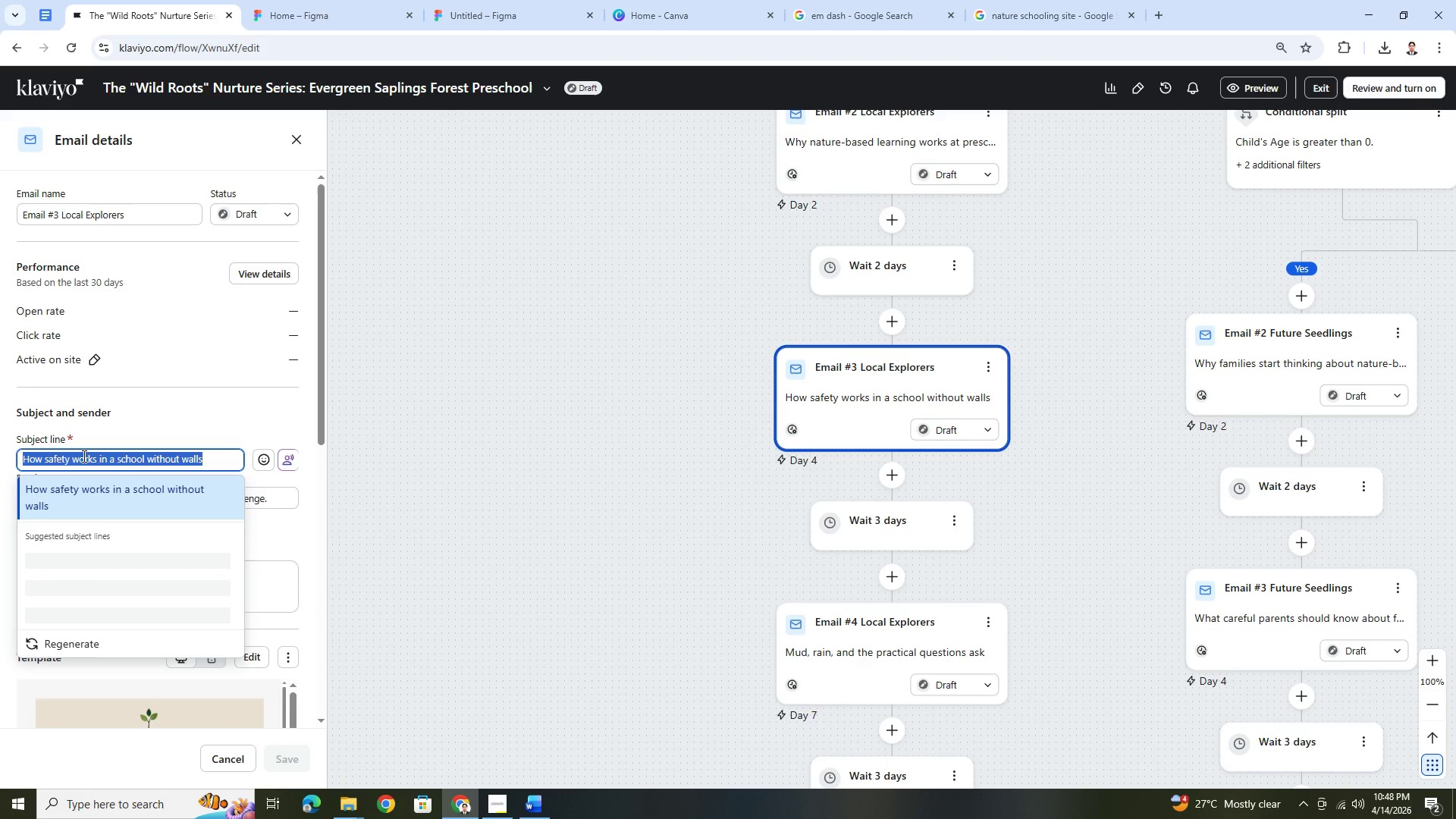 
key(Control+C)
 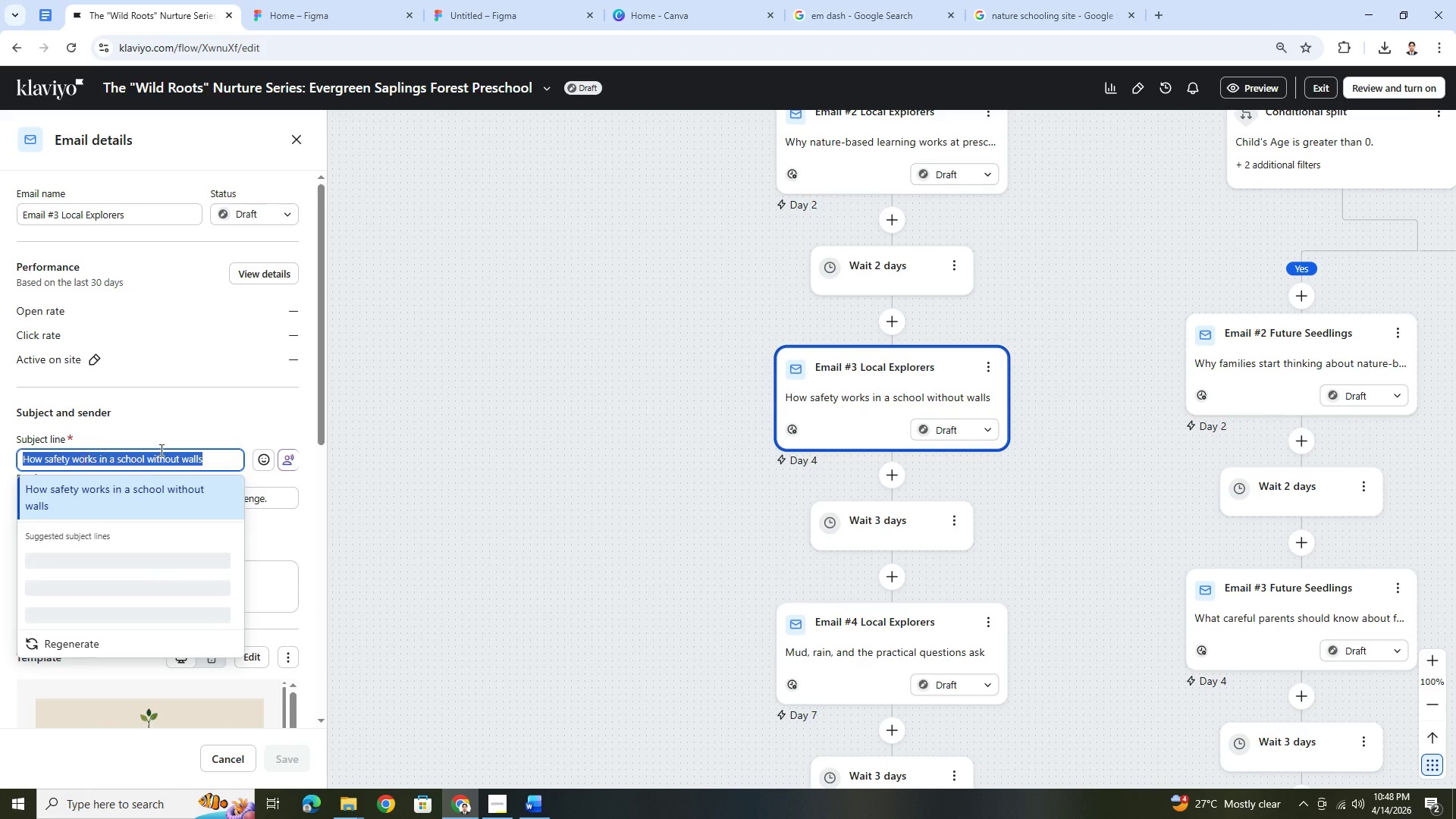 
key(Alt+AltLeft)
 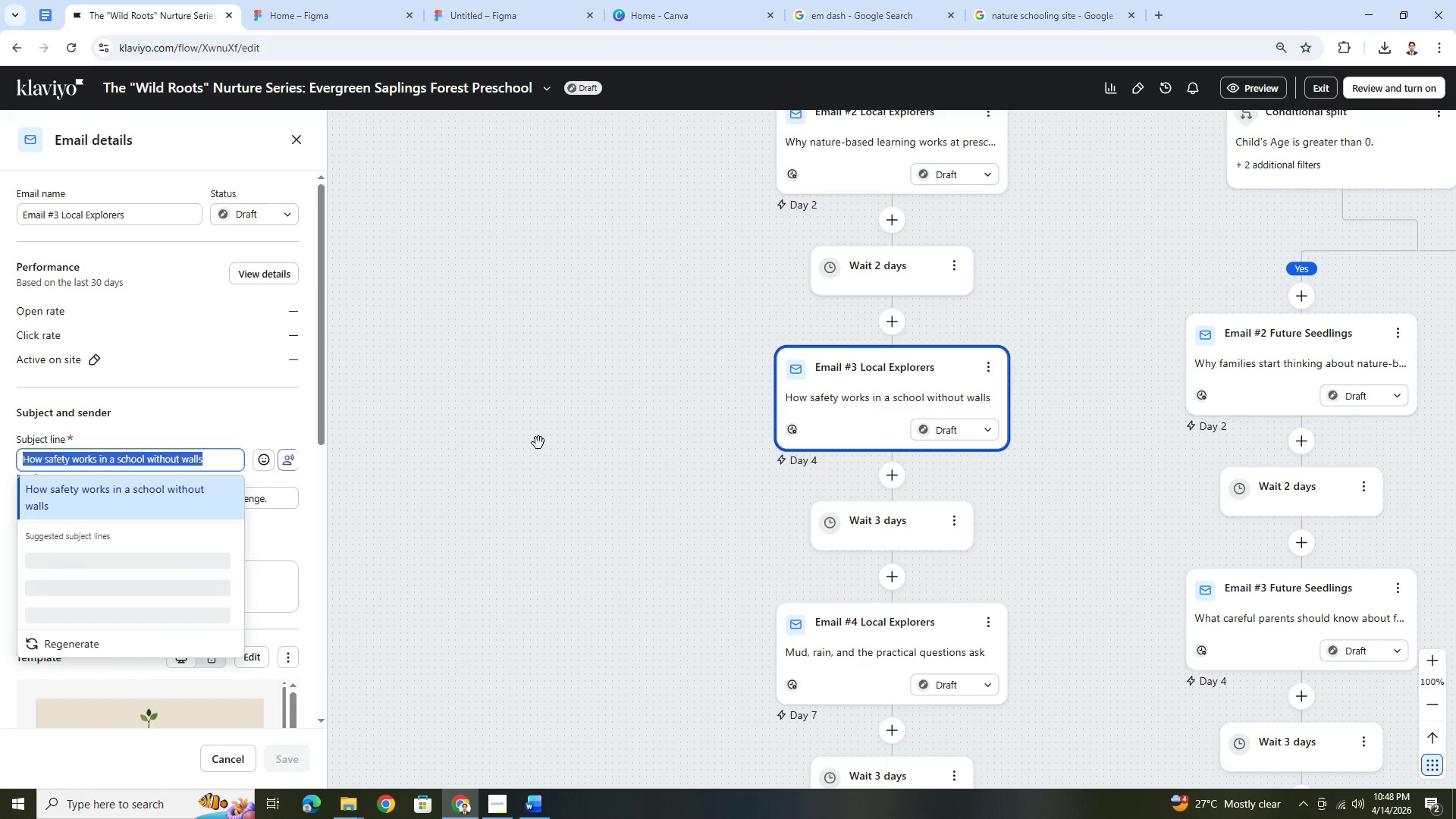 
key(Alt+Tab)
 